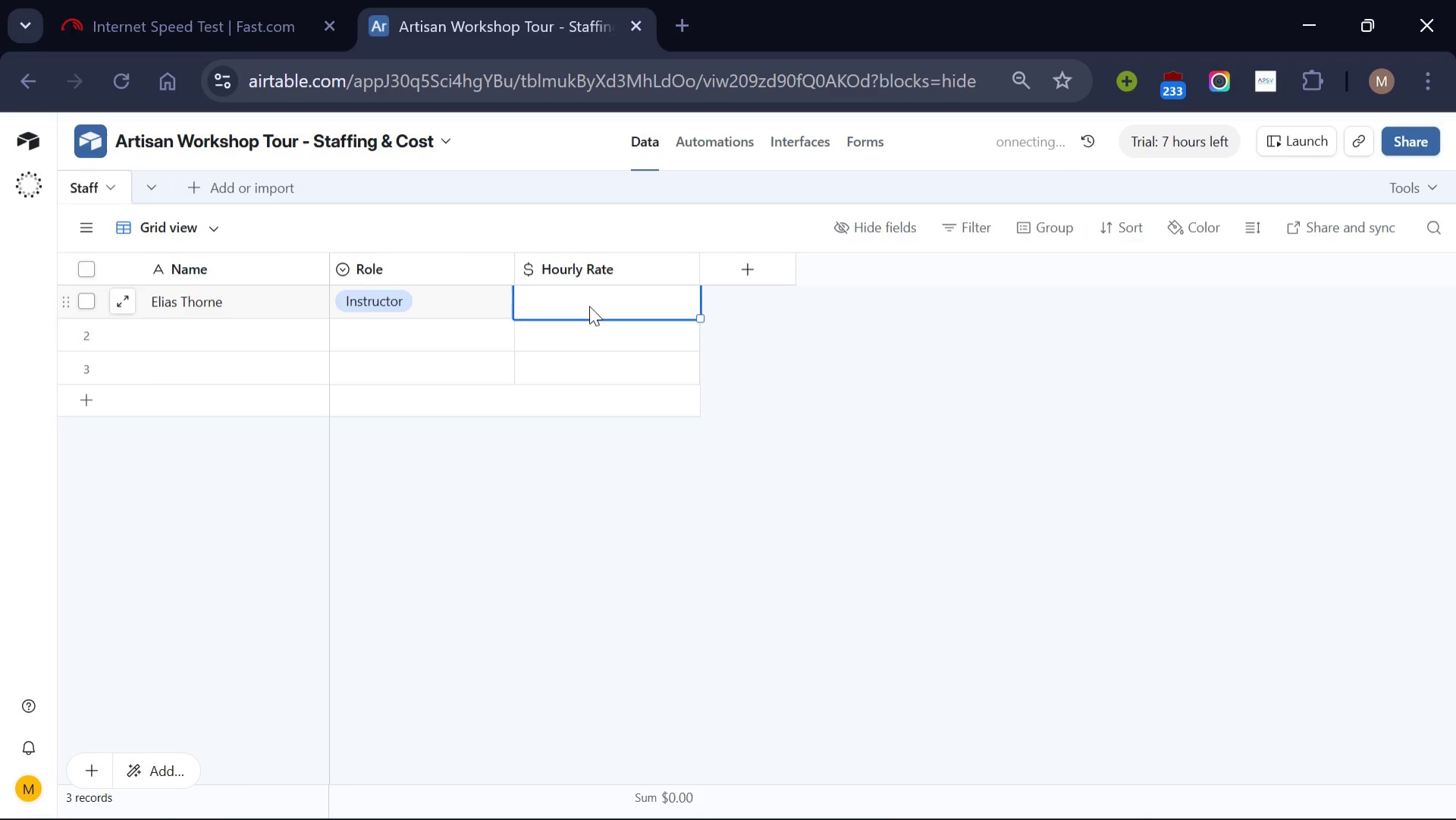 
type(85)
 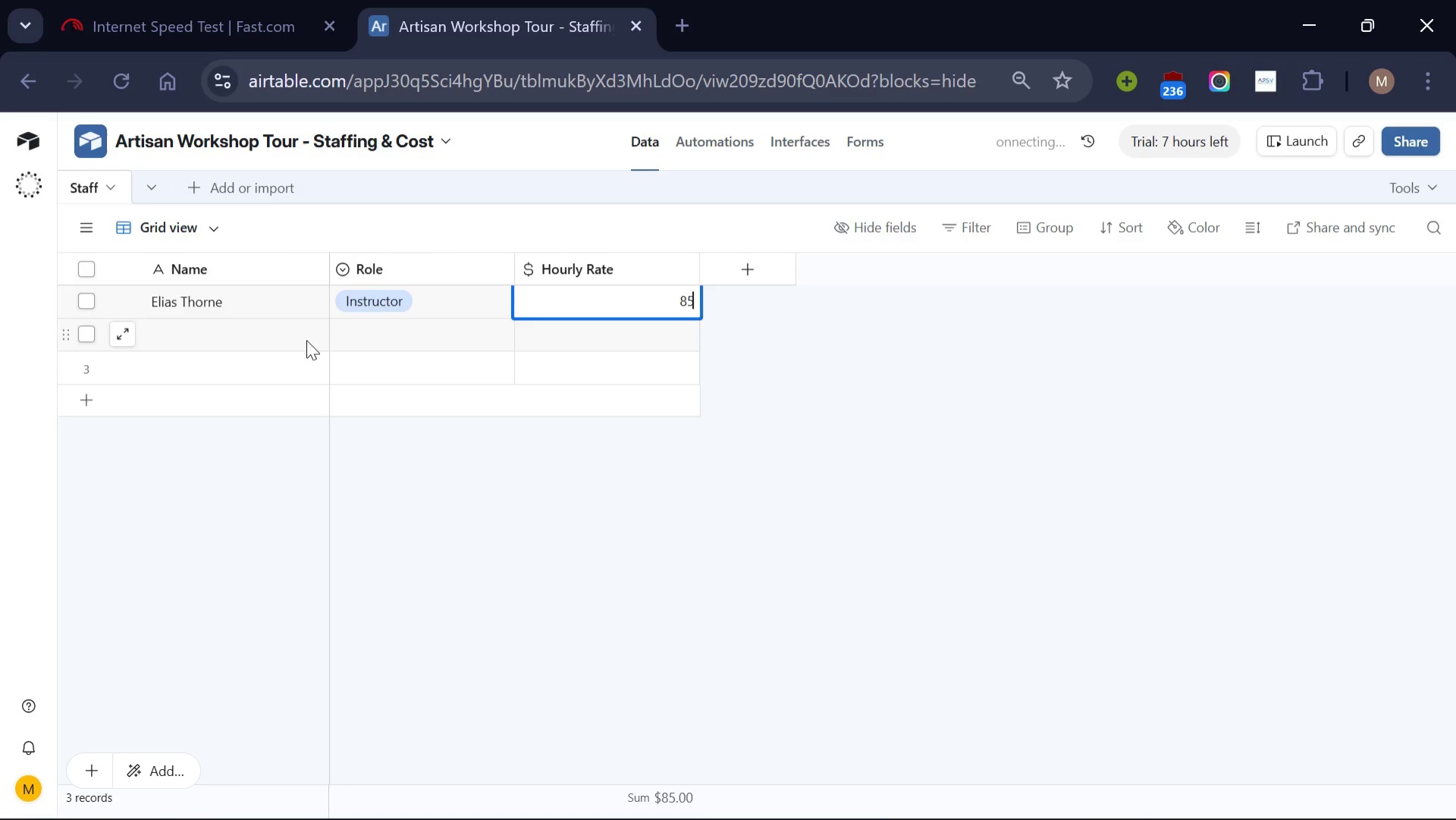 
left_click([297, 338])
 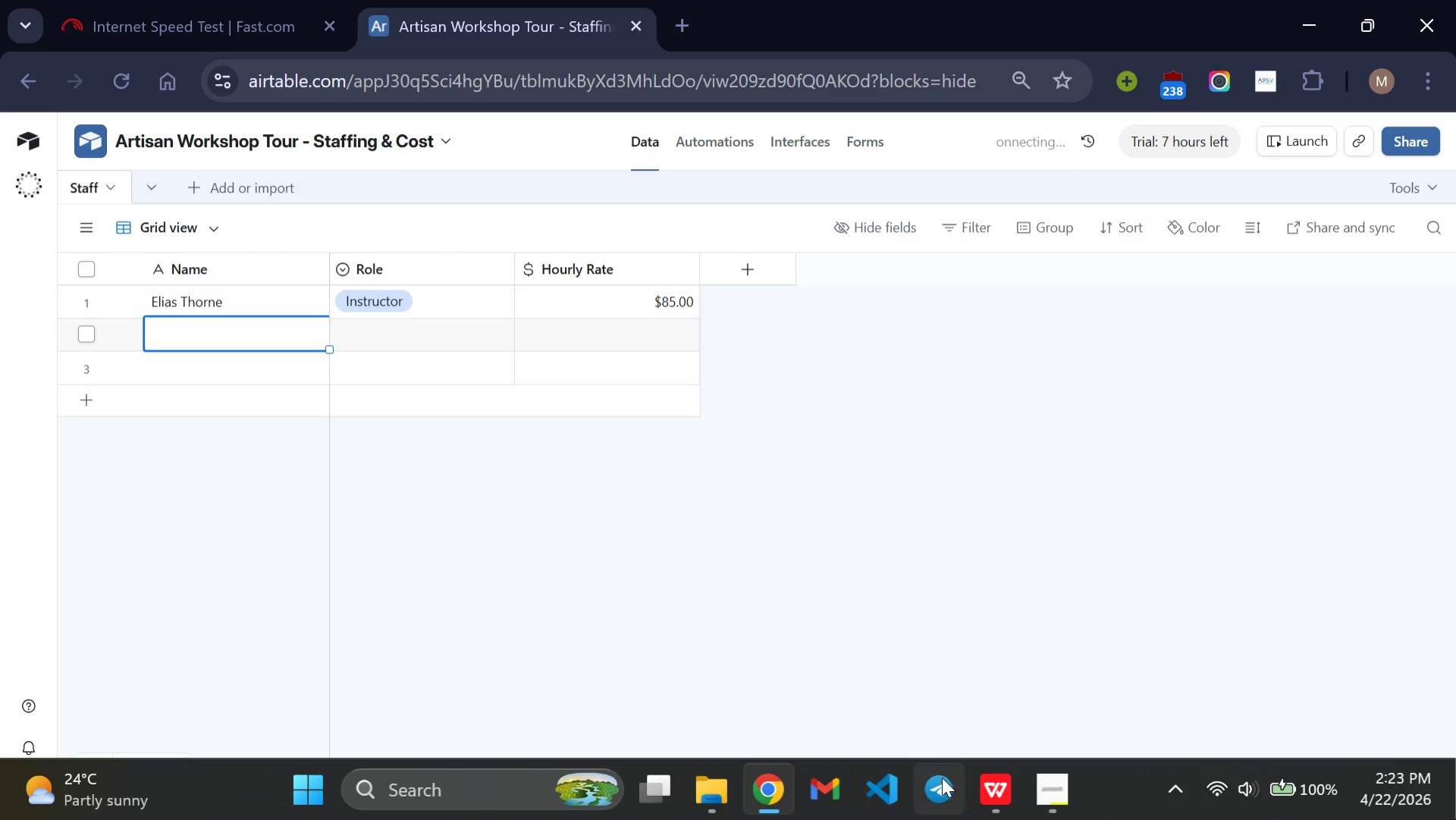 
left_click([987, 784])
 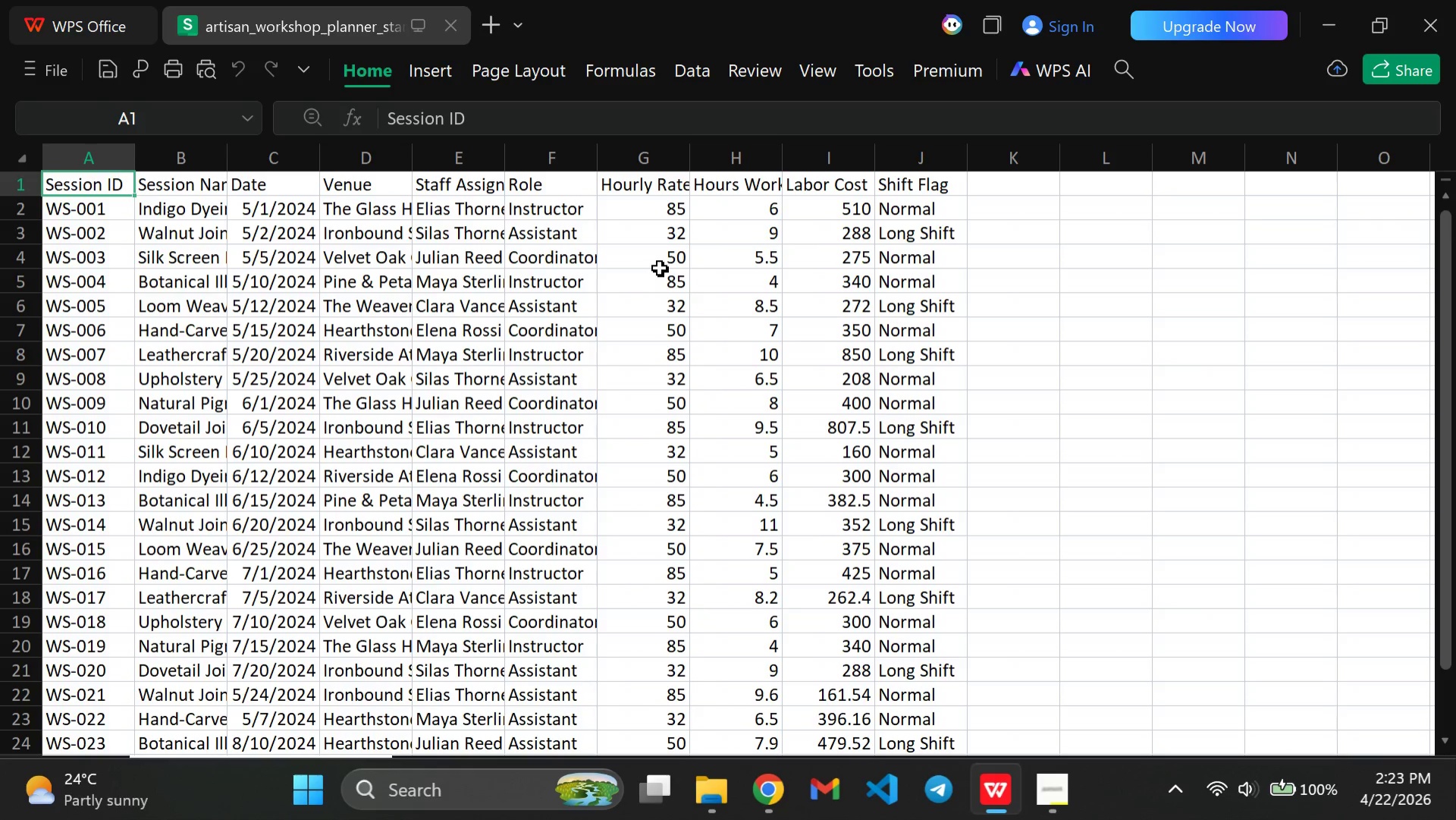 
wait(12.52)
 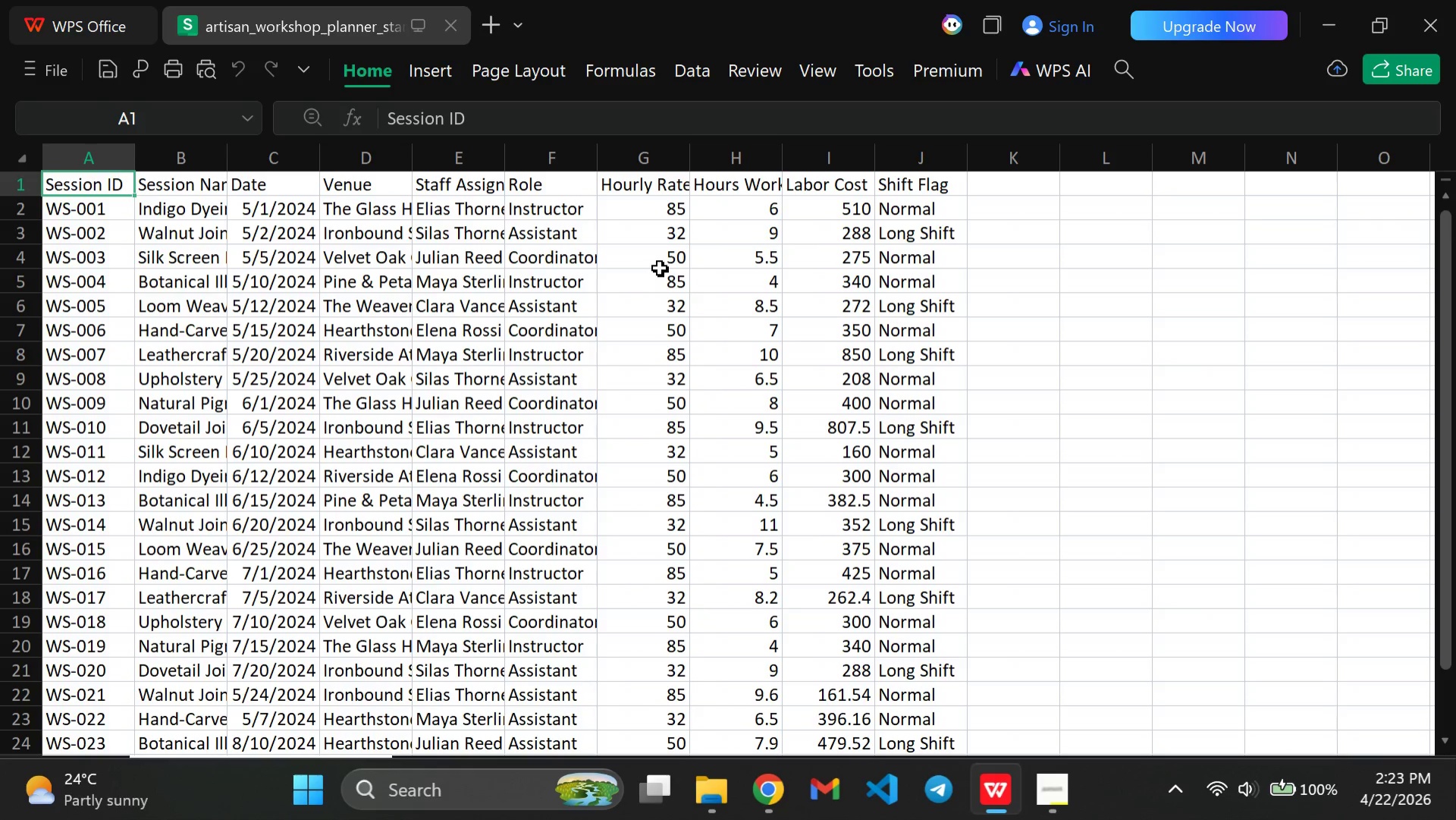 
left_click([770, 795])
 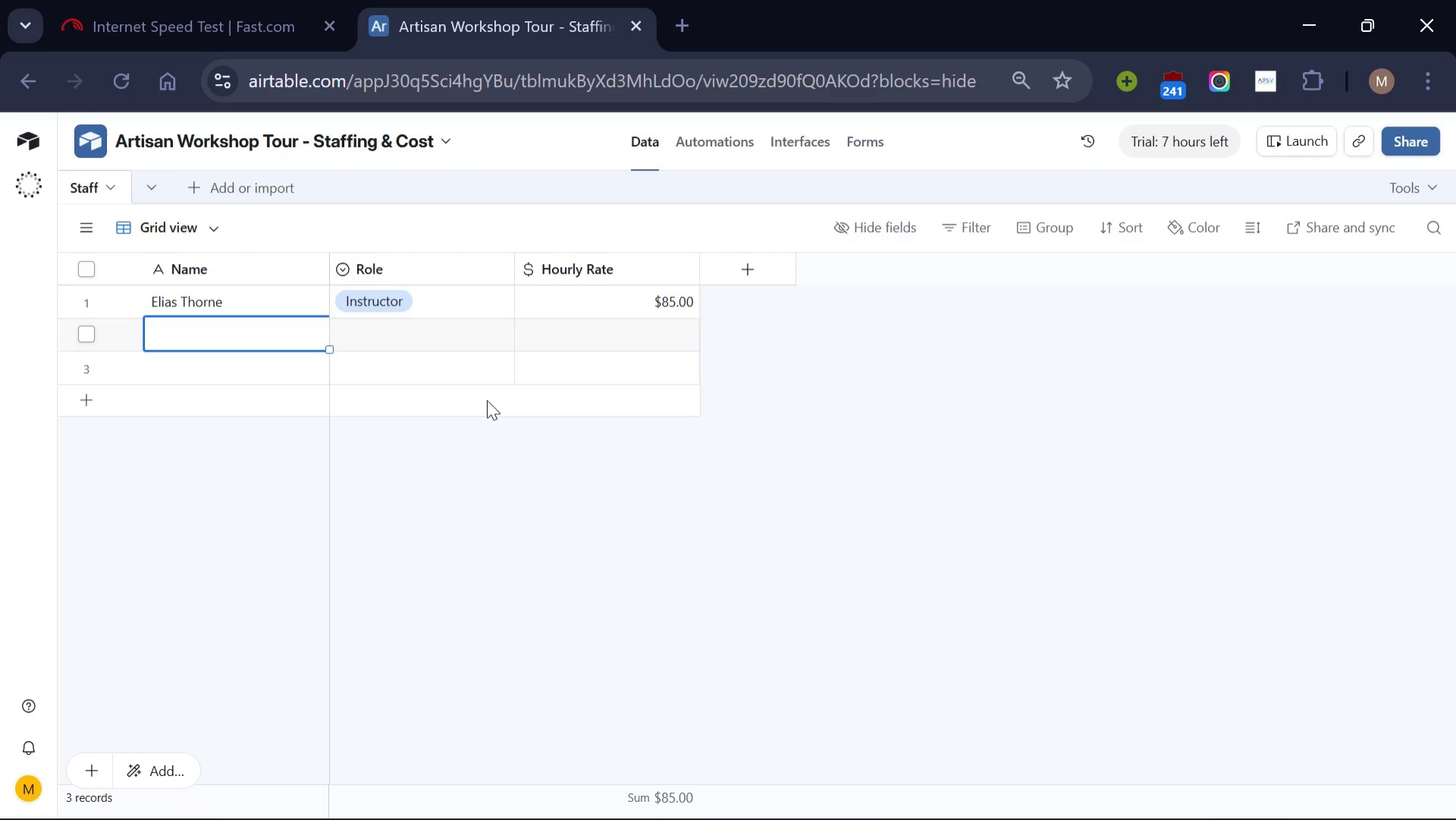 
wait(5.02)
 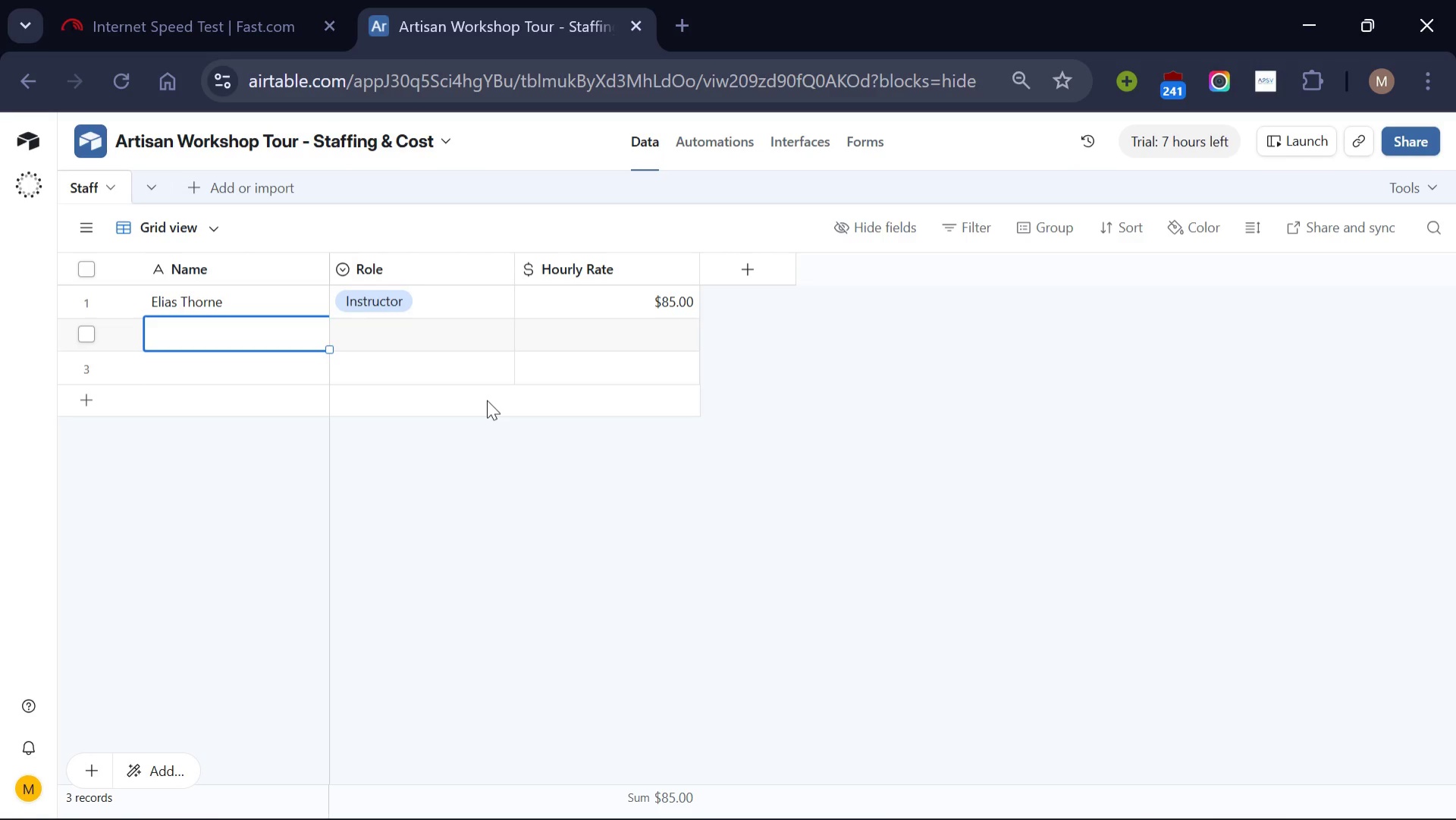 
type(Silas Th)
 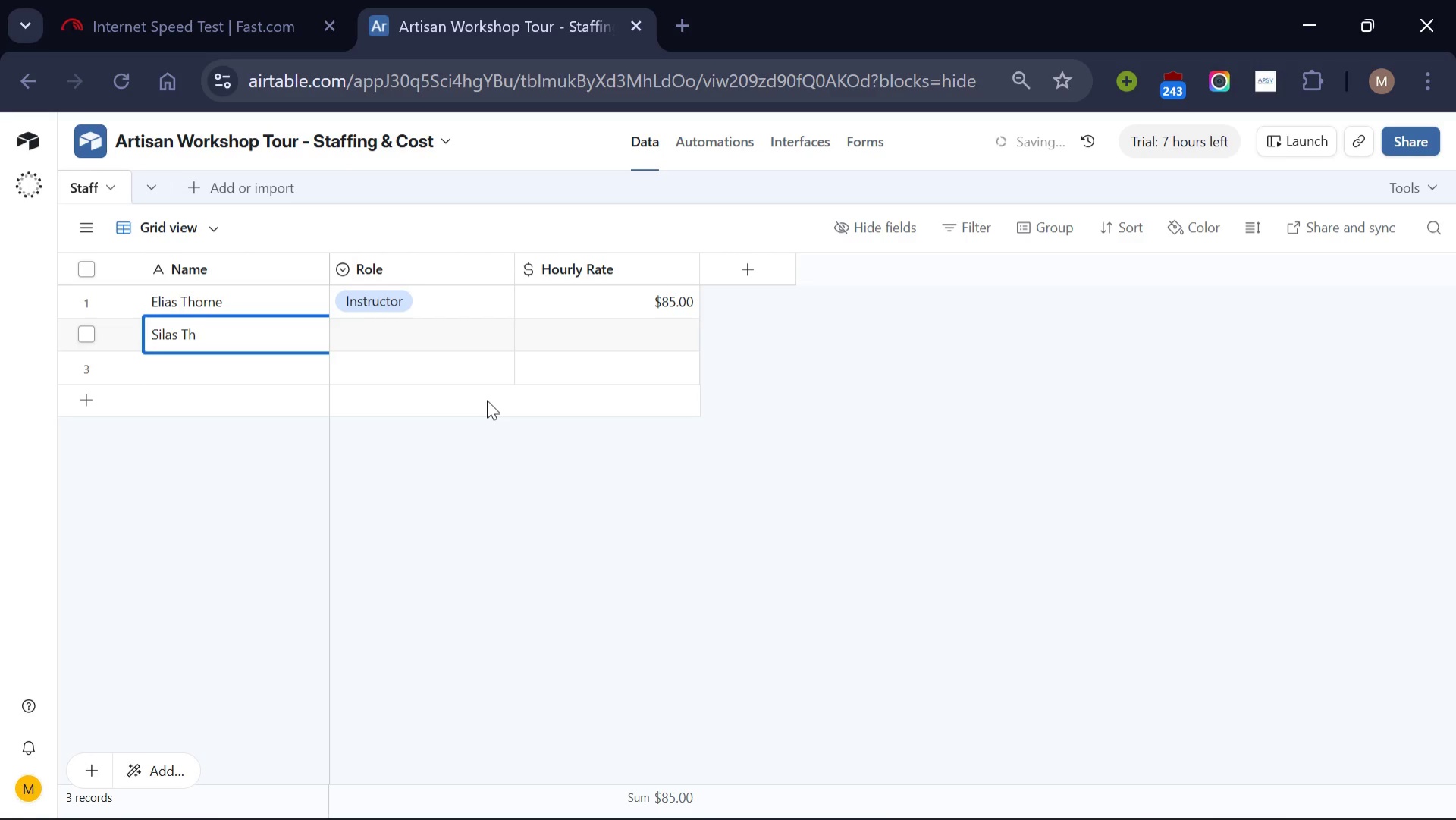 
wait(5.17)
 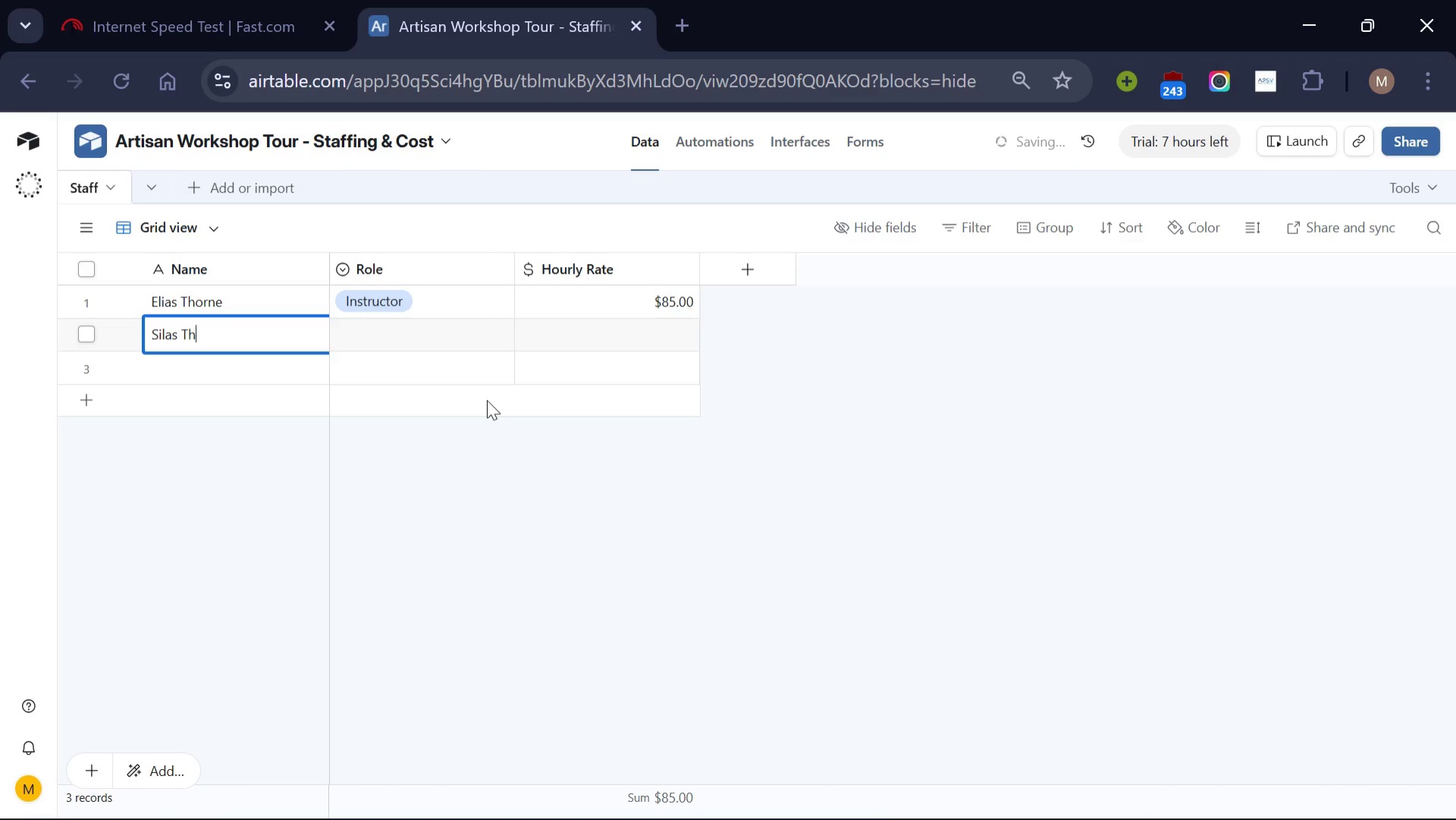 
type(orne )
 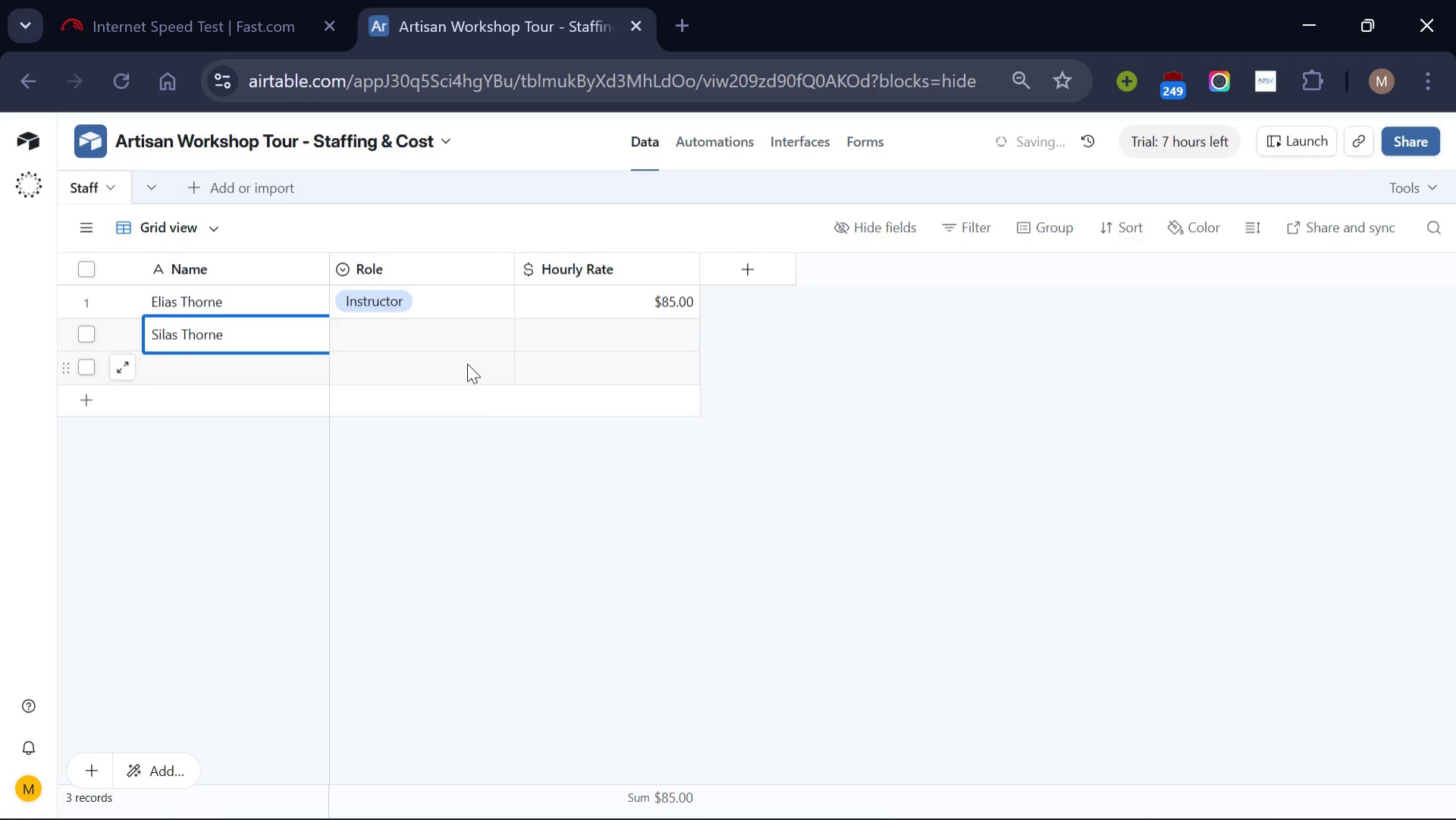 
key(Backspace)
 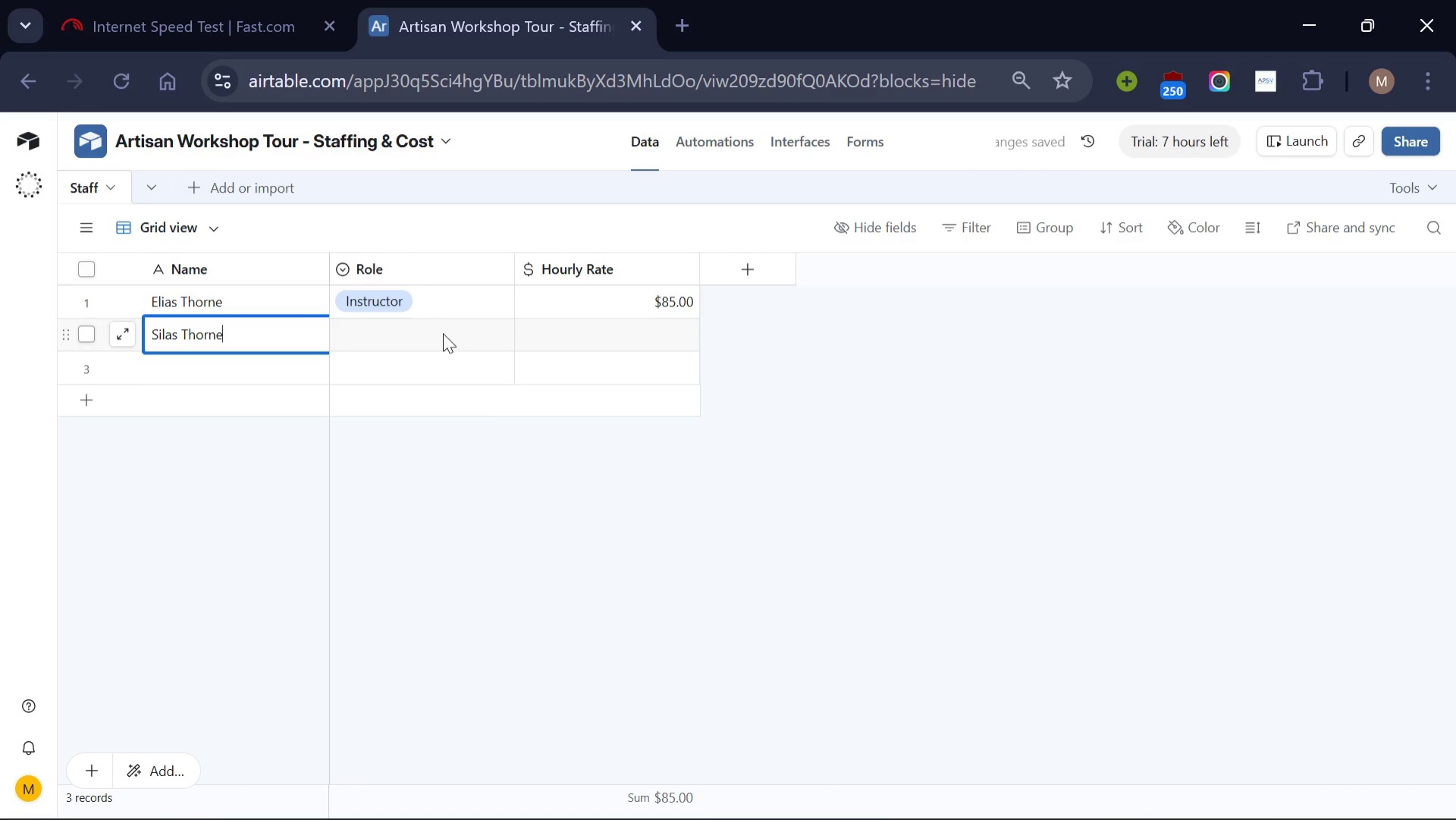 
left_click([443, 333])
 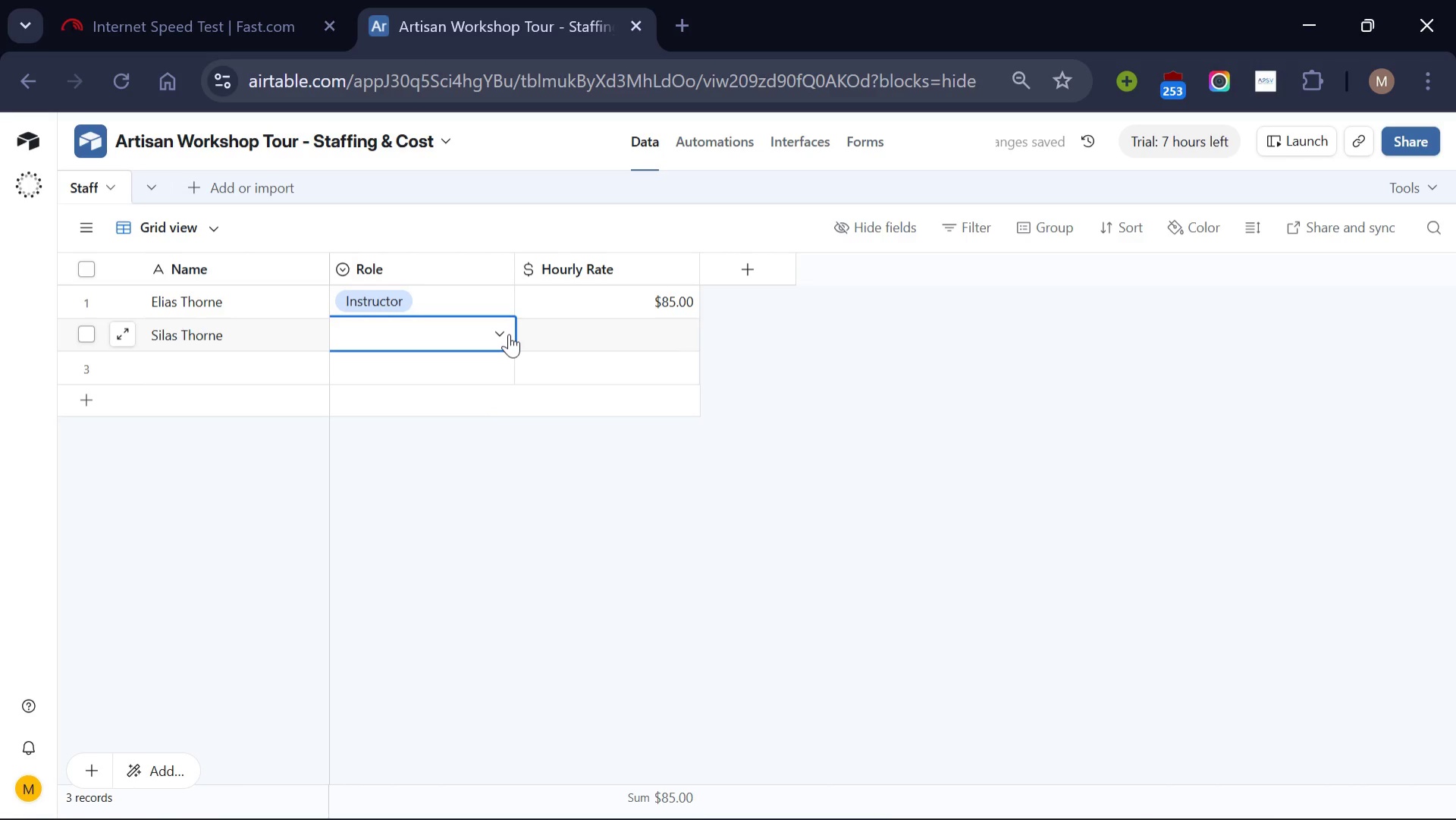 
left_click([509, 334])
 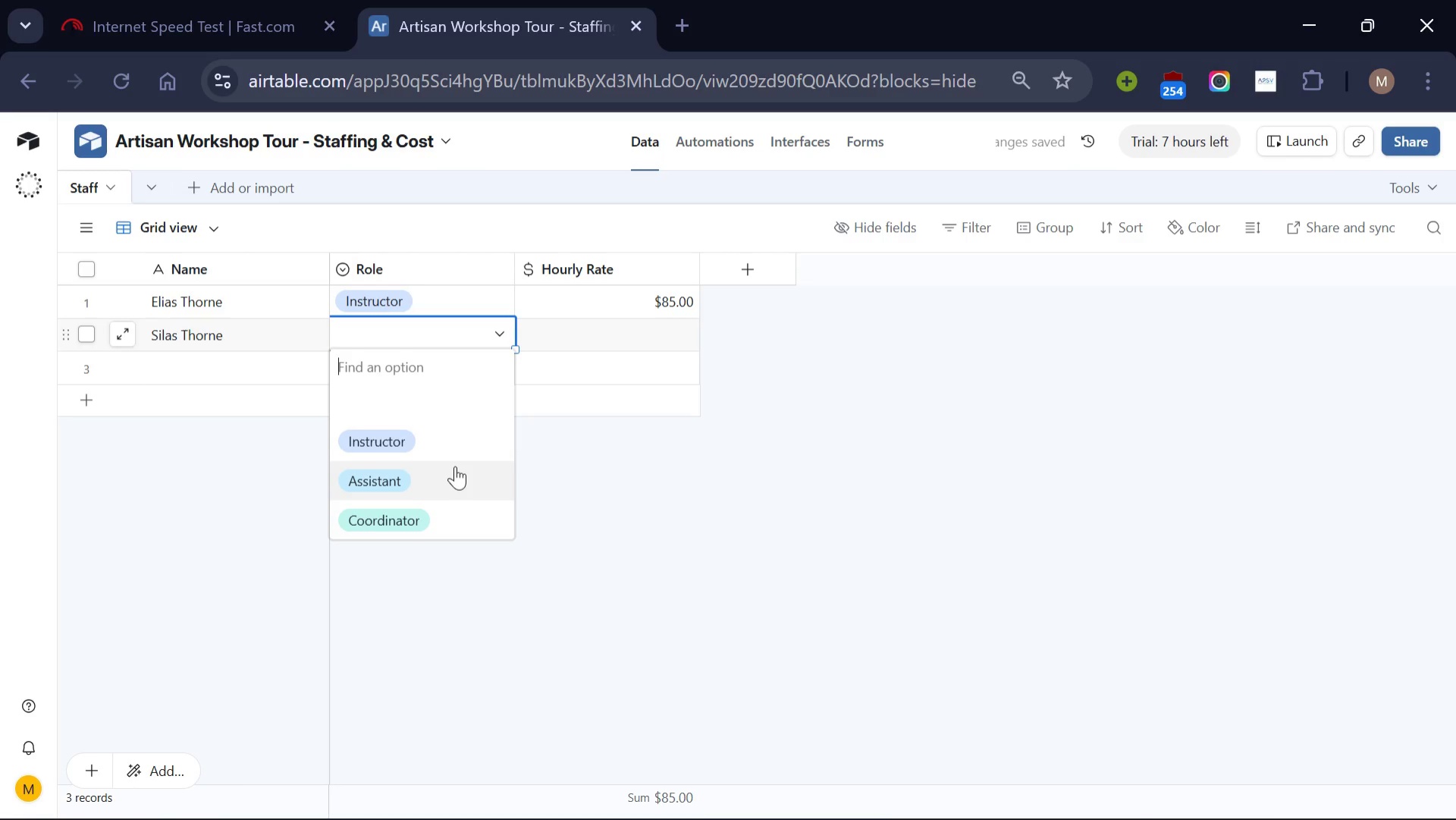 
left_click([455, 466])
 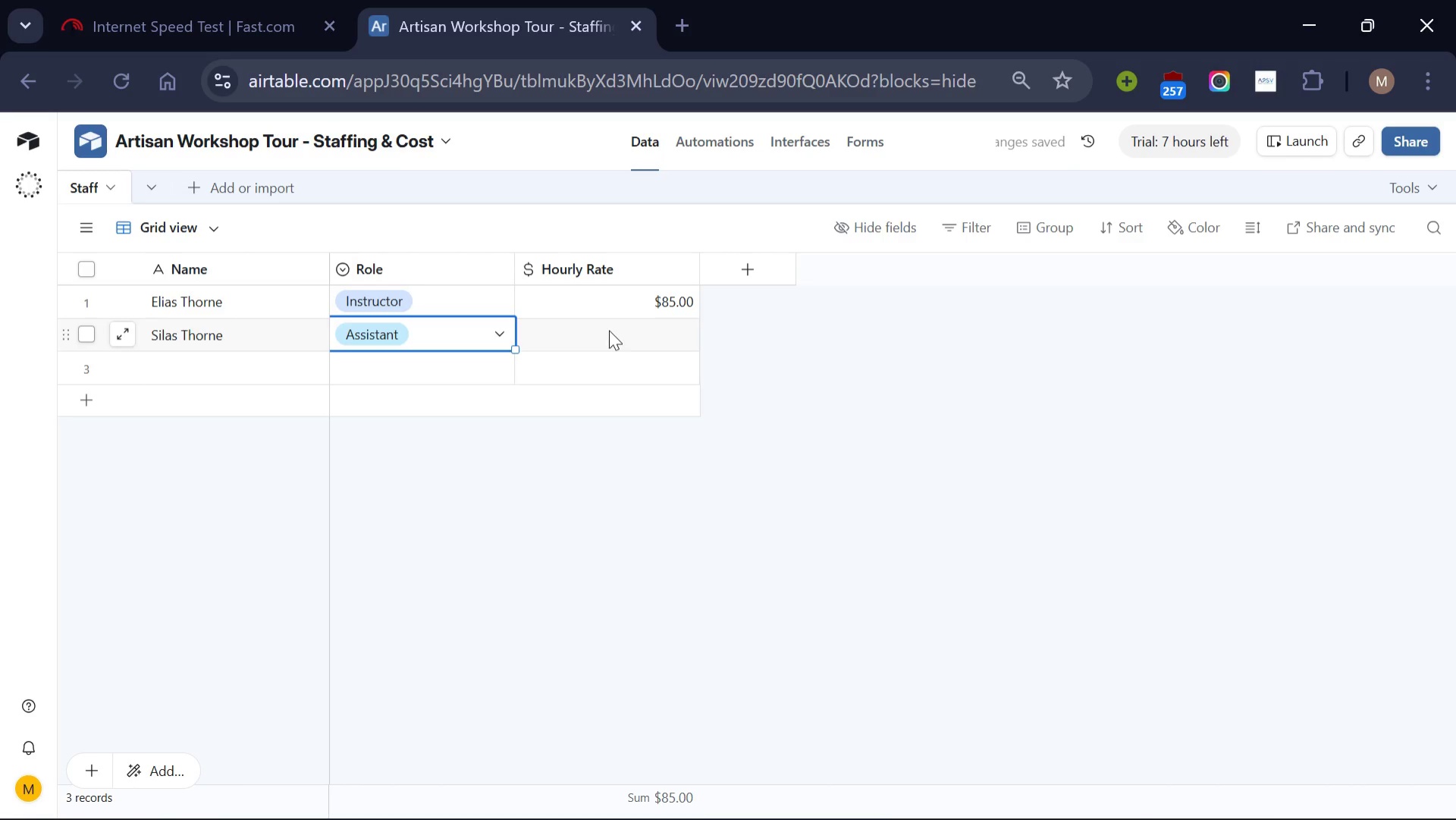 
left_click([609, 330])
 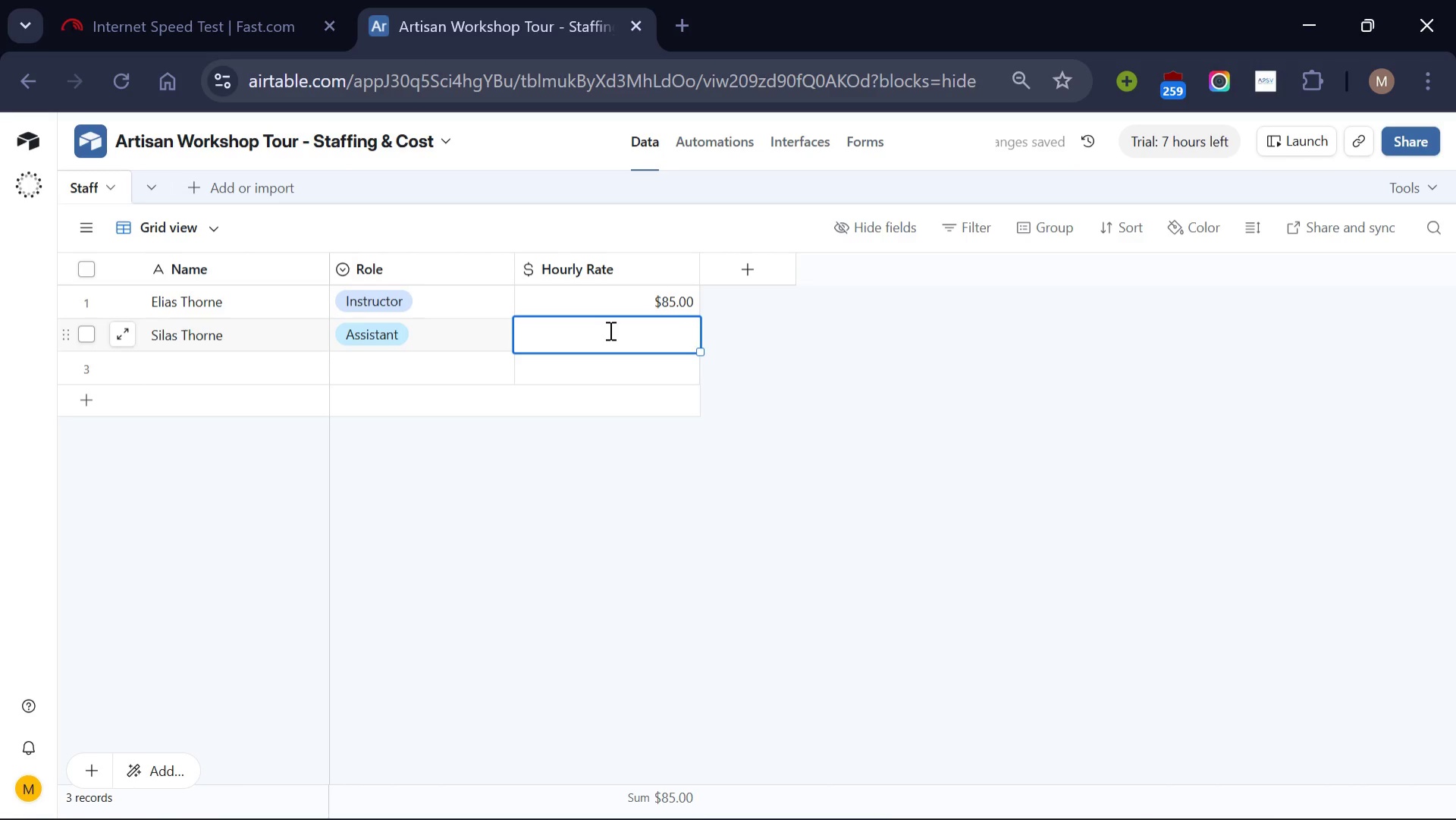 
type(32)
 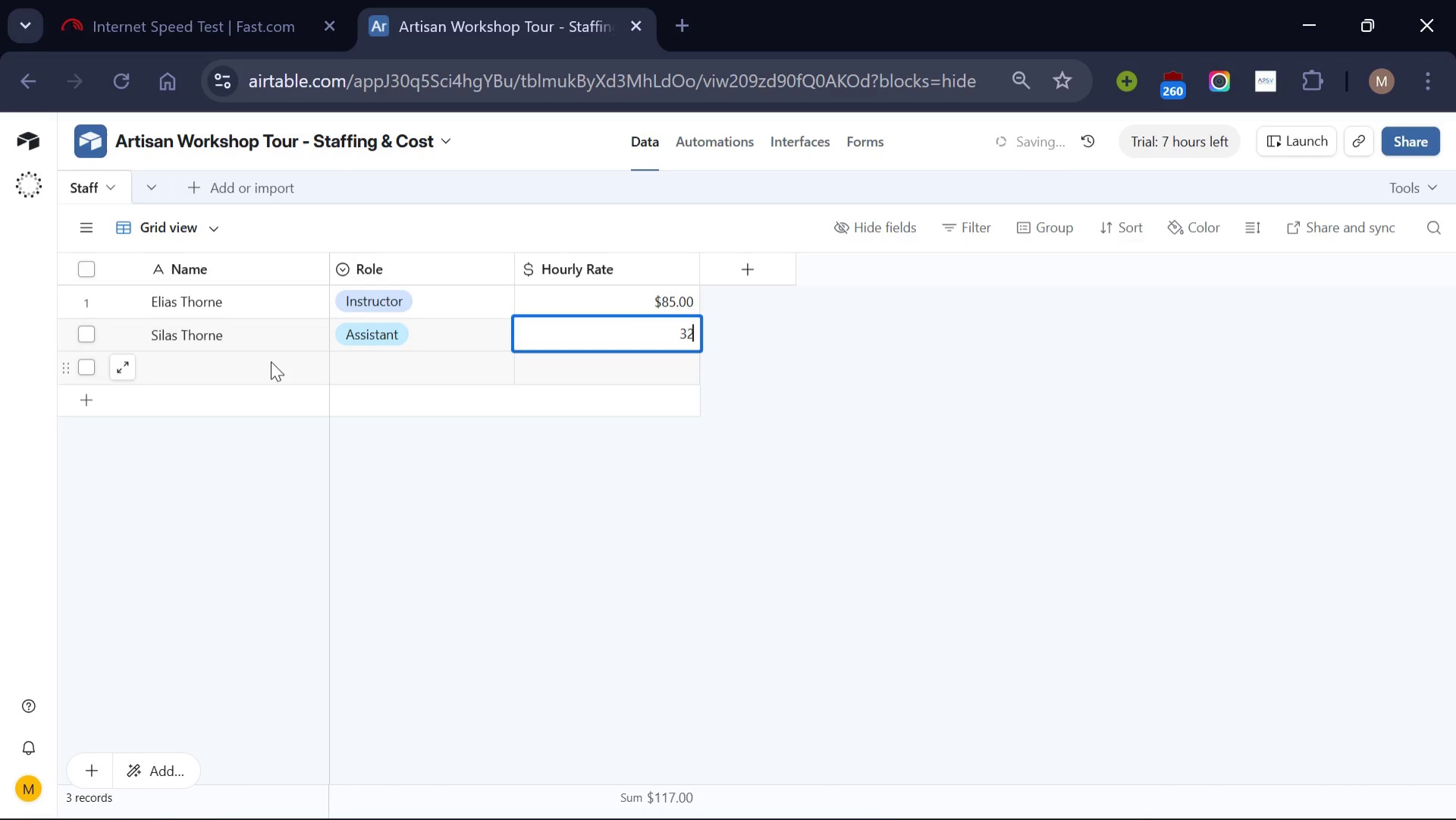 
left_click([271, 361])
 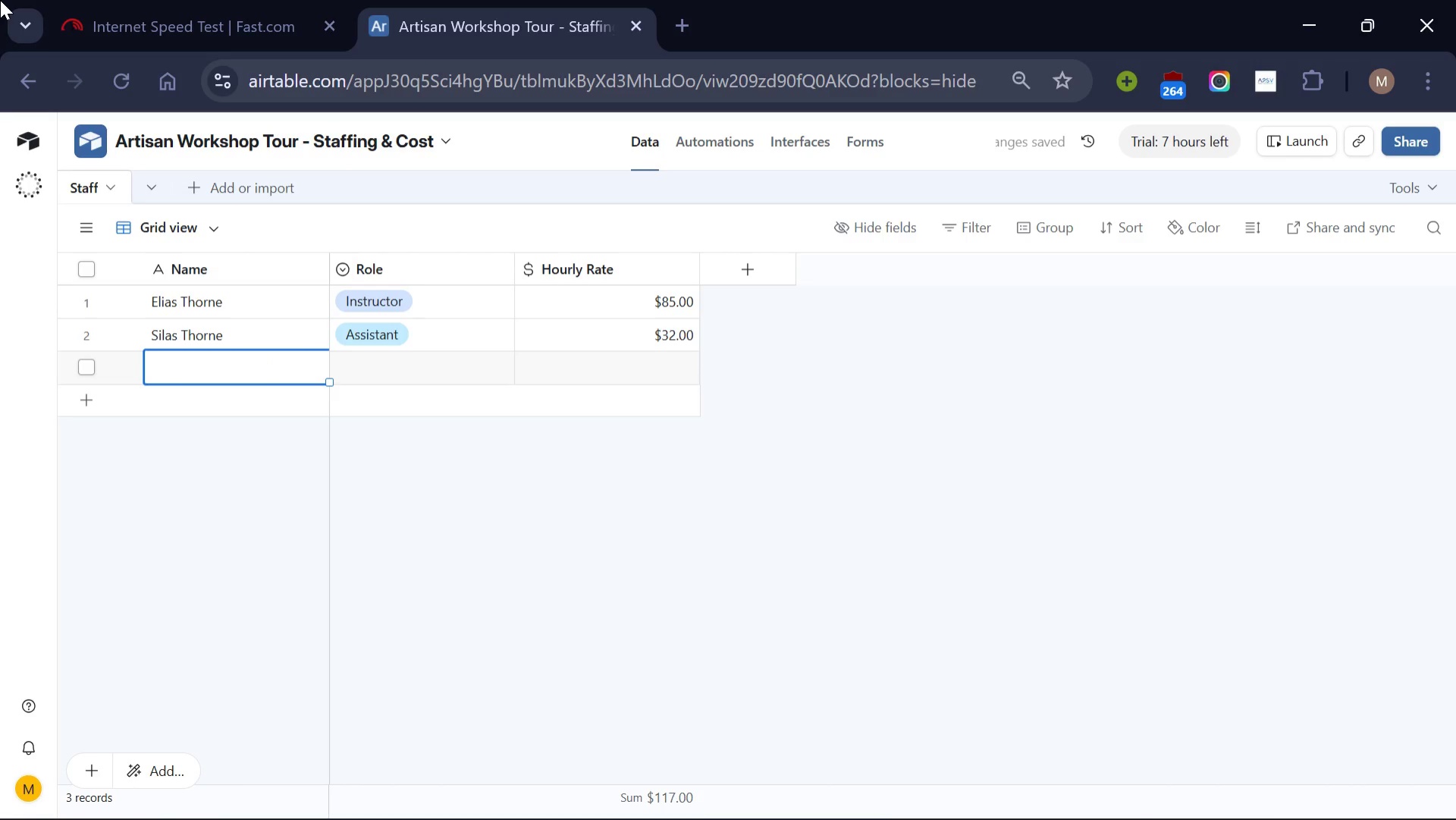 
wait(9.62)
 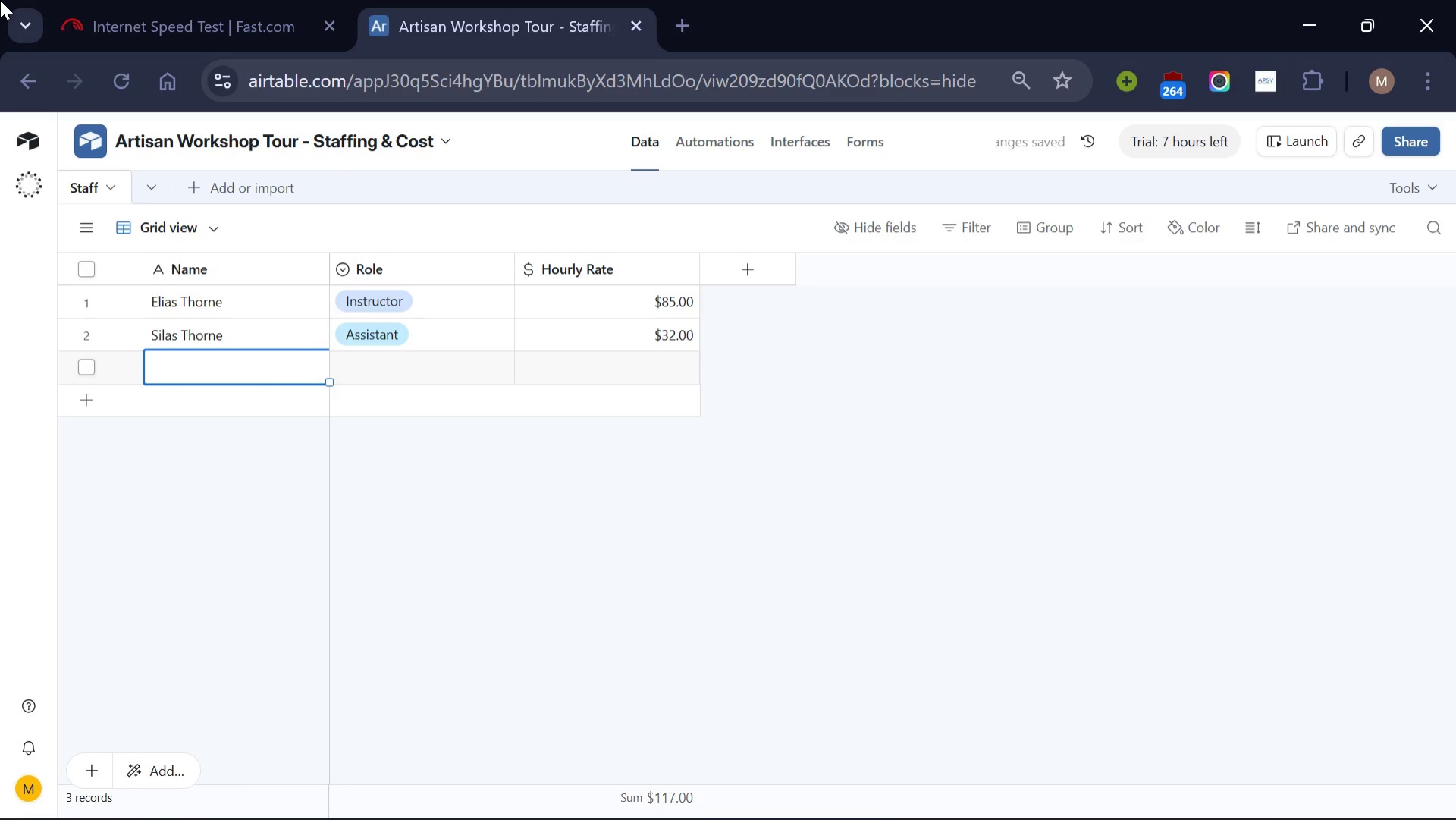 
left_click([89, 395])
 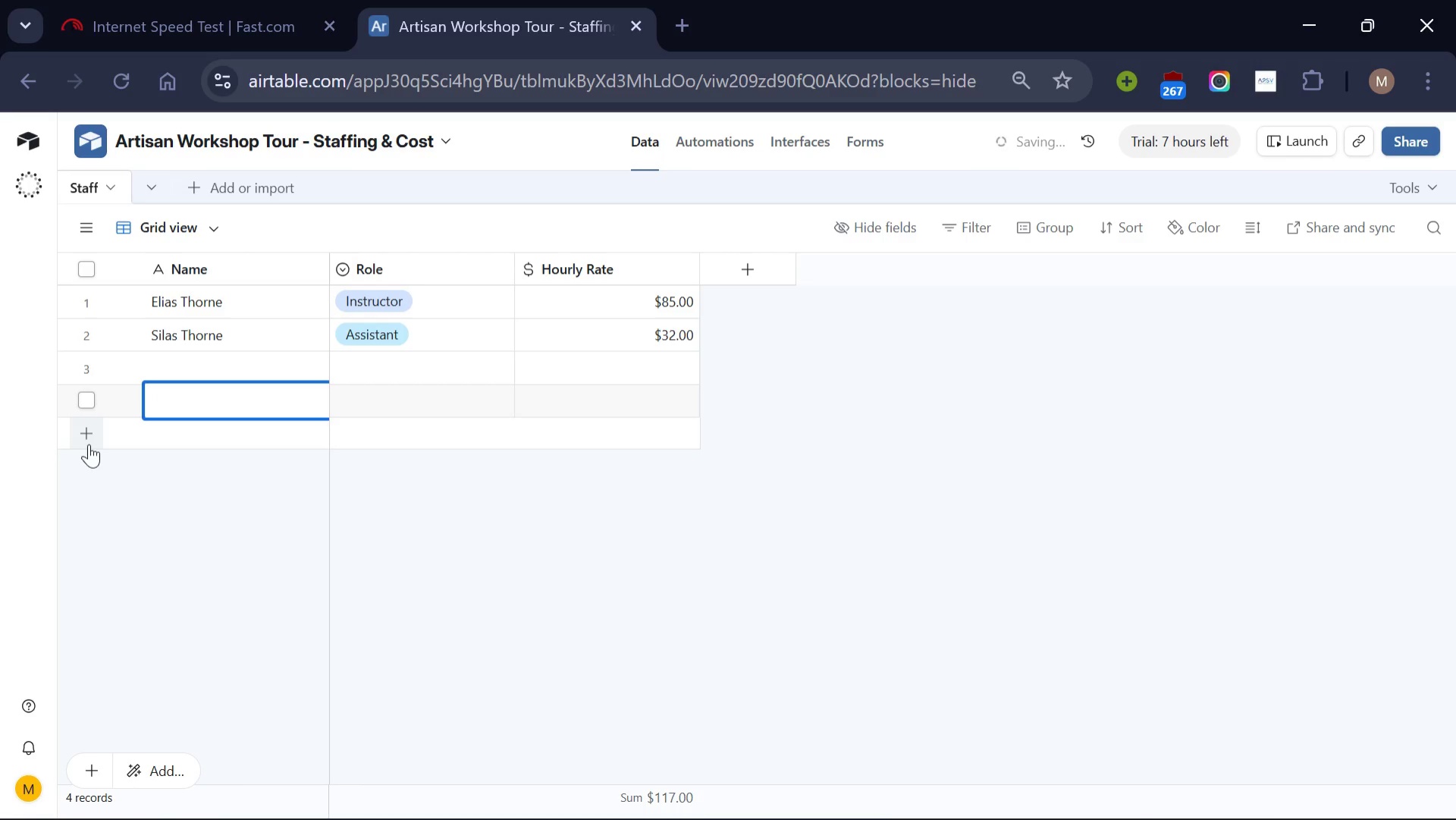 
left_click([89, 444])
 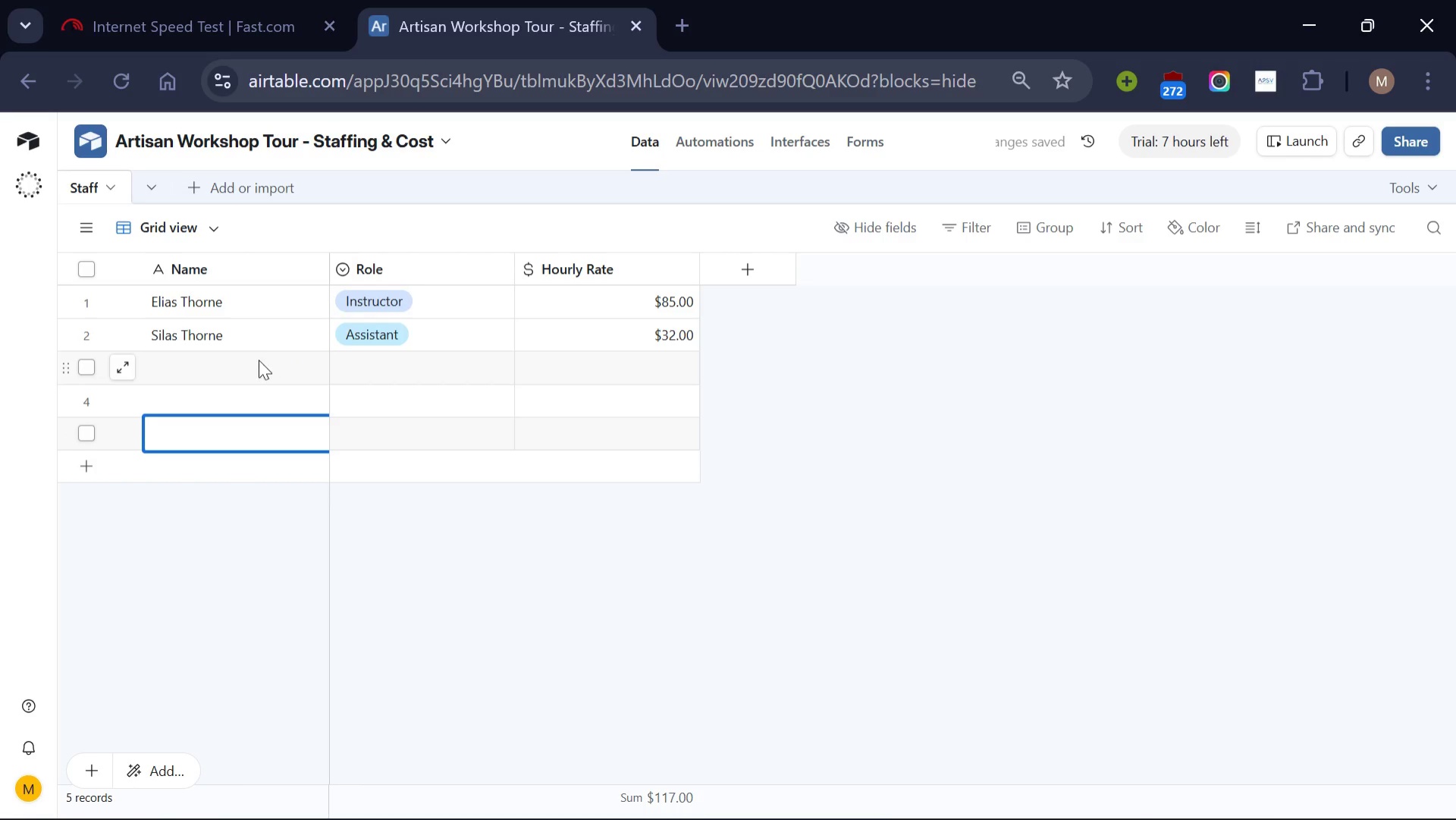 
left_click([249, 360])
 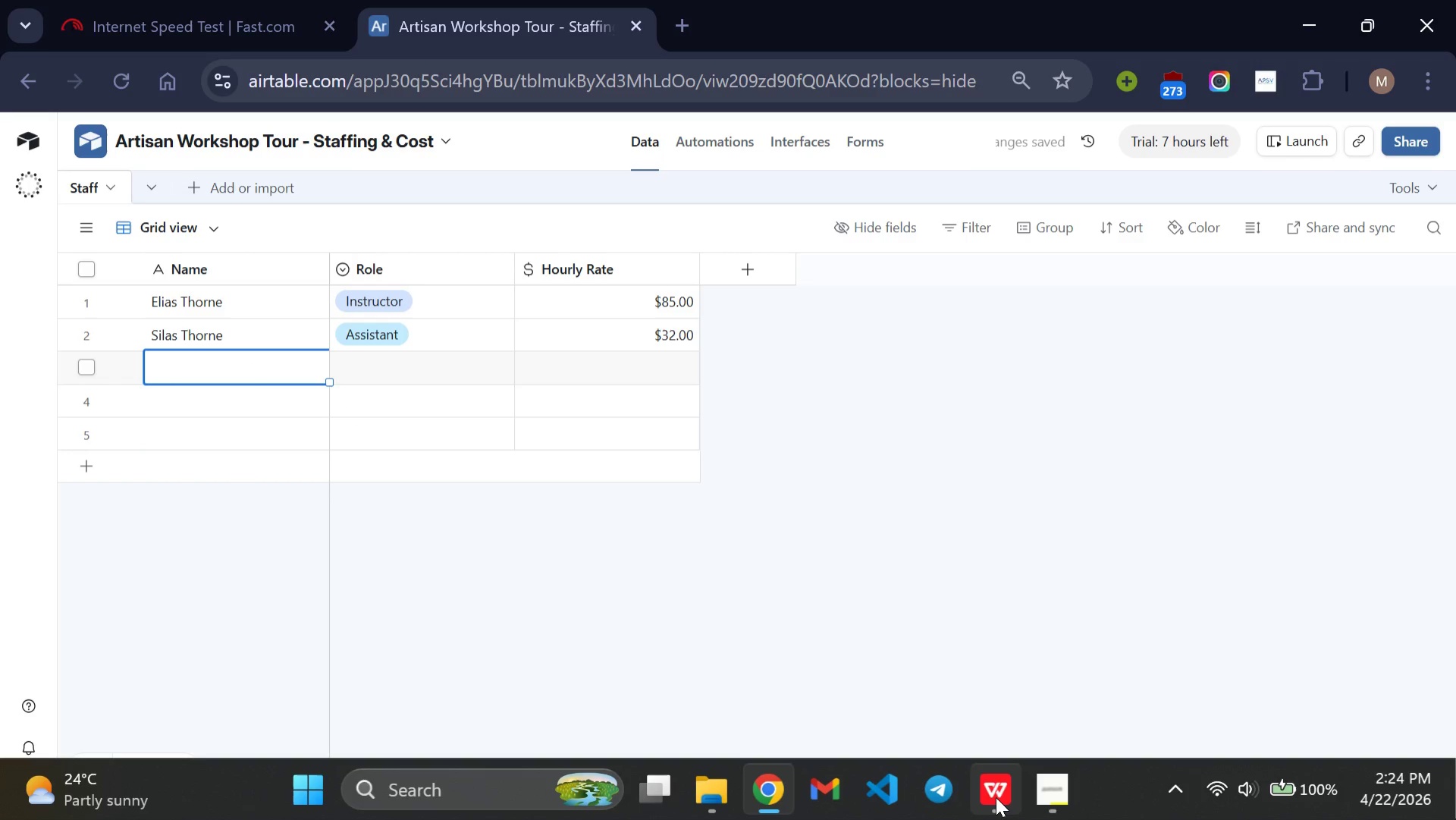 
left_click([996, 796])
 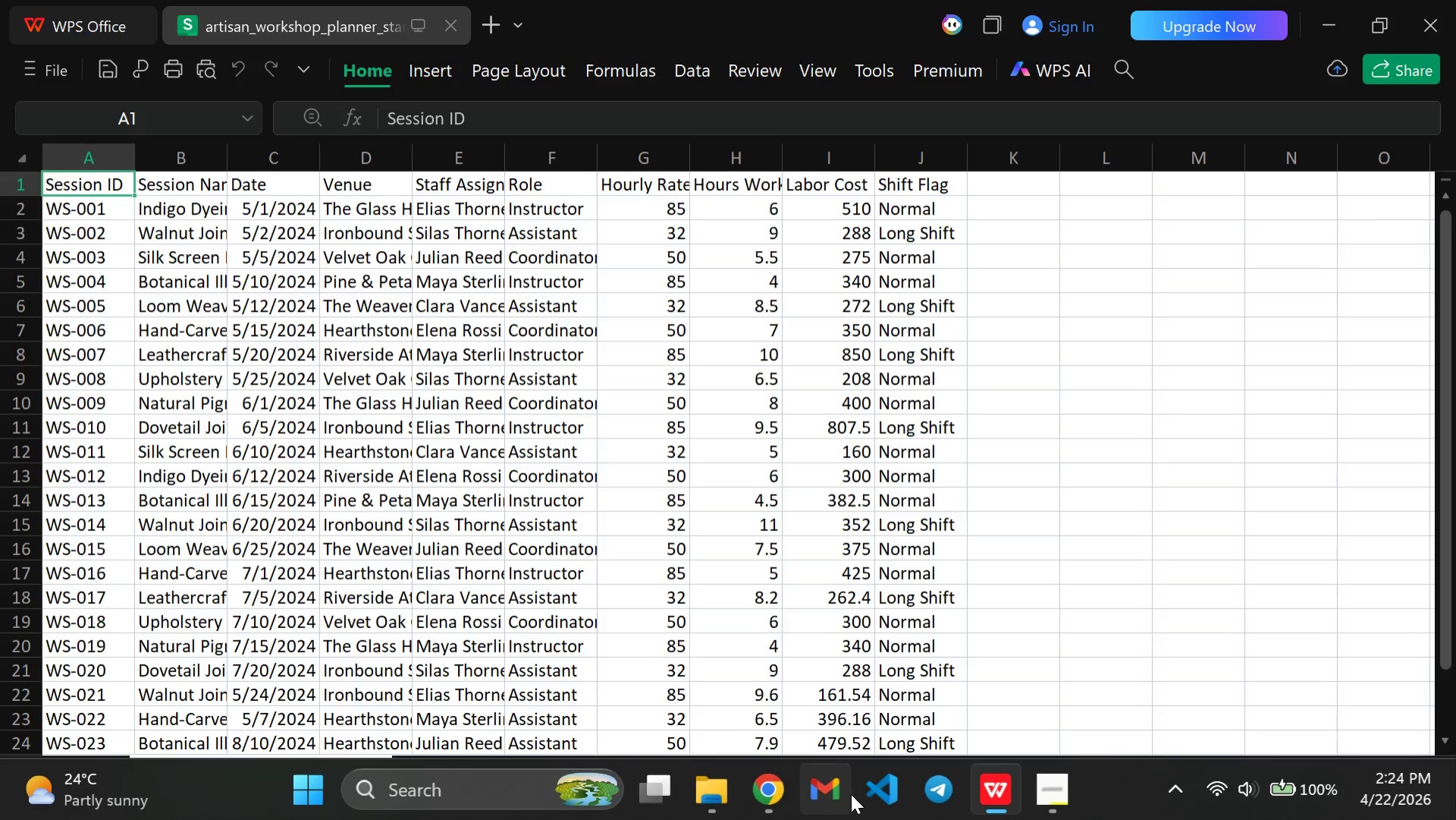 
wait(6.73)
 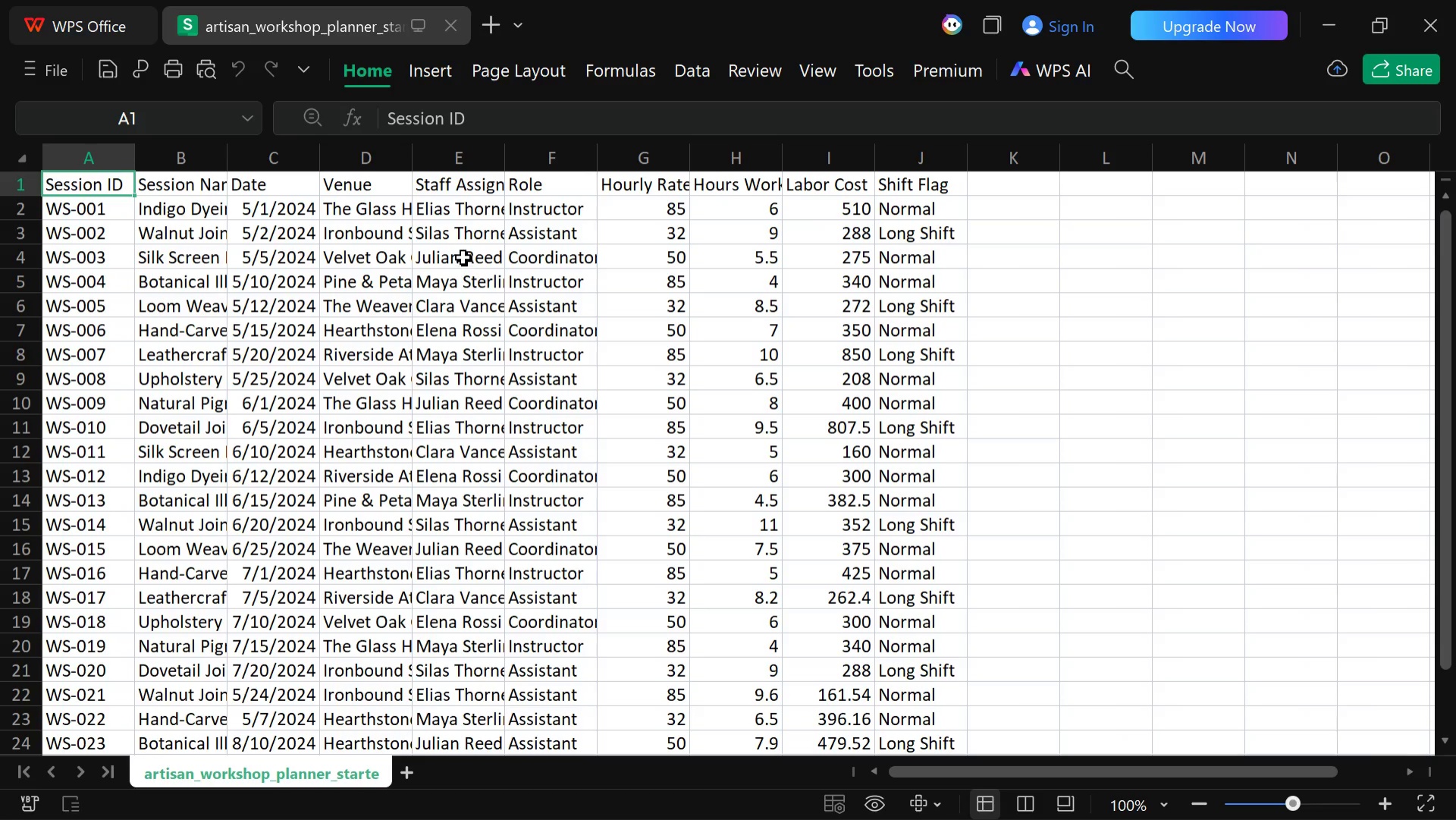 
left_click([771, 787])
 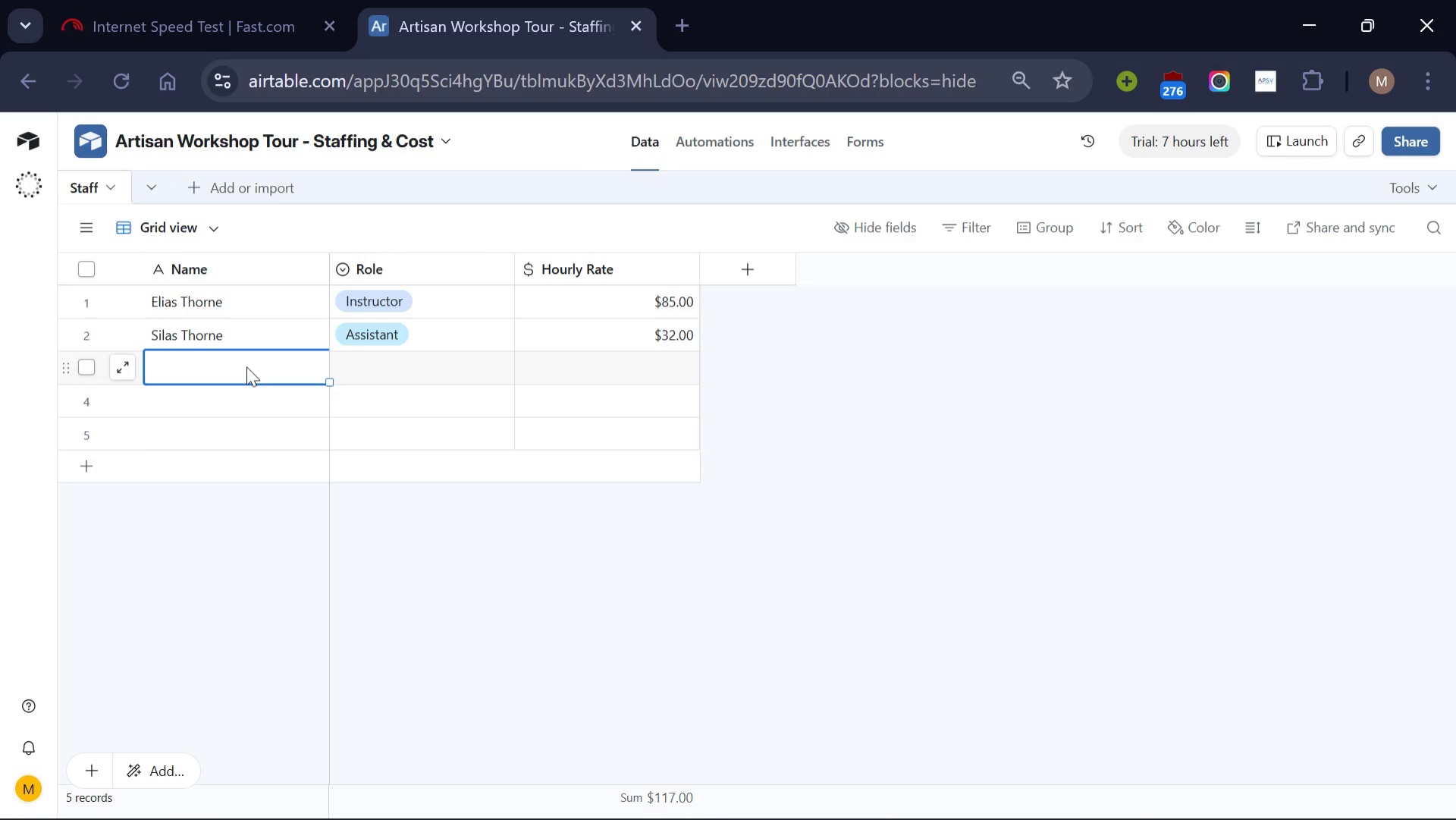 
type(Juliana )
 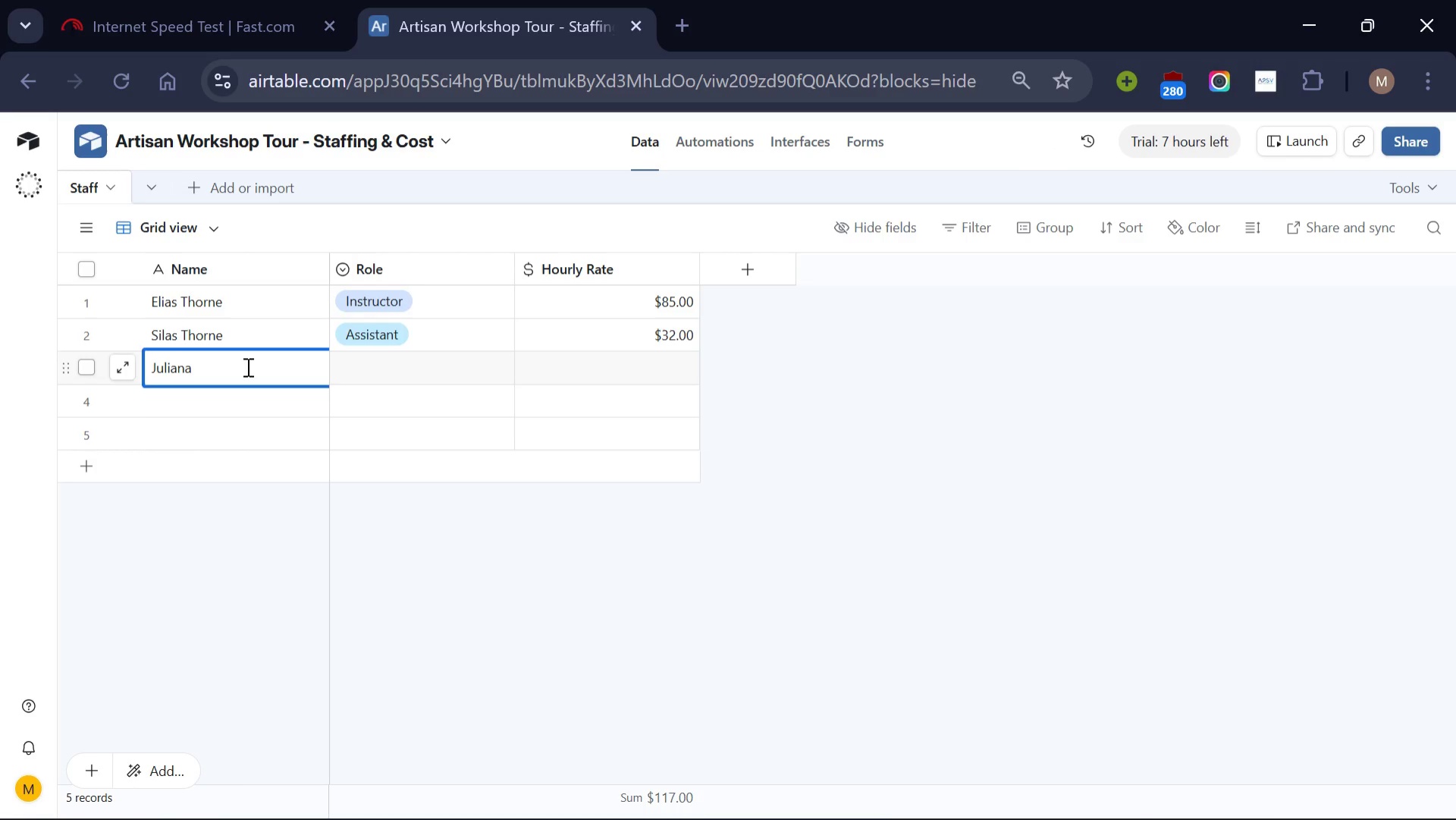 
key(Backspace)
key(Backspace)
type( Reed)
 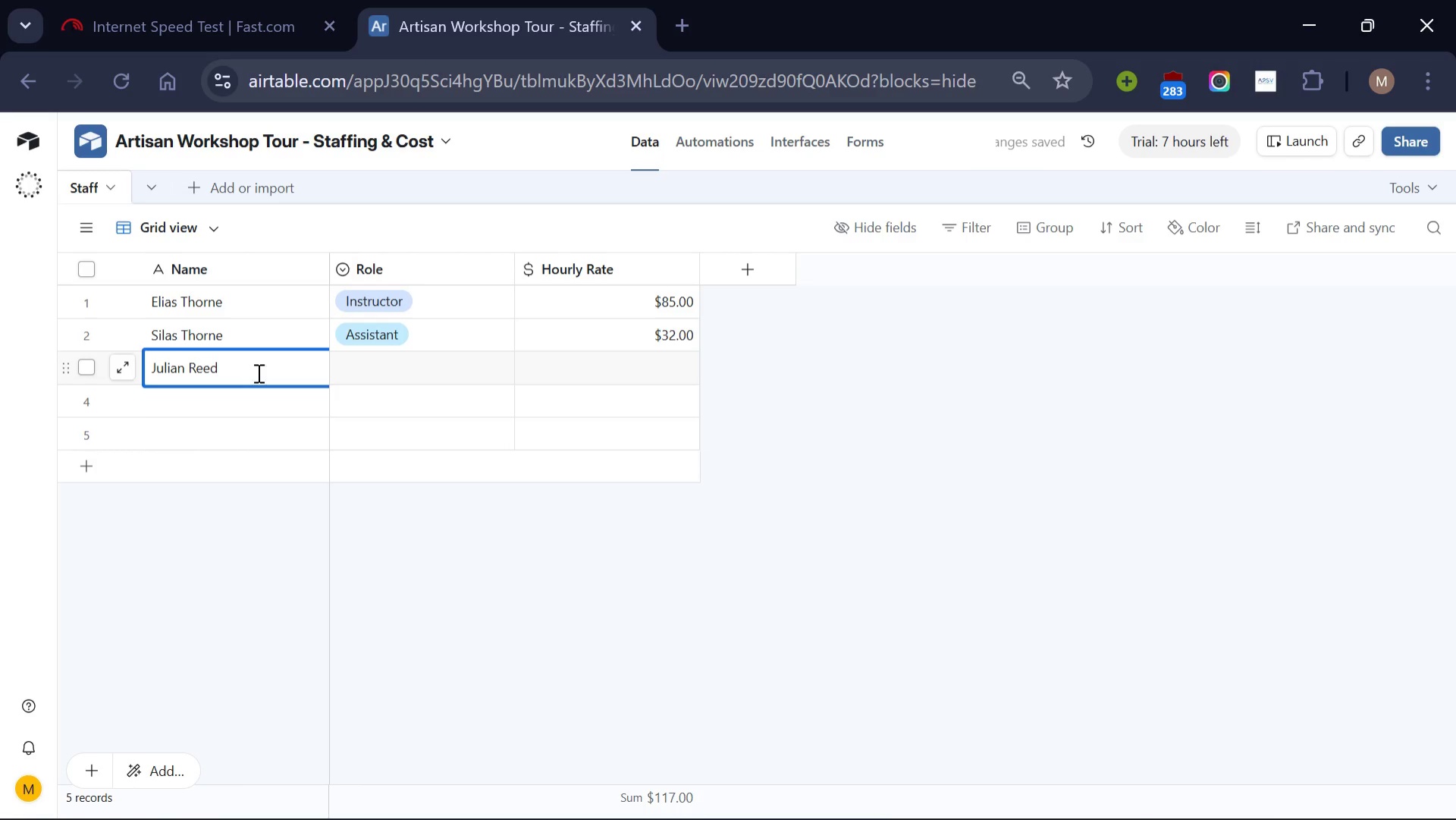 
left_click([477, 370])
 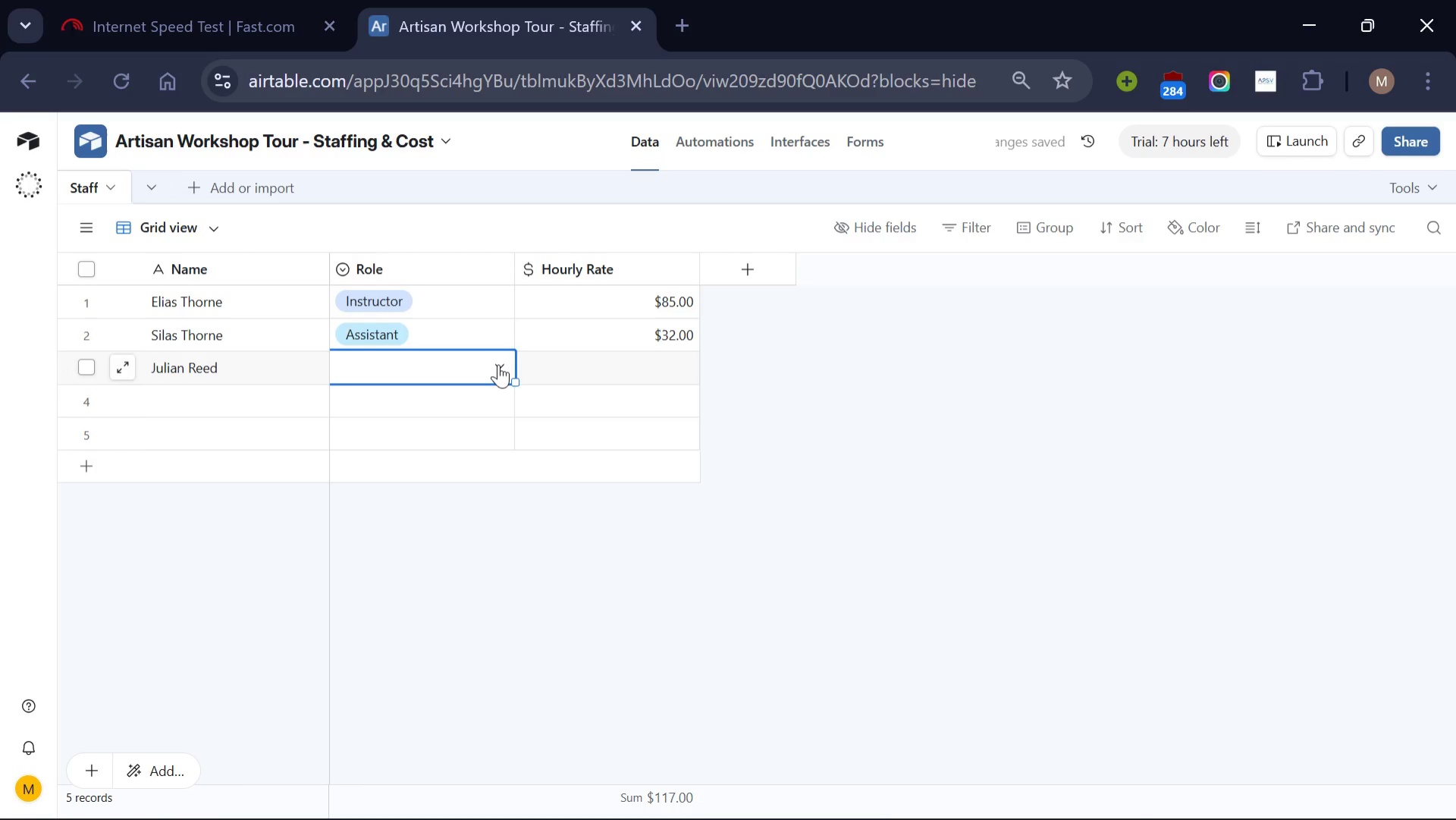 
left_click([498, 364])
 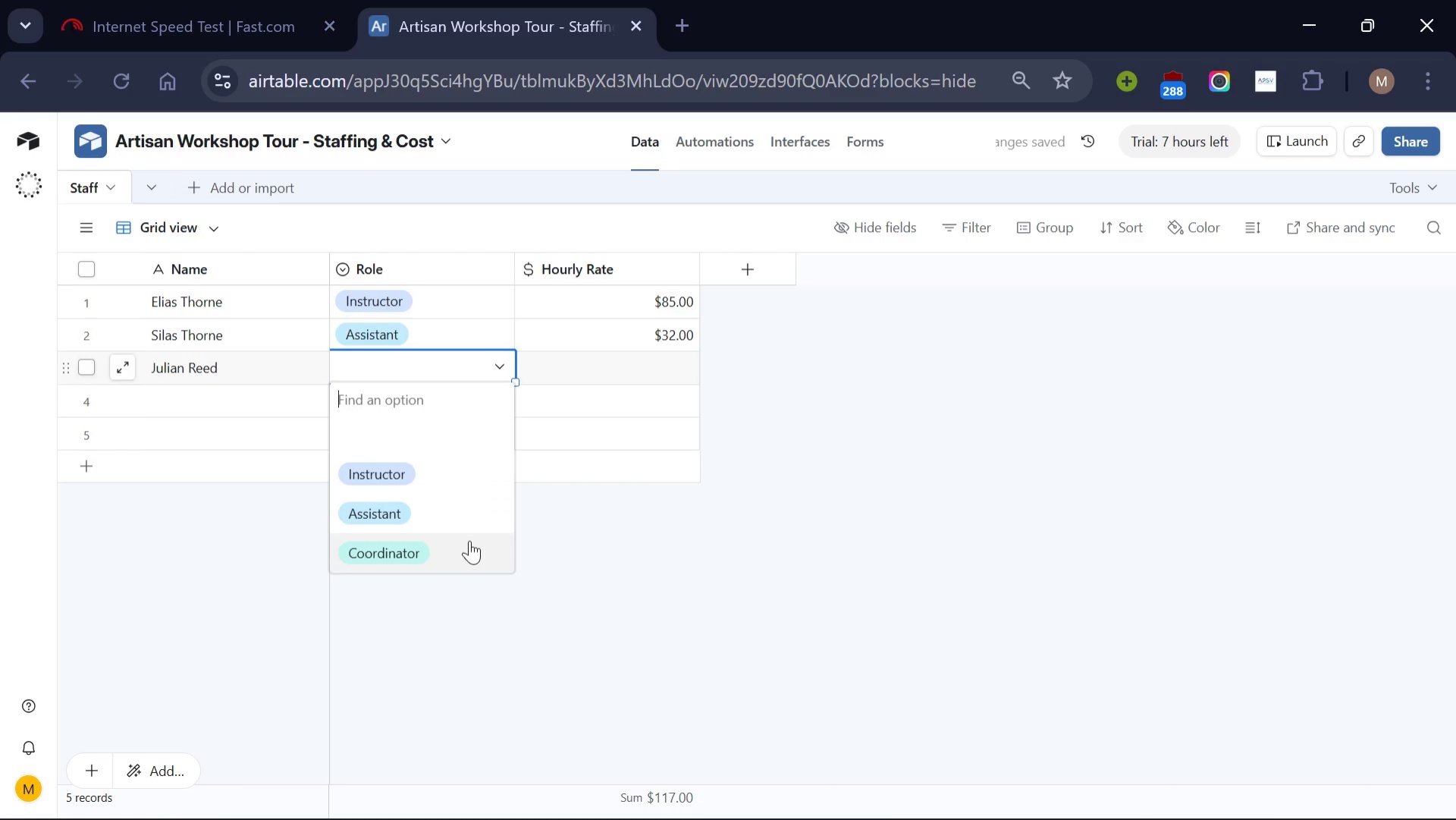 
left_click([469, 540])
 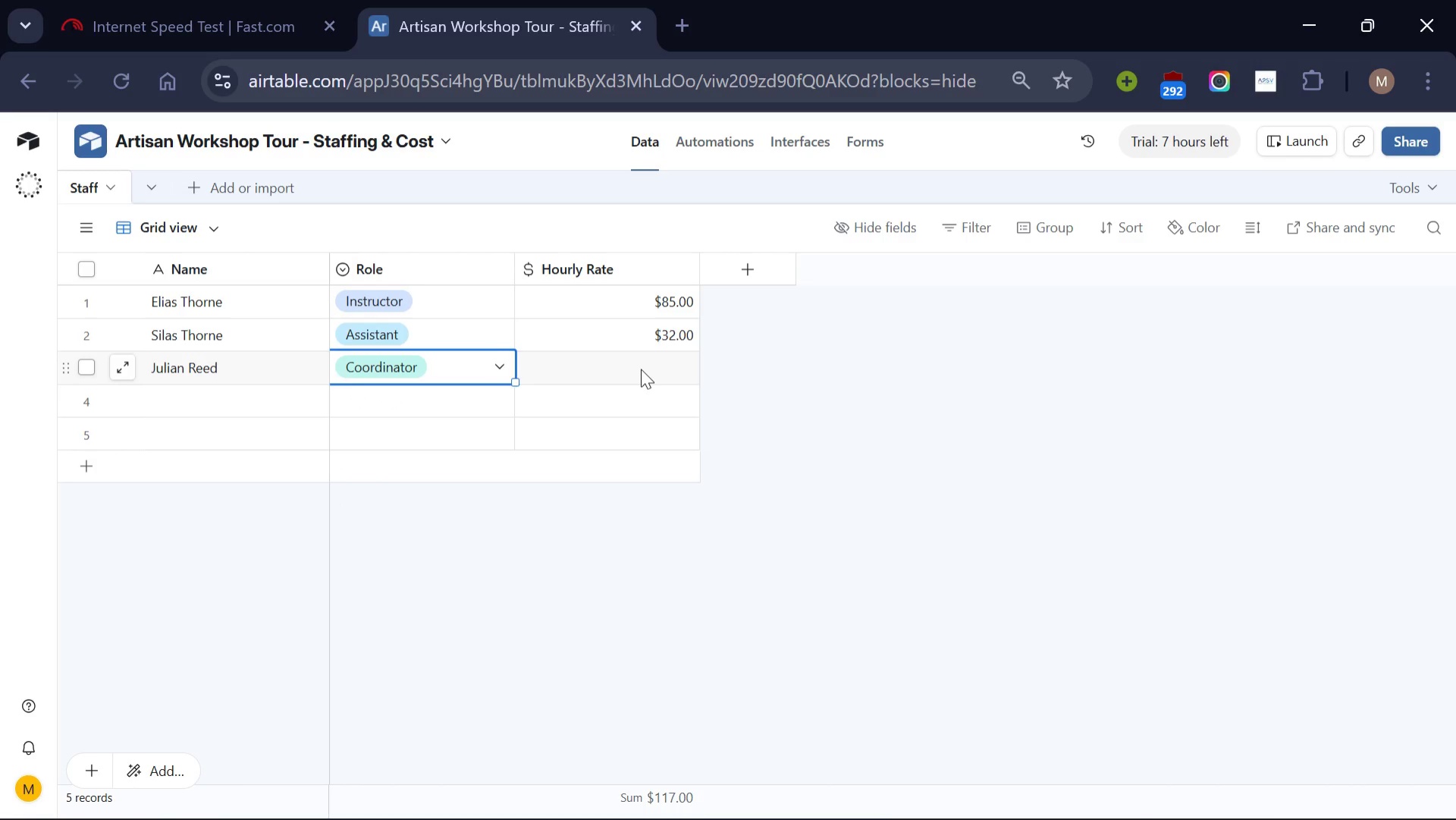 
left_click([641, 369])
 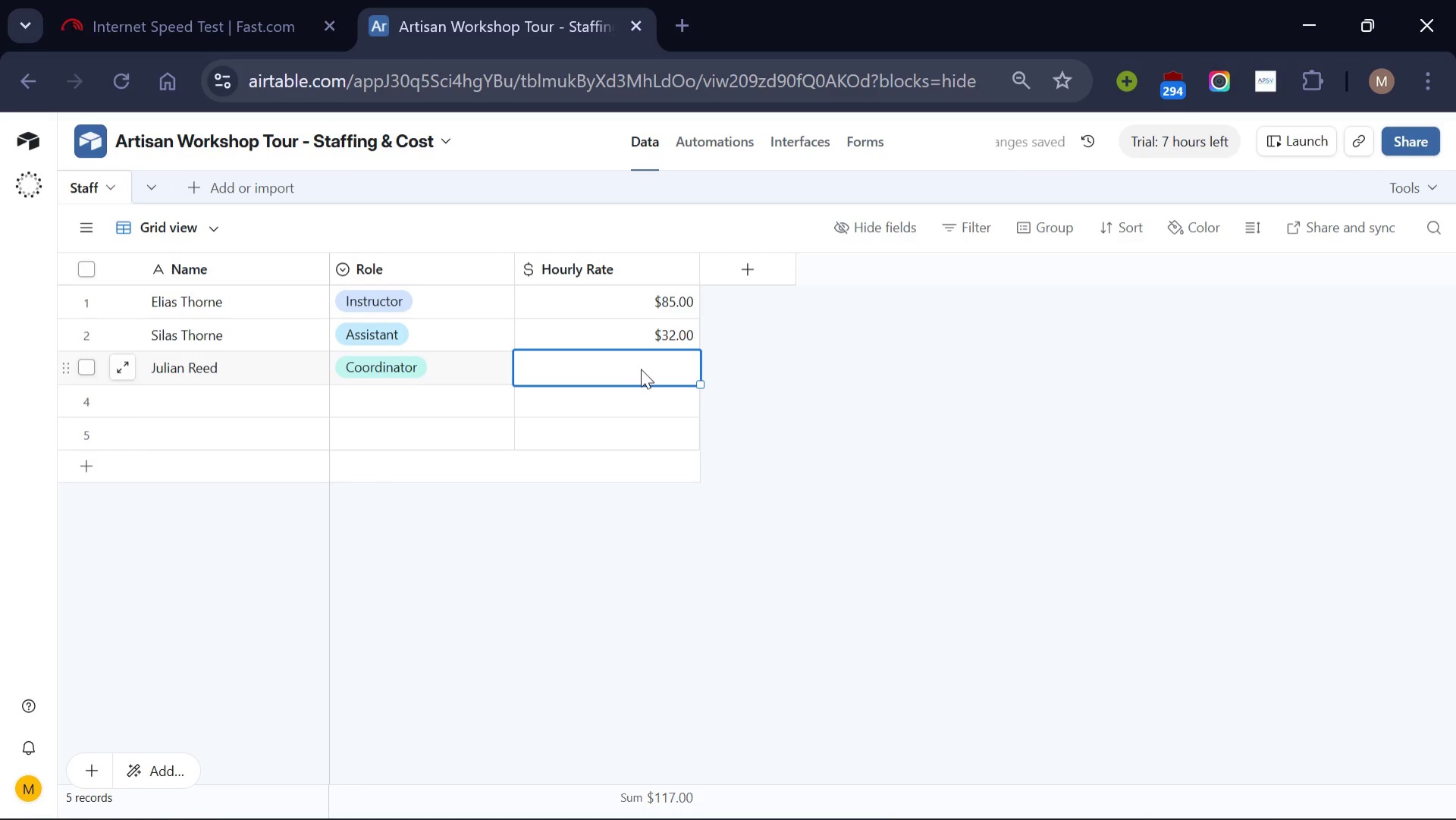 
type(50)
 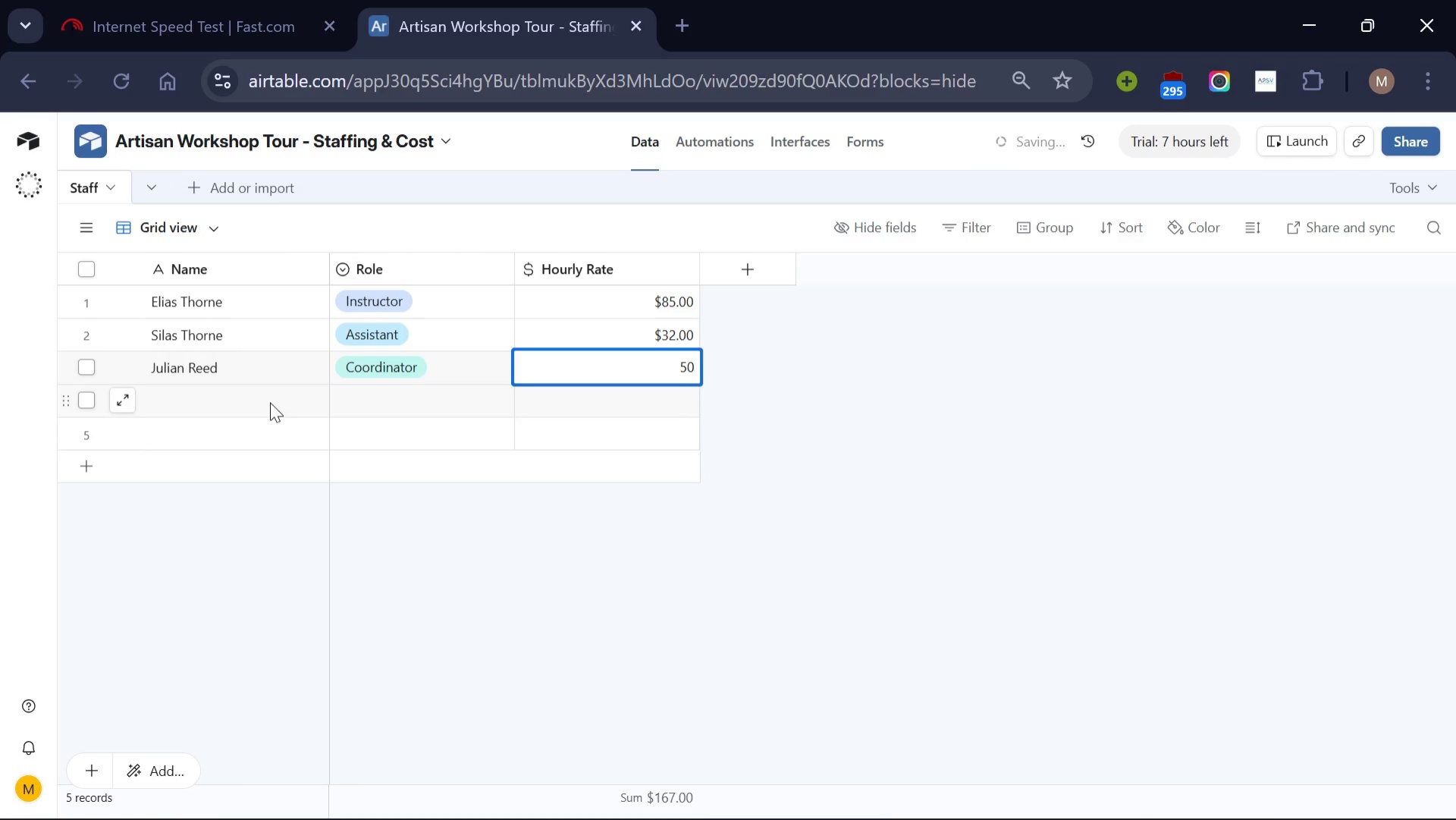 
left_click([270, 402])
 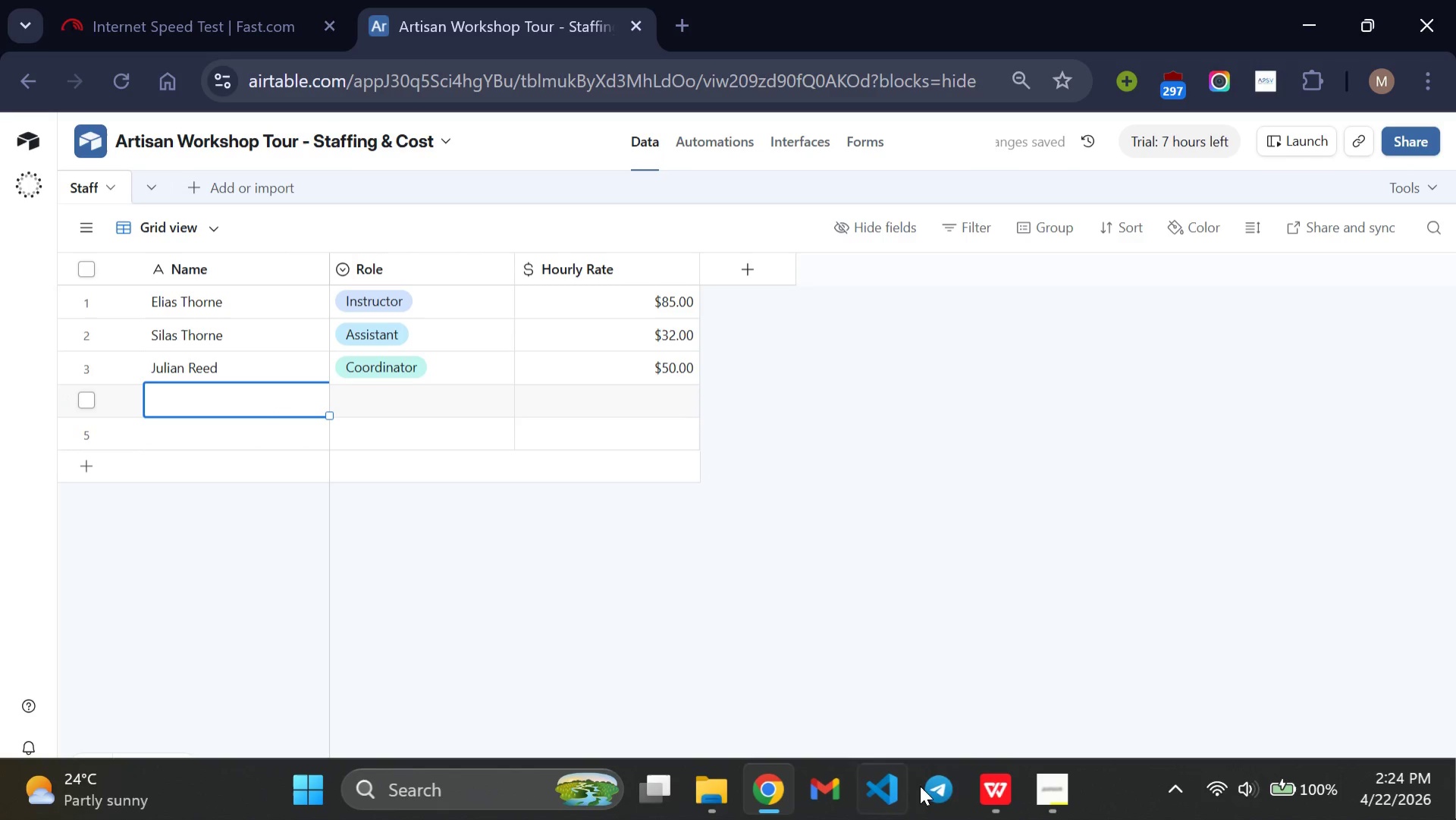 
left_click([990, 784])
 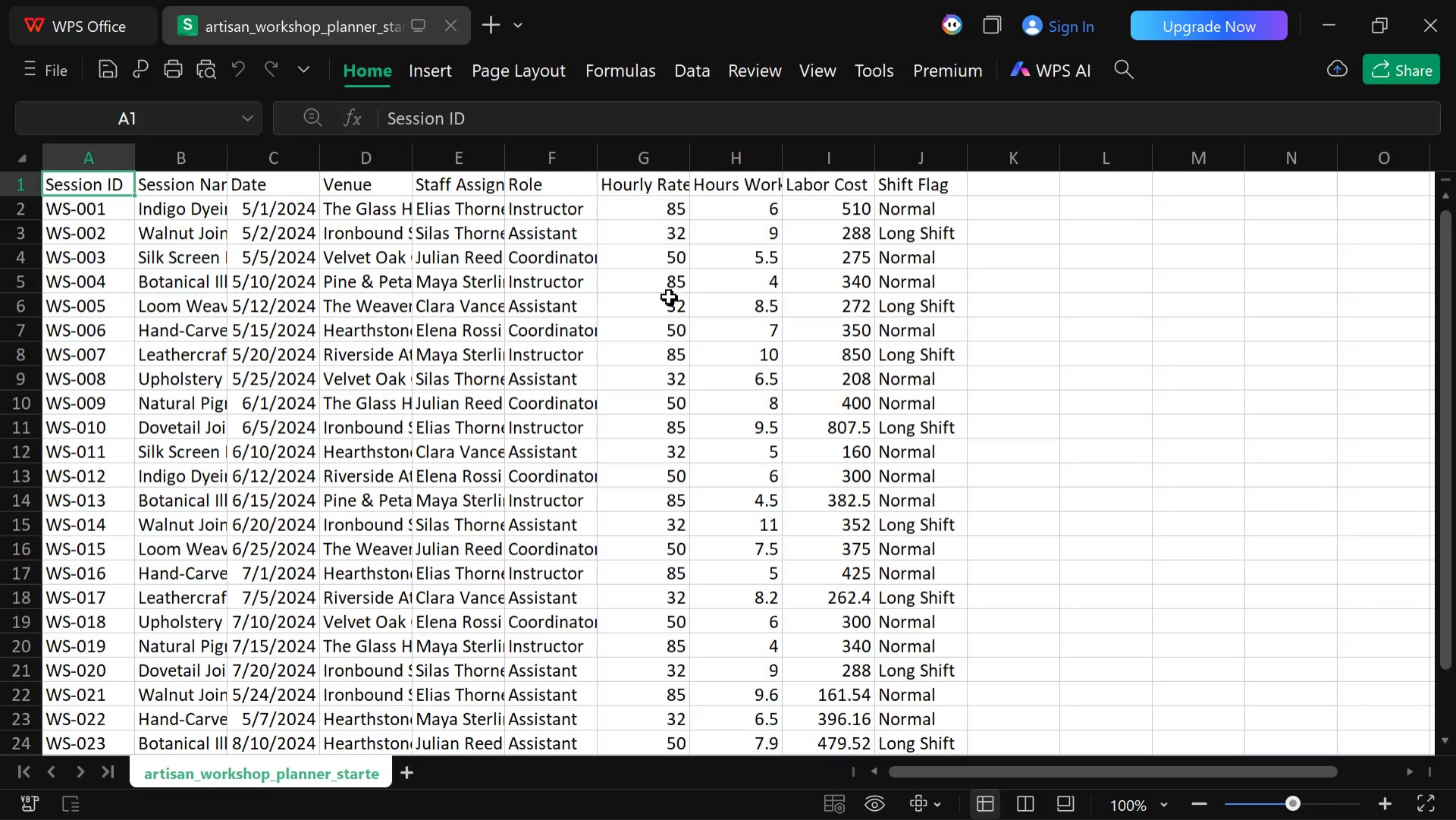 
wait(12.06)
 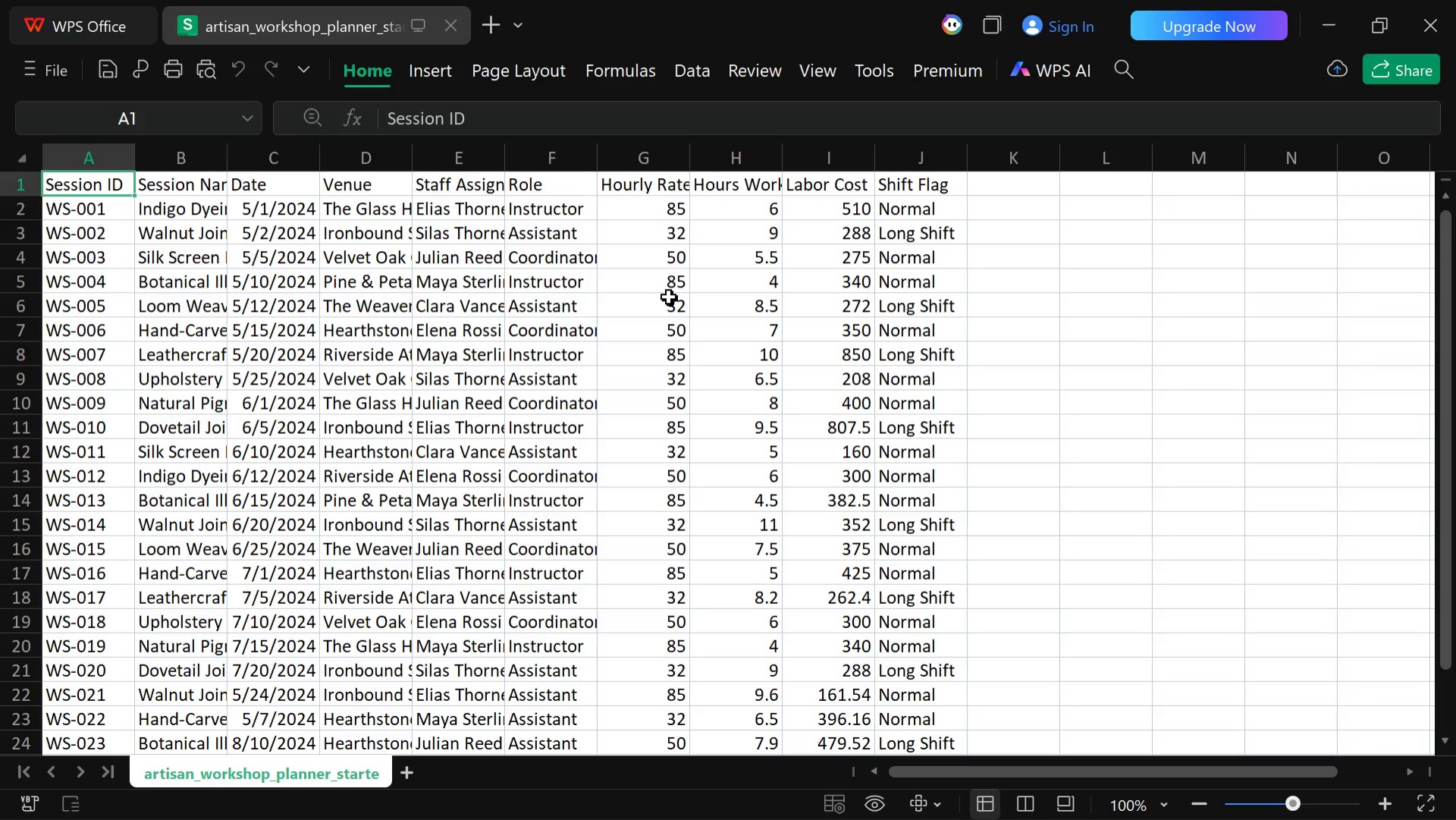 
left_click([755, 787])
 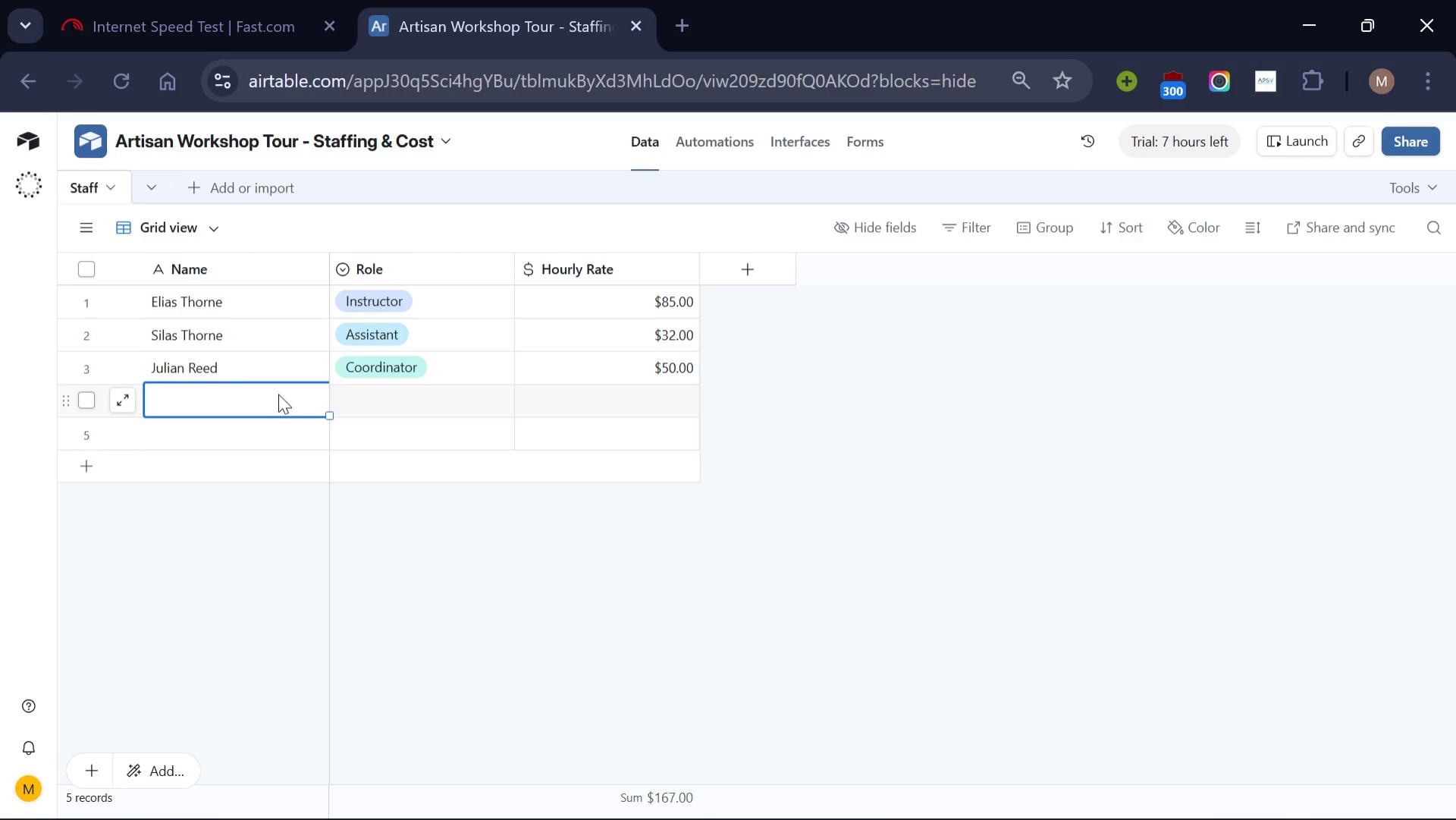 
type(Maya Sterling)
 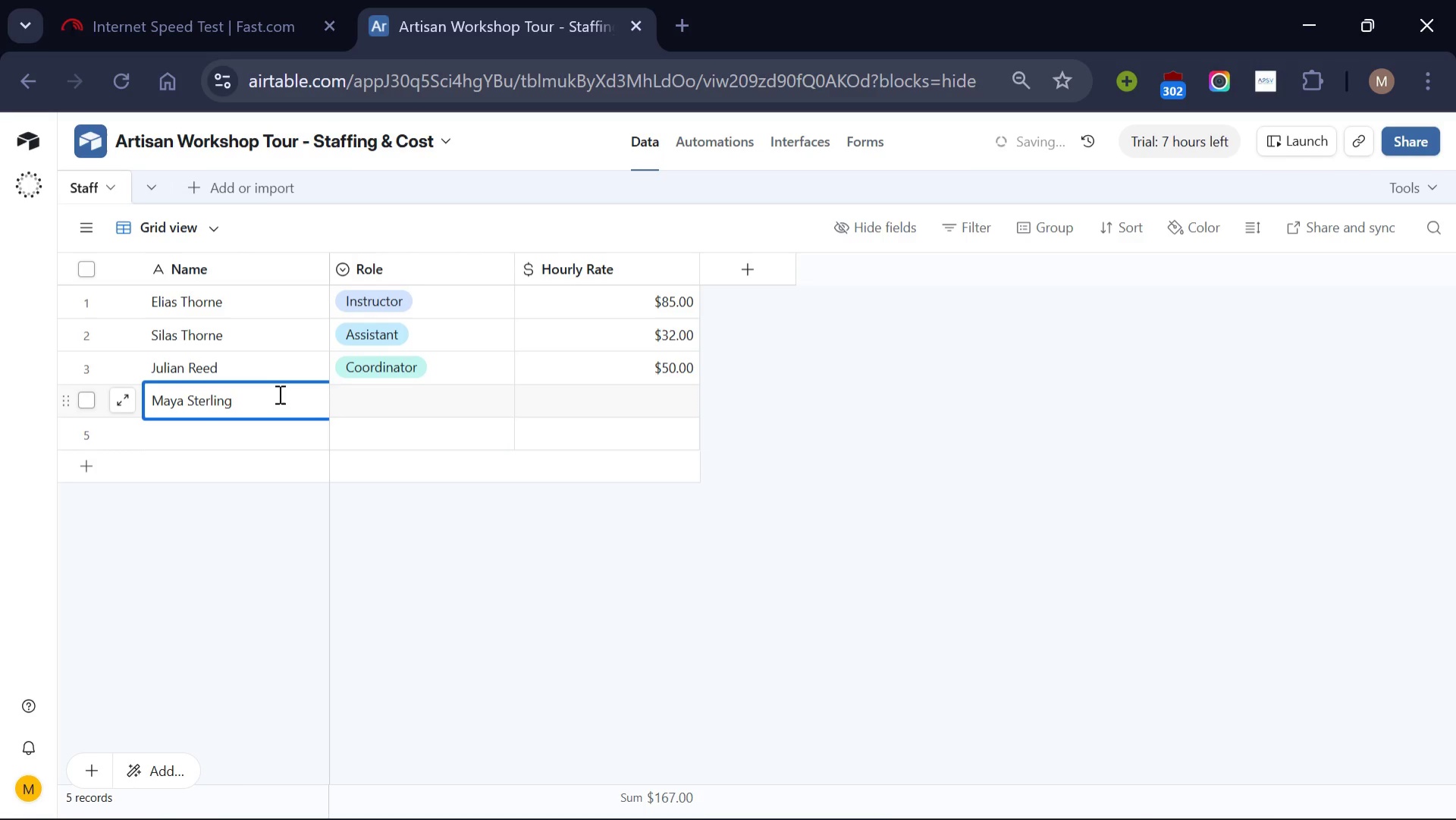 
left_click([397, 400])
 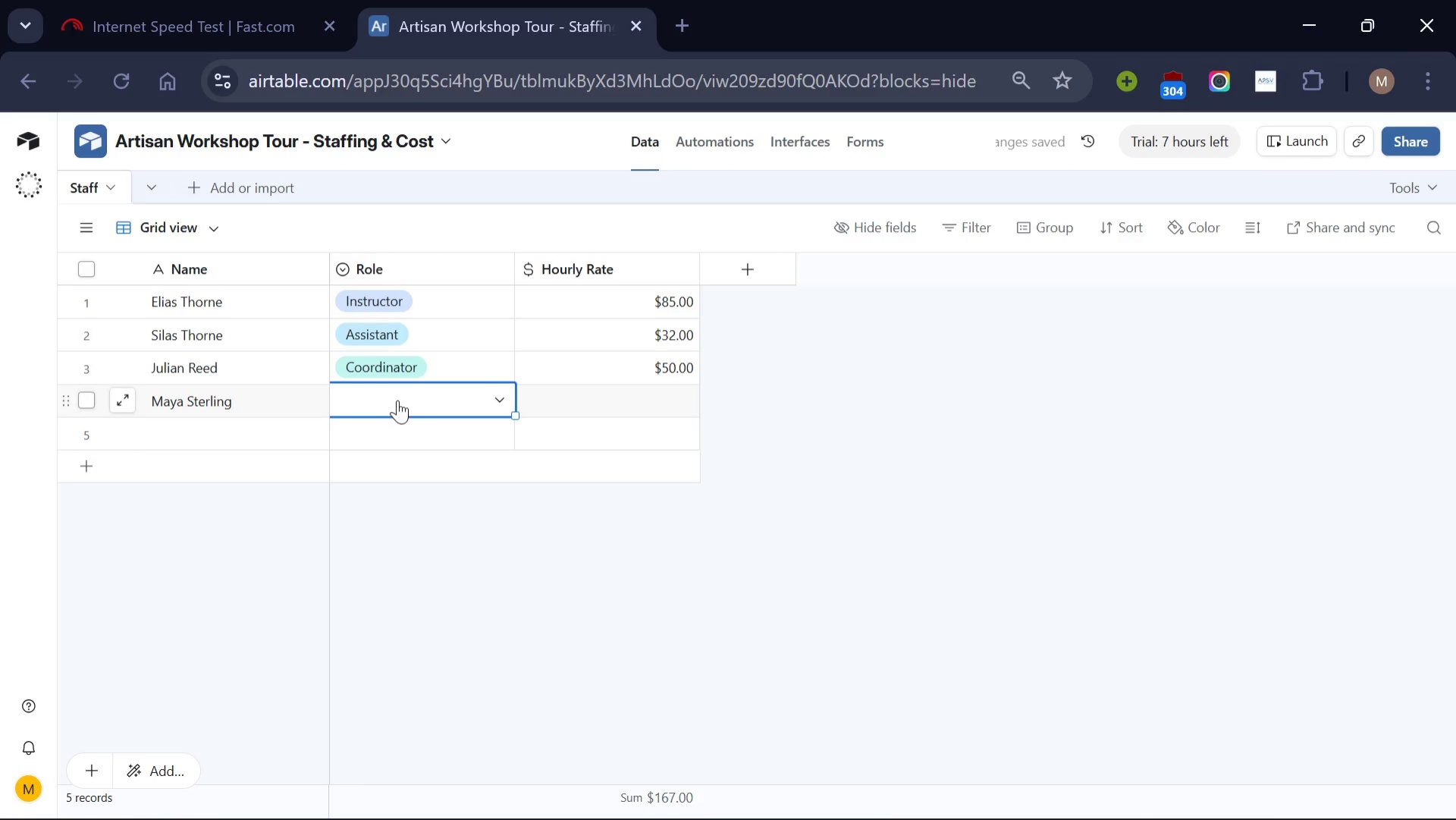 
left_click([498, 391])
 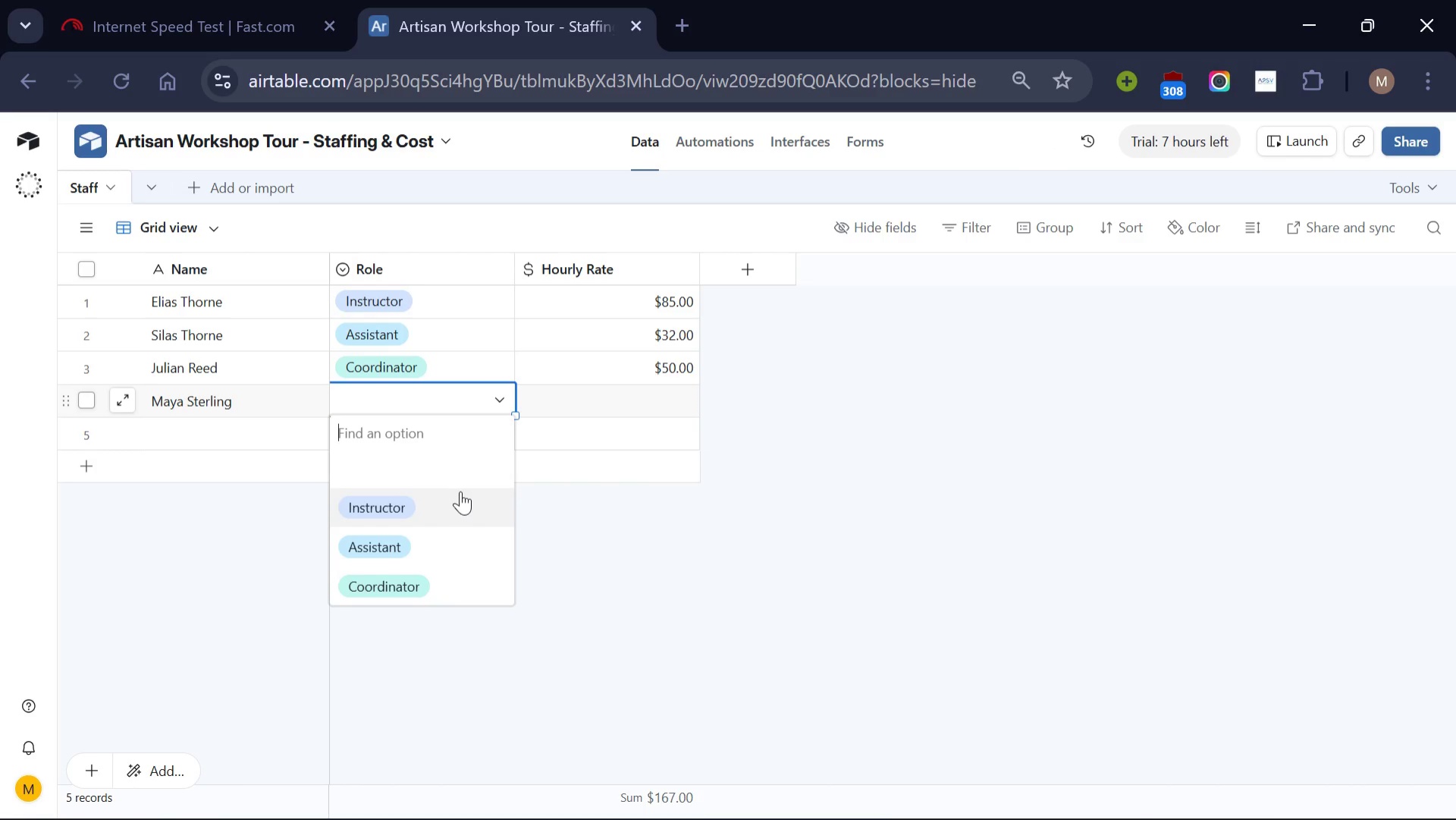 
left_click([460, 491])
 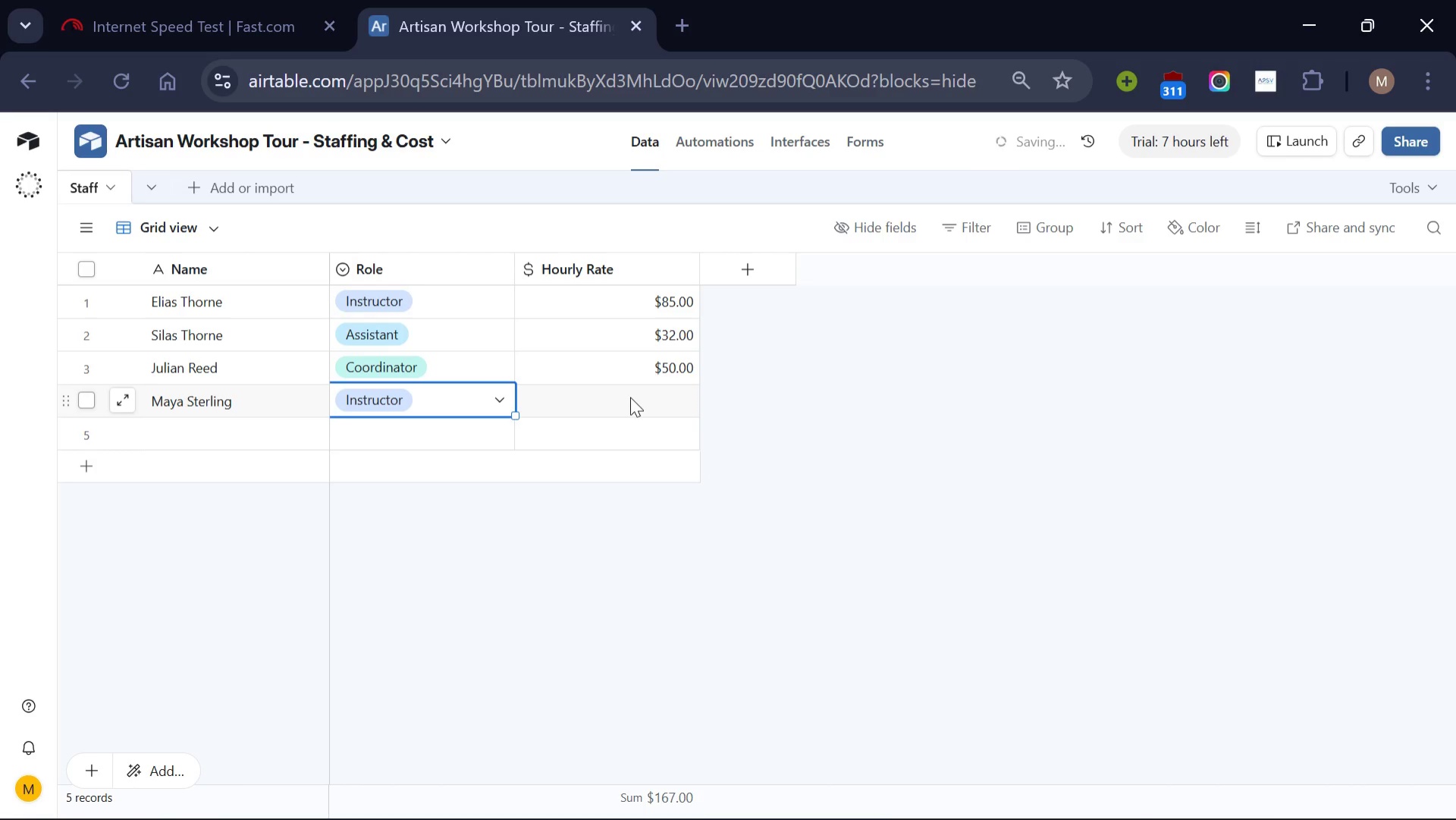 
left_click([630, 397])
 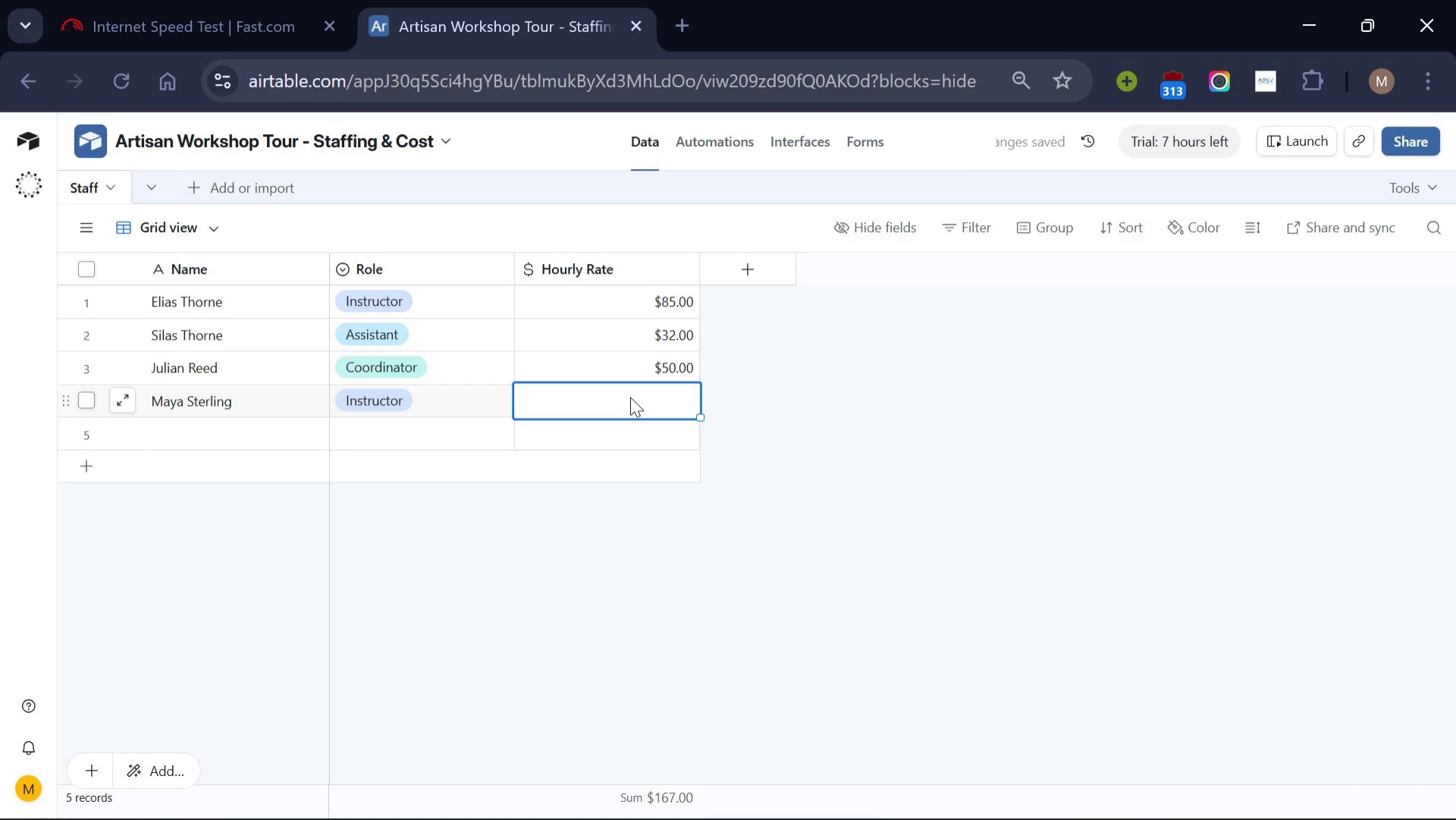 
type(85)
 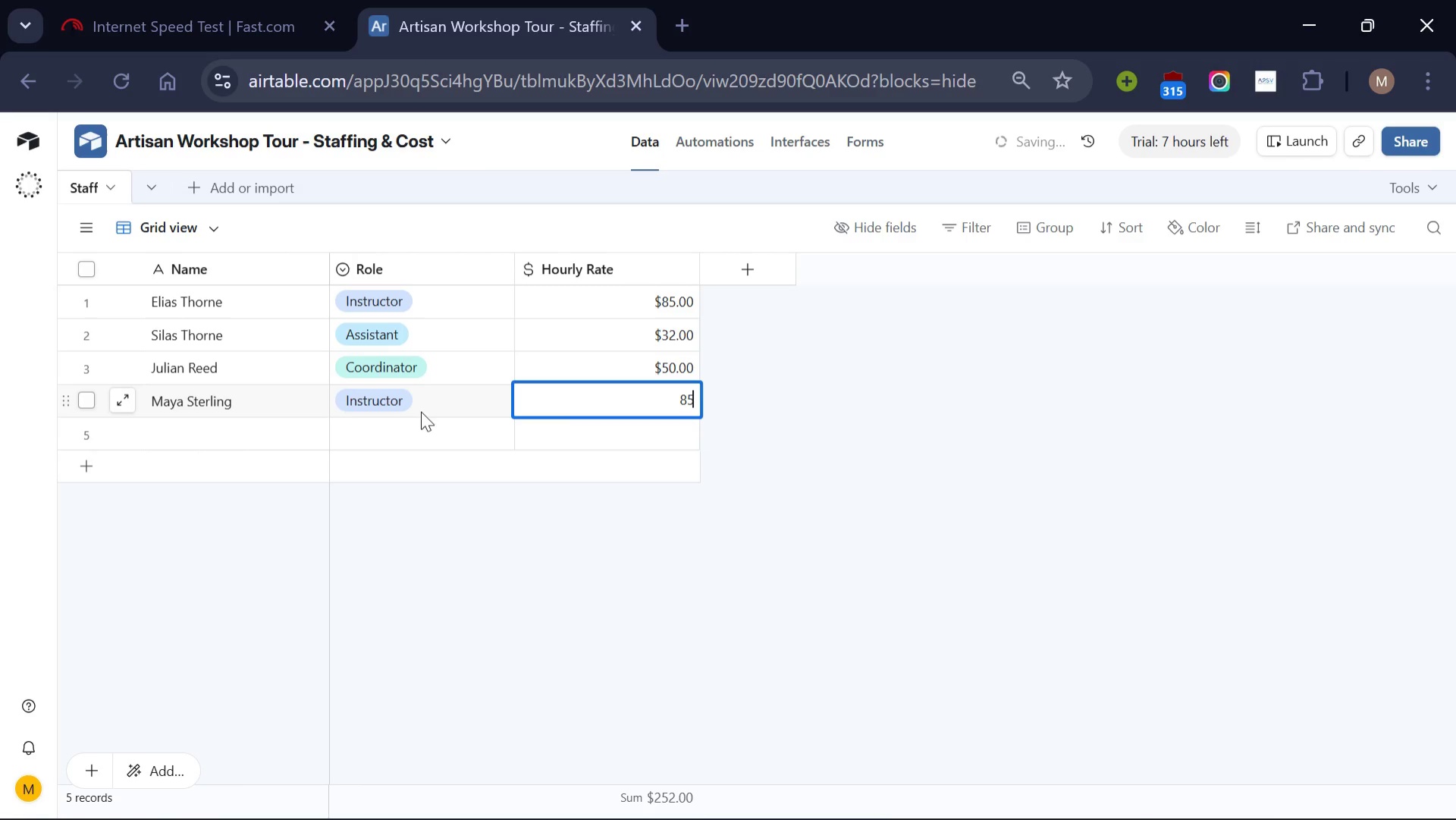 
left_click([243, 422])
 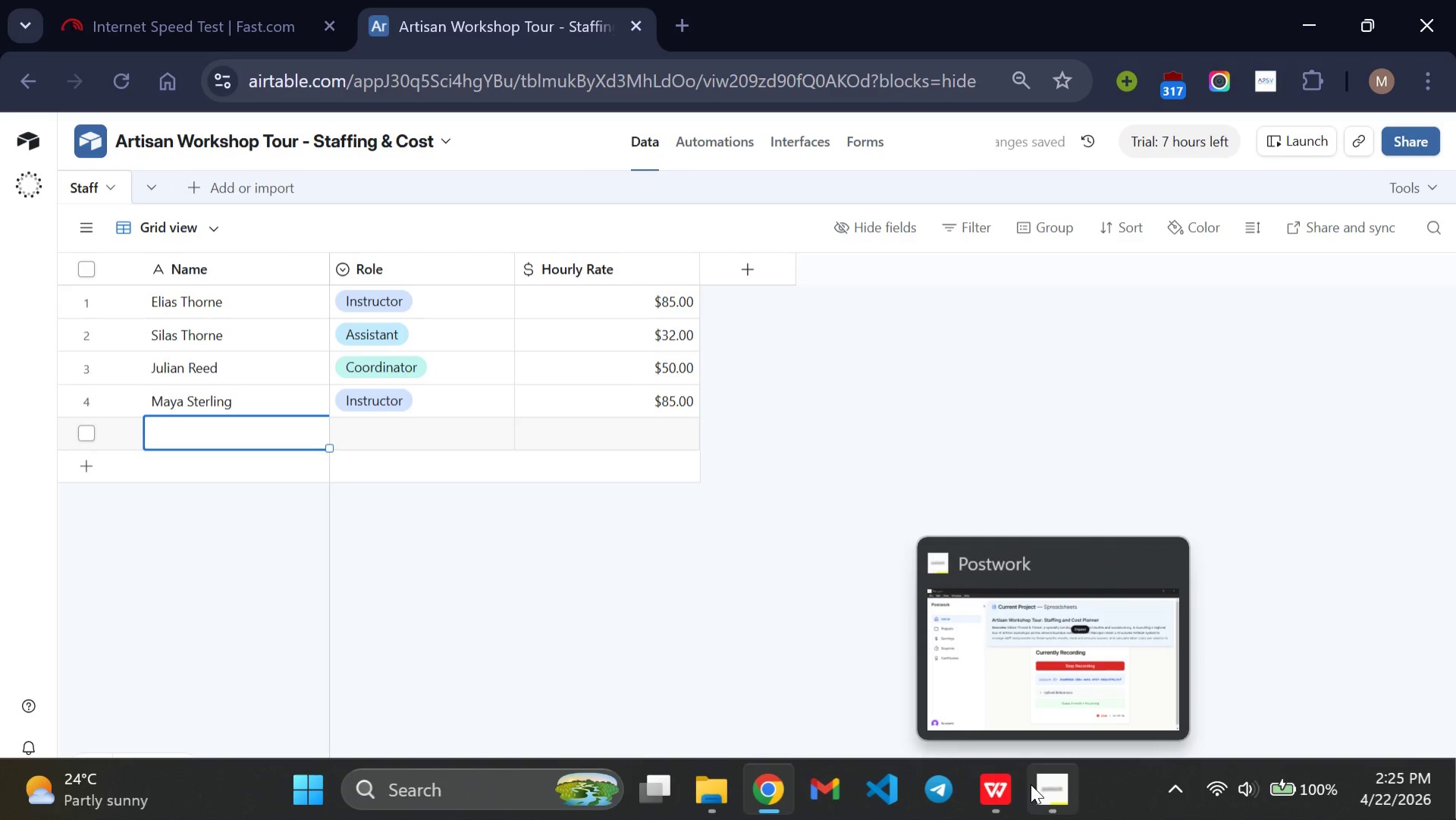 
wait(5.16)
 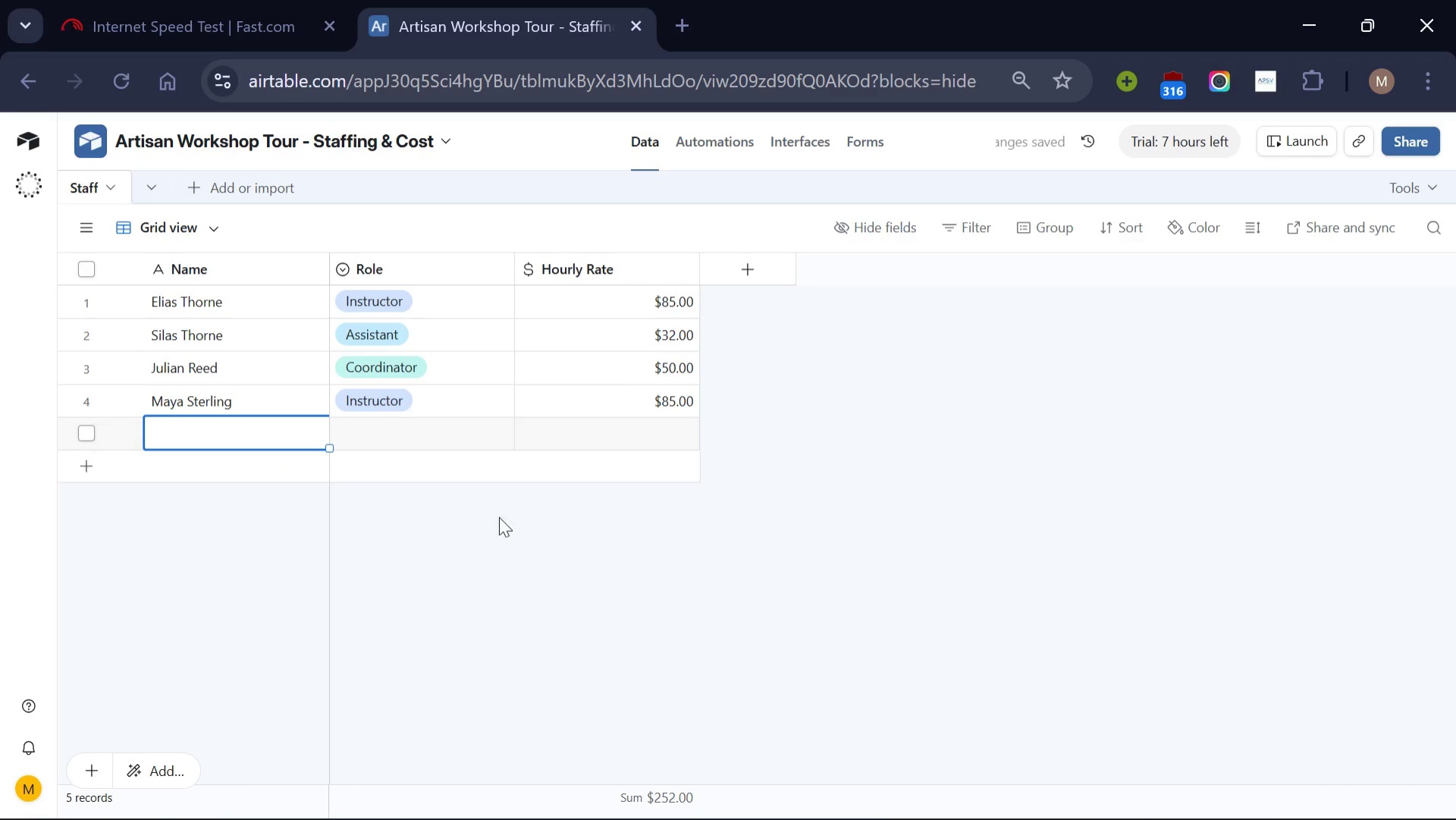 
left_click([997, 789])
 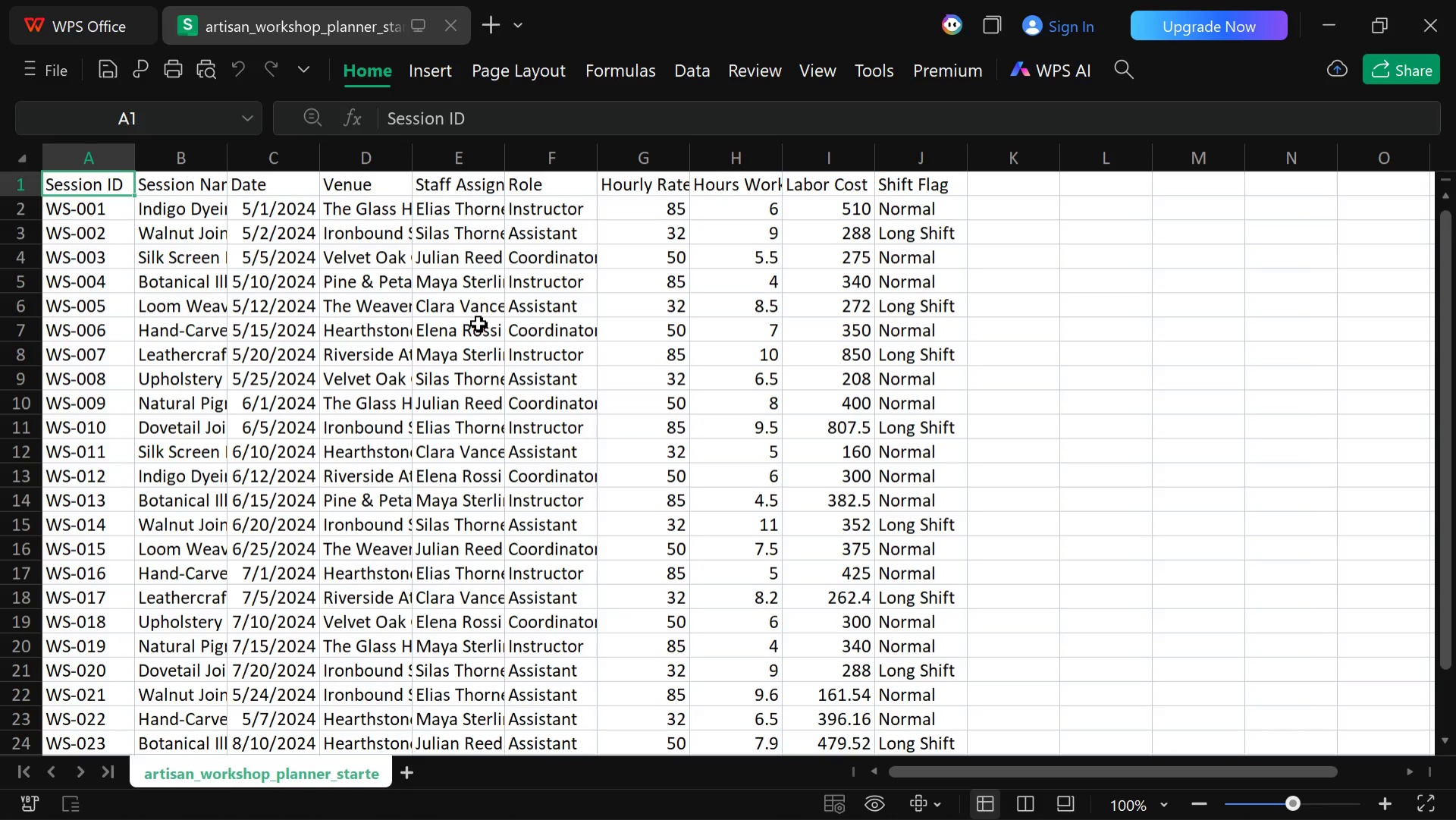 
wait(9.09)
 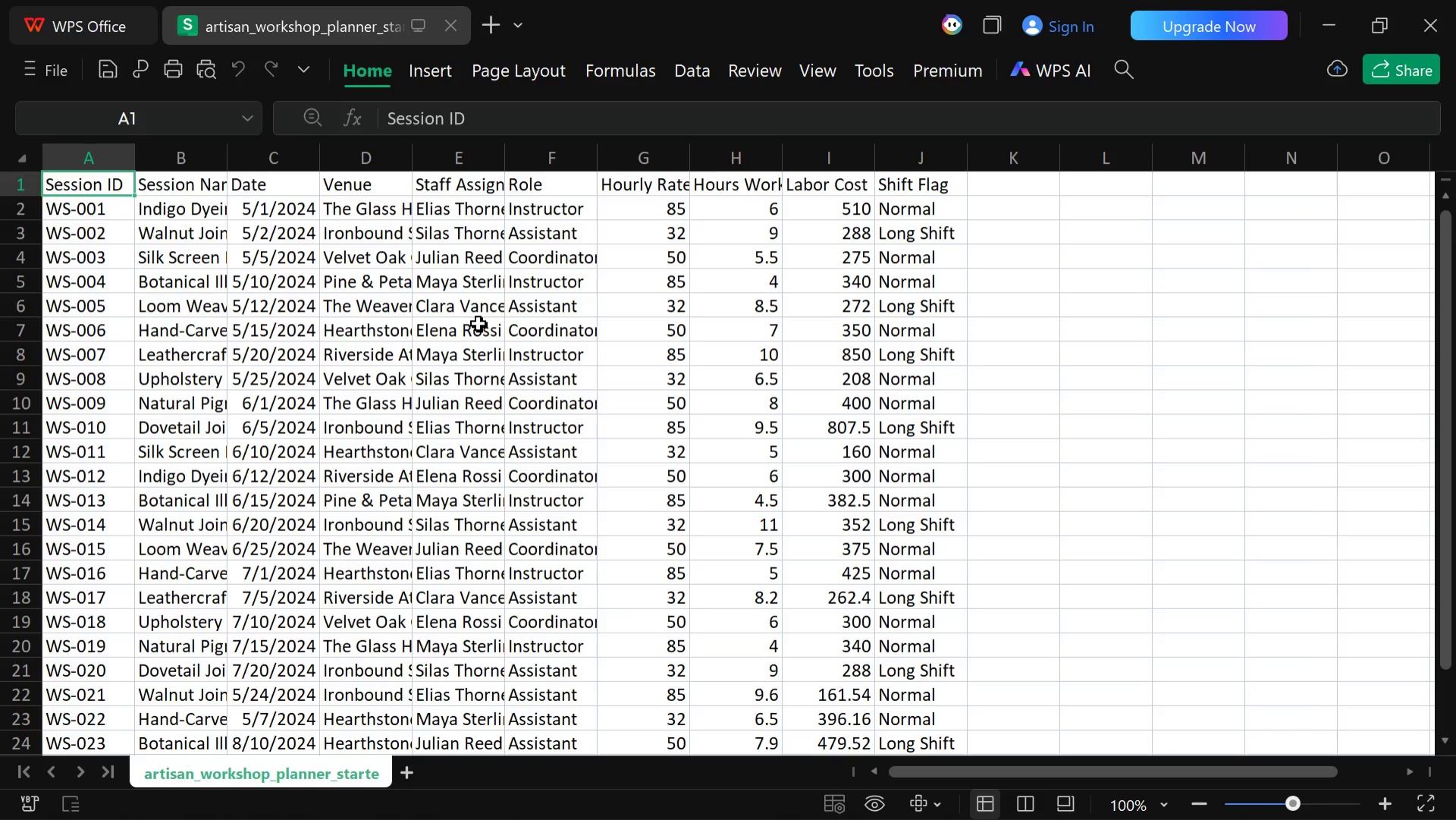 
left_click([768, 800])
 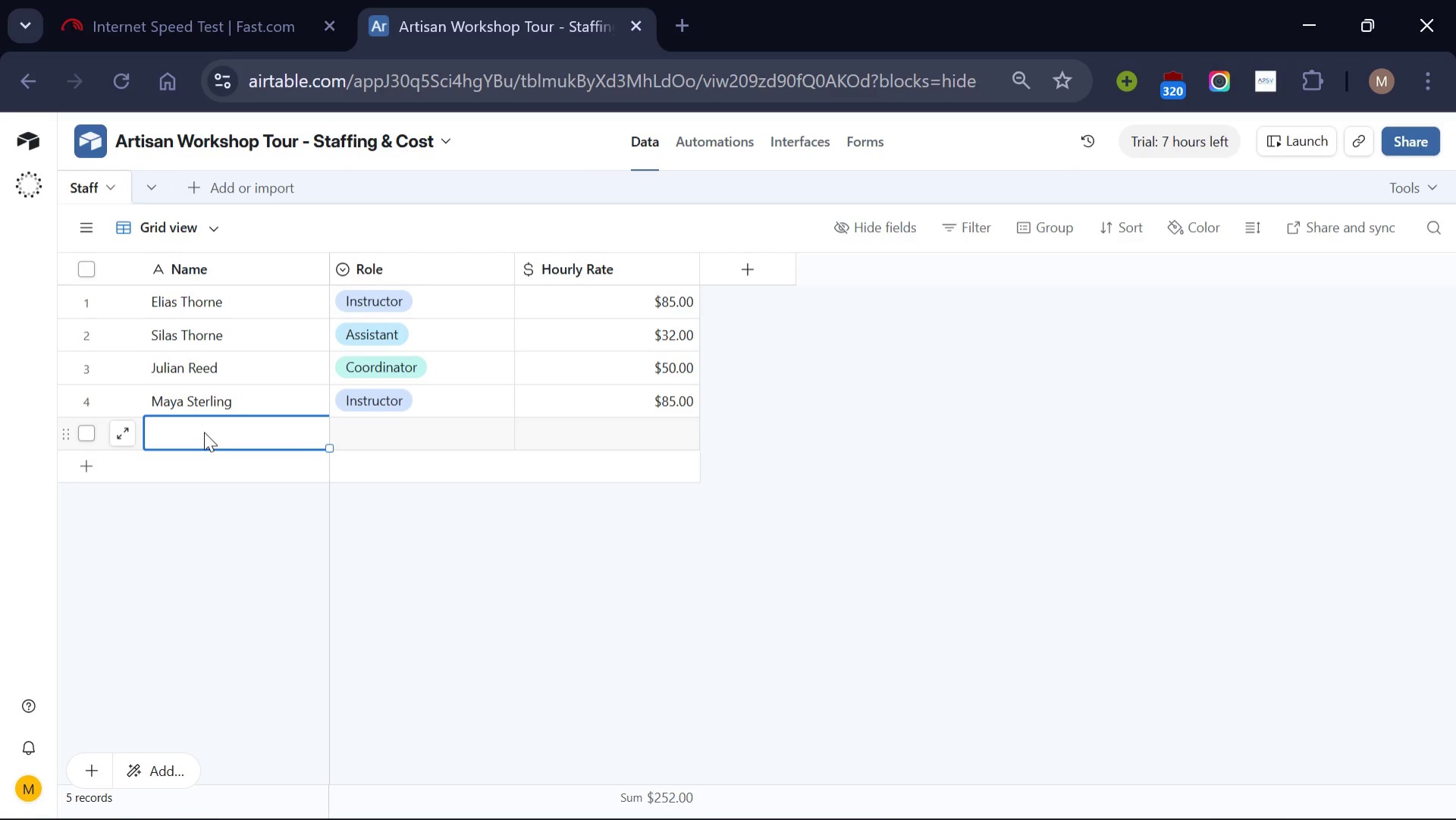 
type(Clara Vance)
 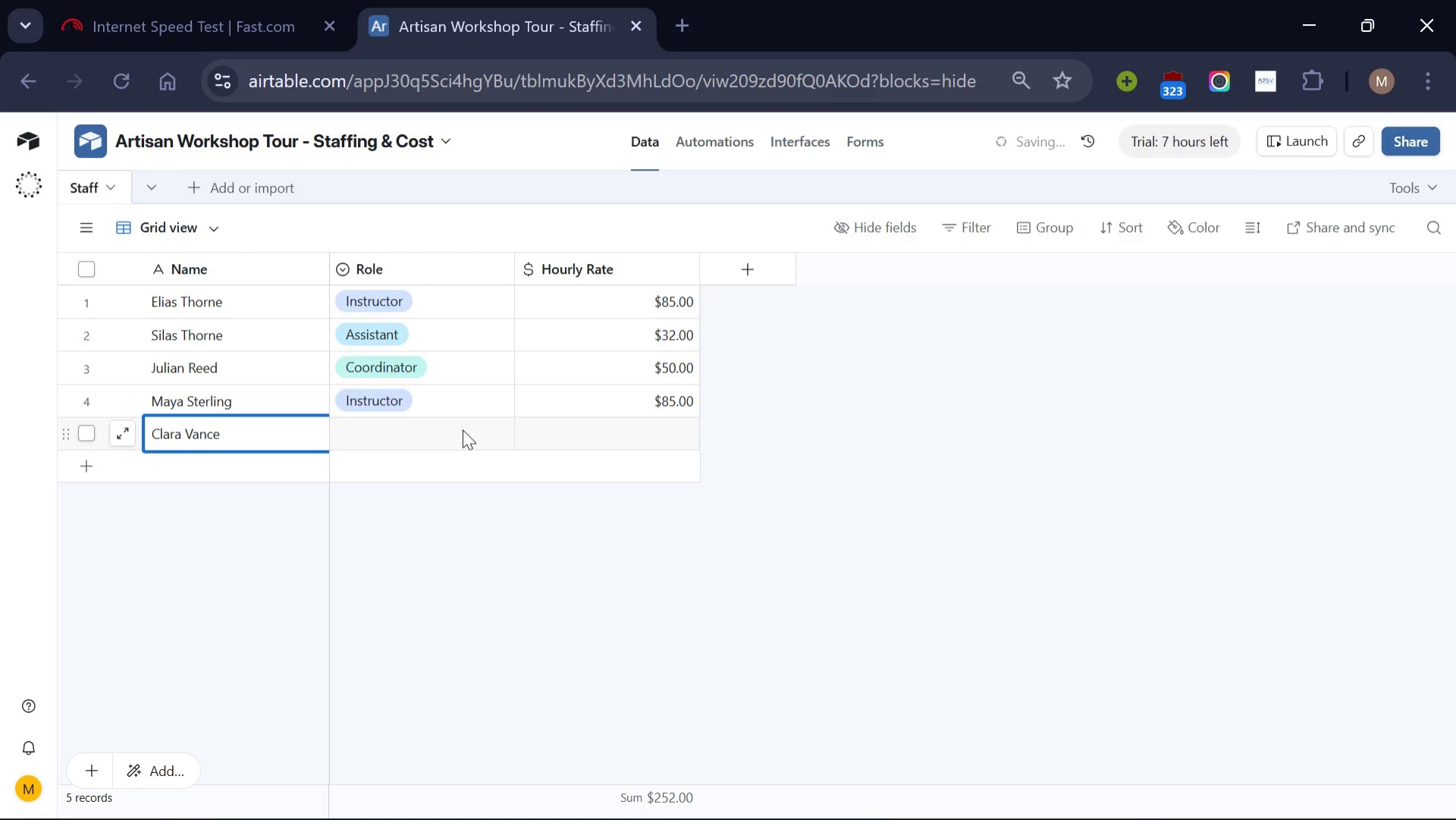 
left_click([466, 433])
 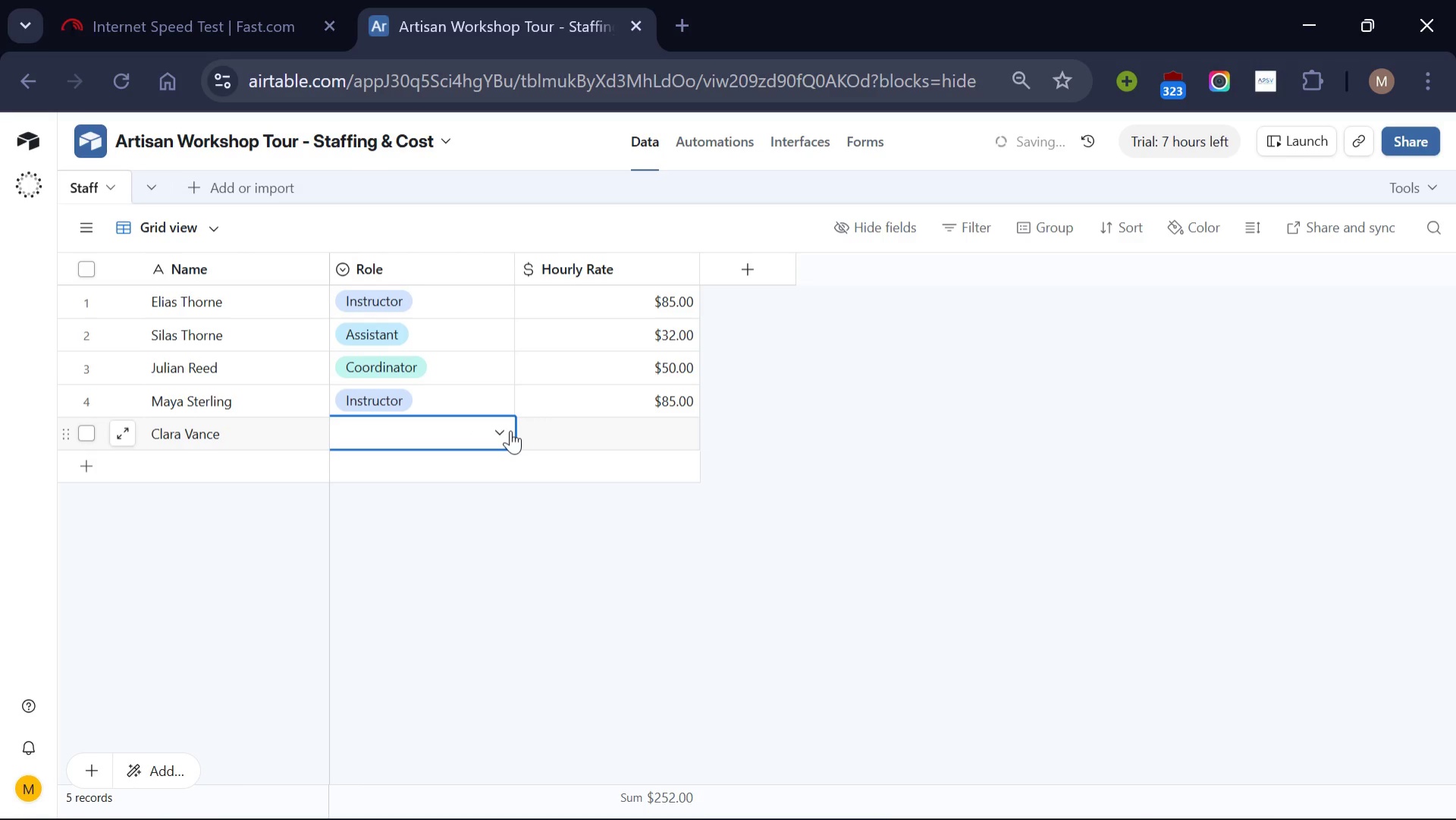 
left_click([510, 430])
 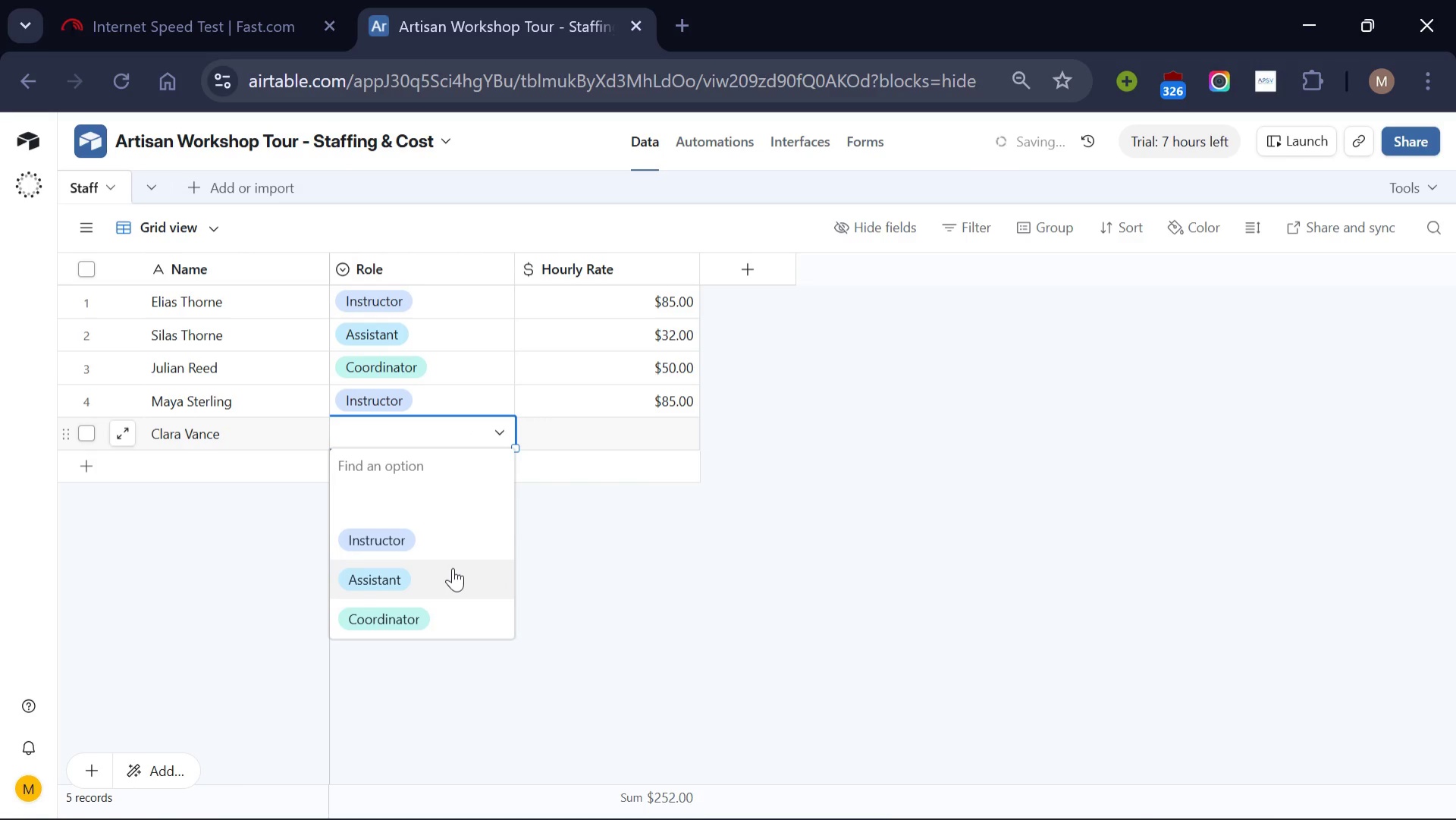 
left_click([453, 567])
 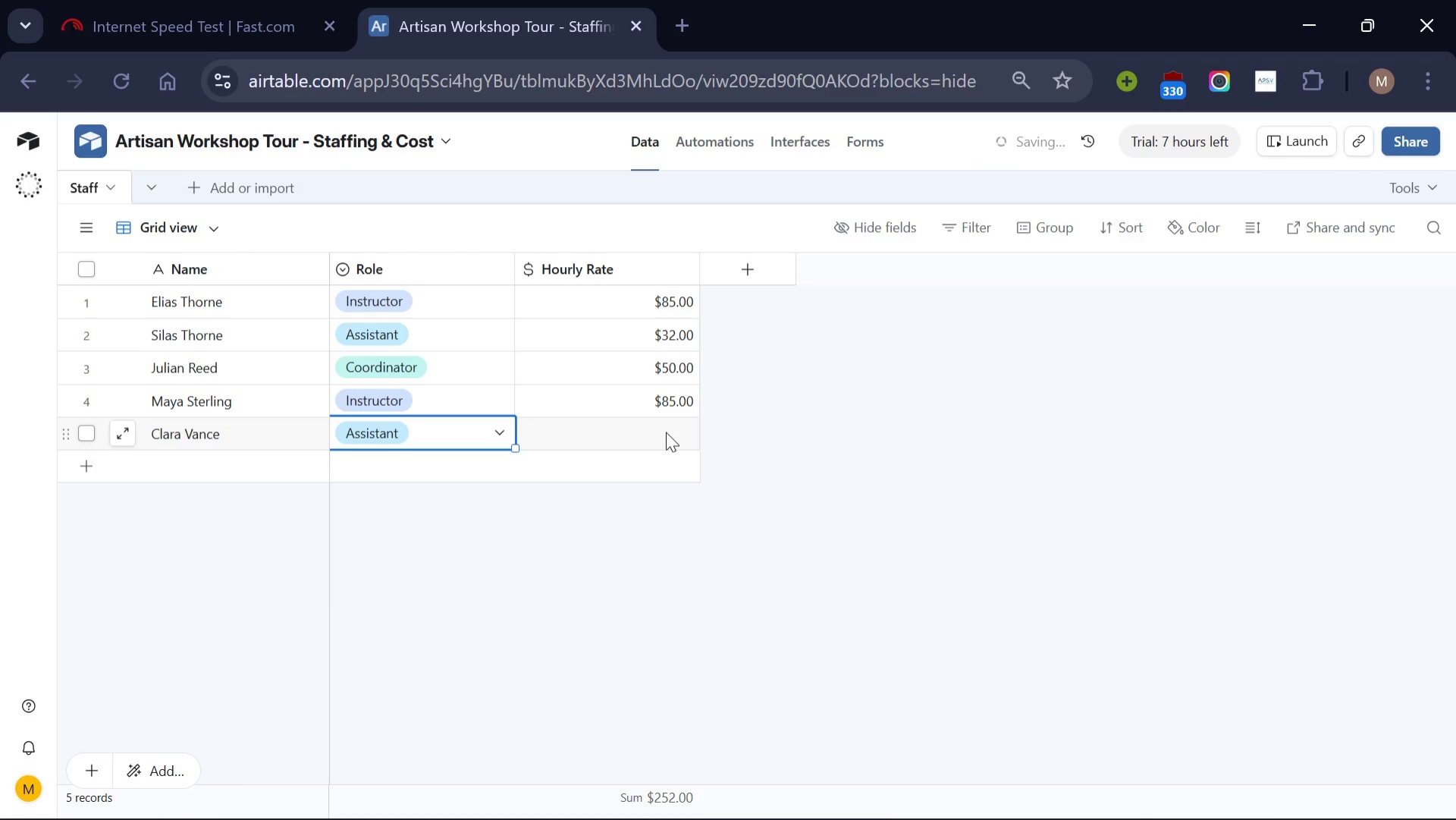 
left_click([666, 432])
 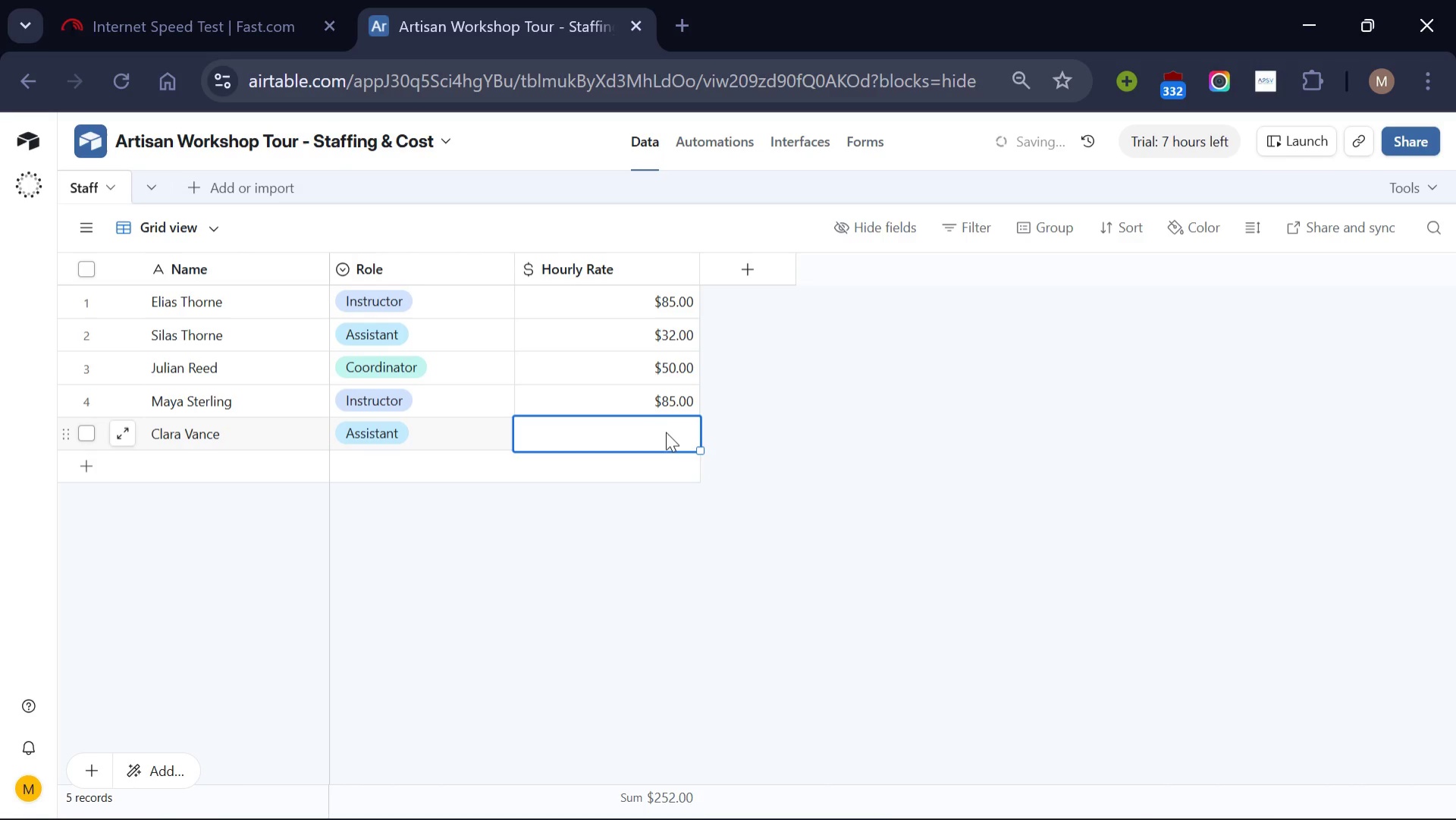 
type(32)
 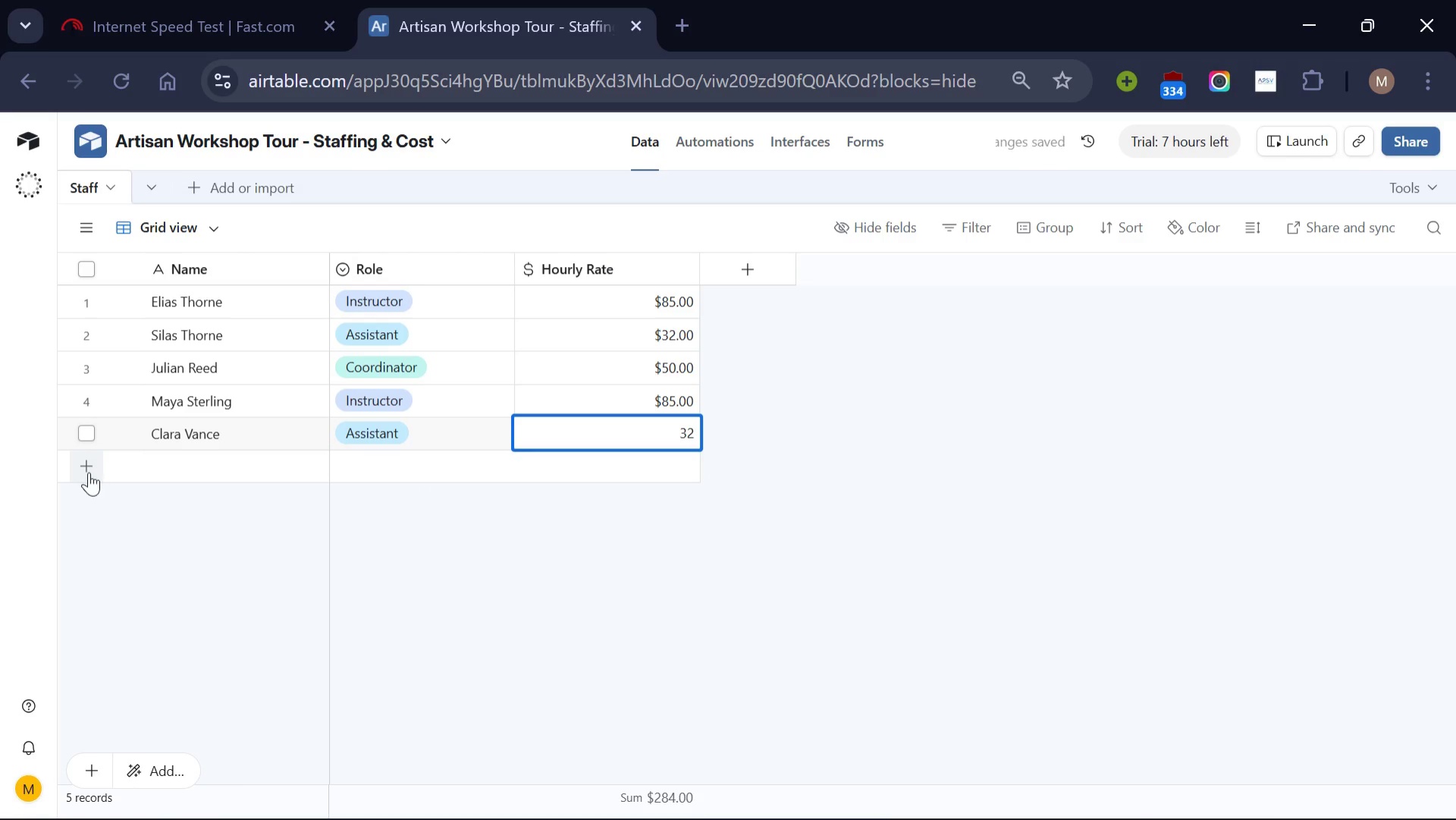 
left_click([89, 472])
 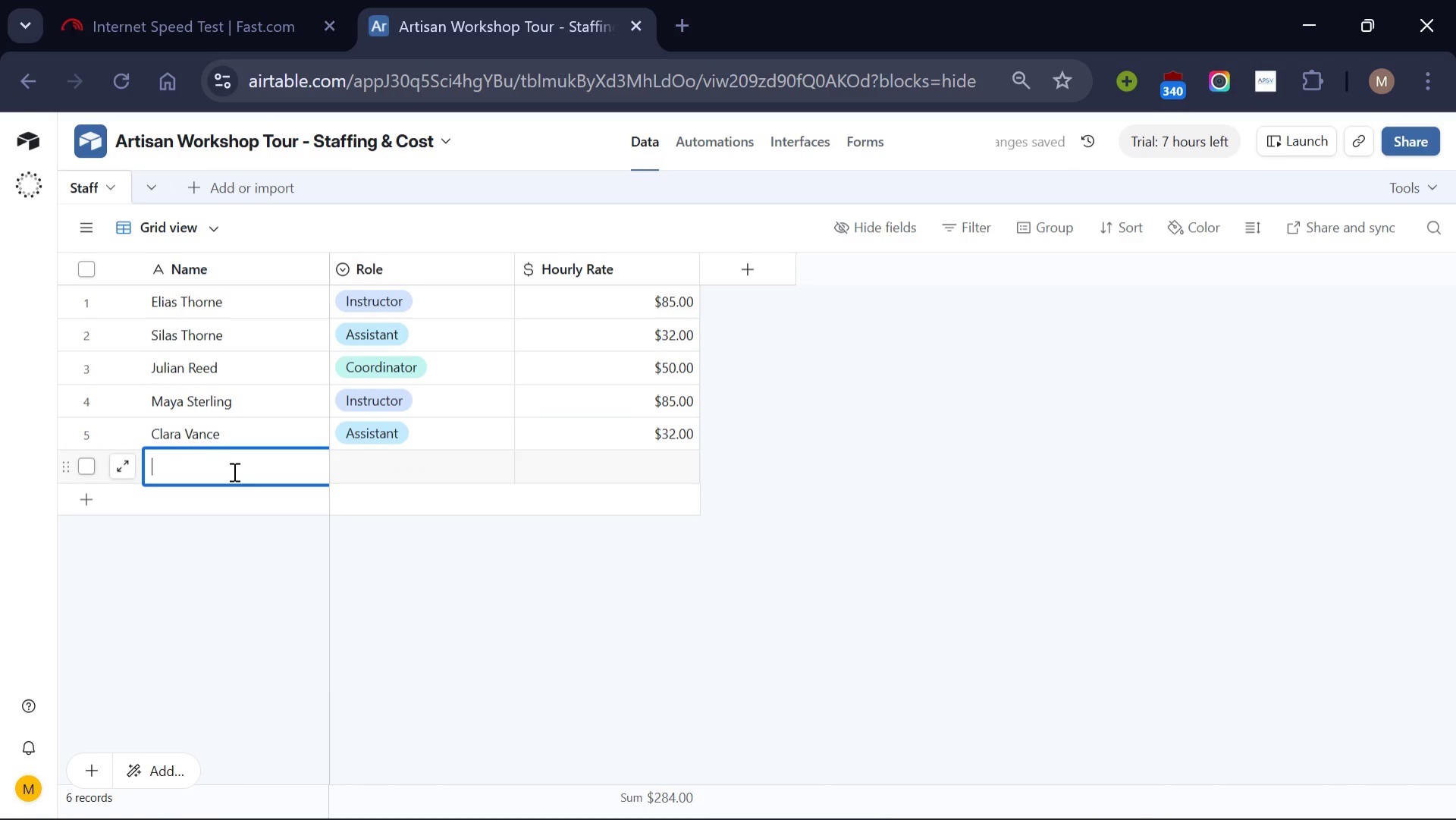 
wait(10.61)
 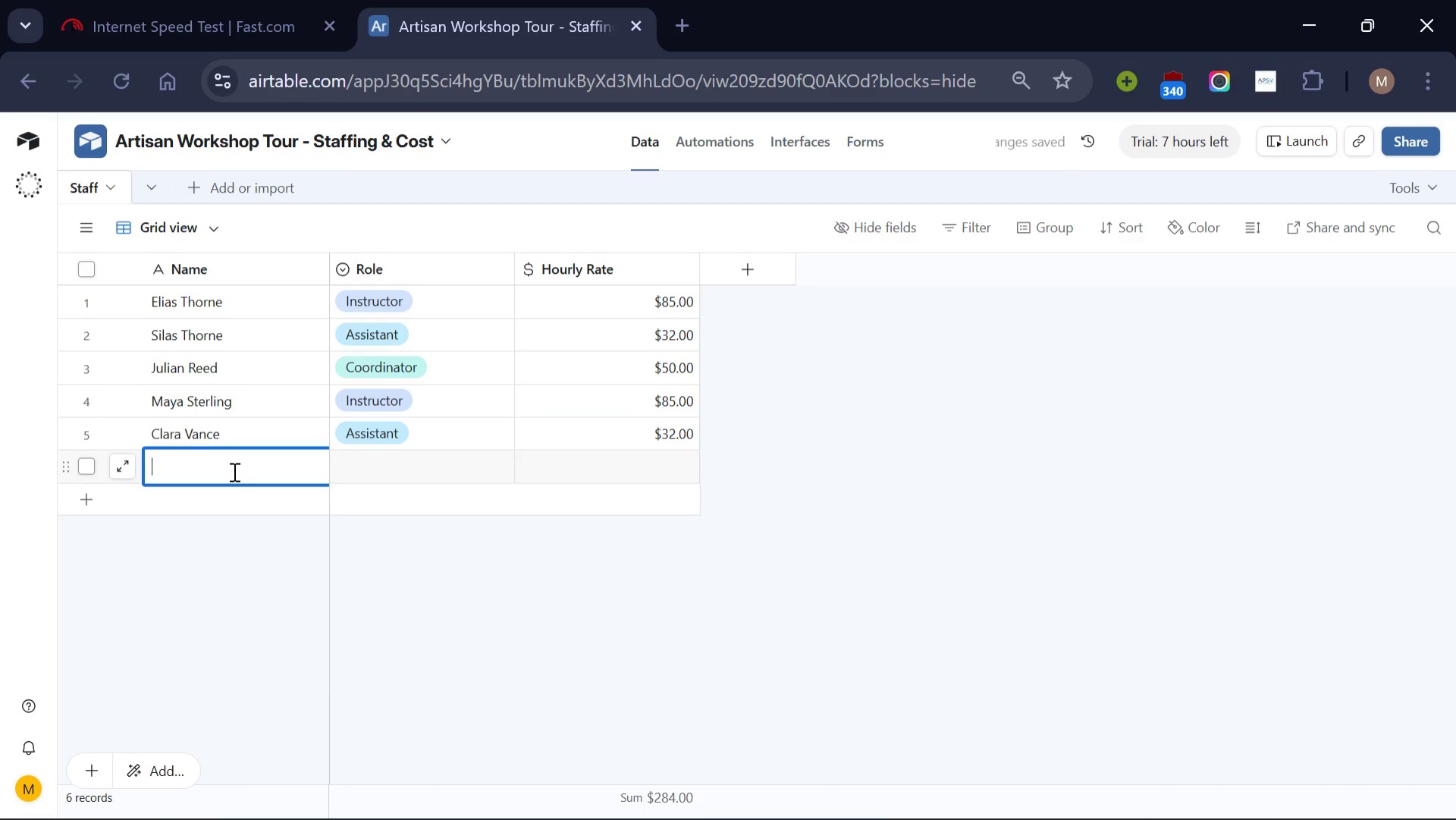 
left_click([995, 806])
 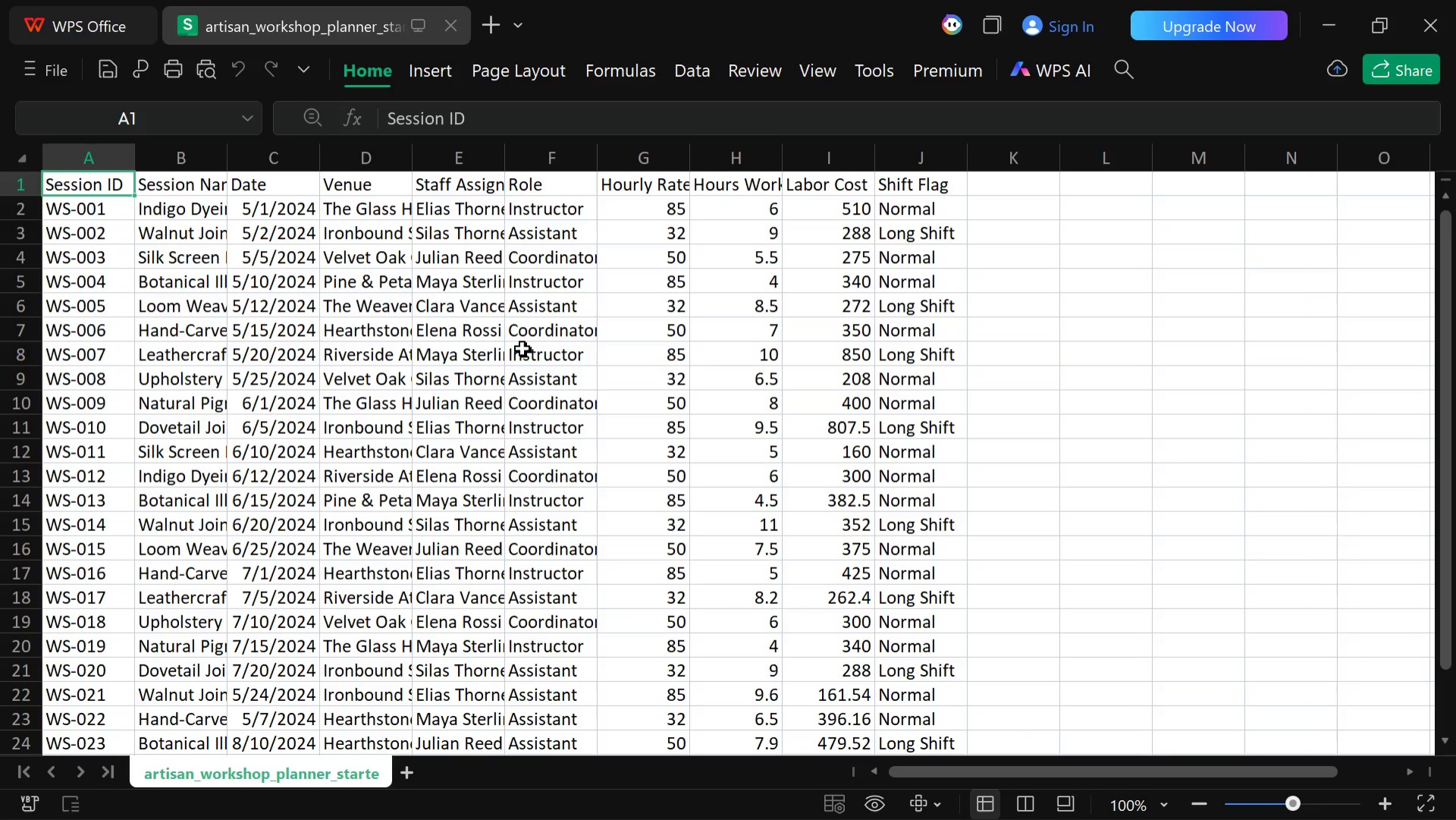 
wait(12.55)
 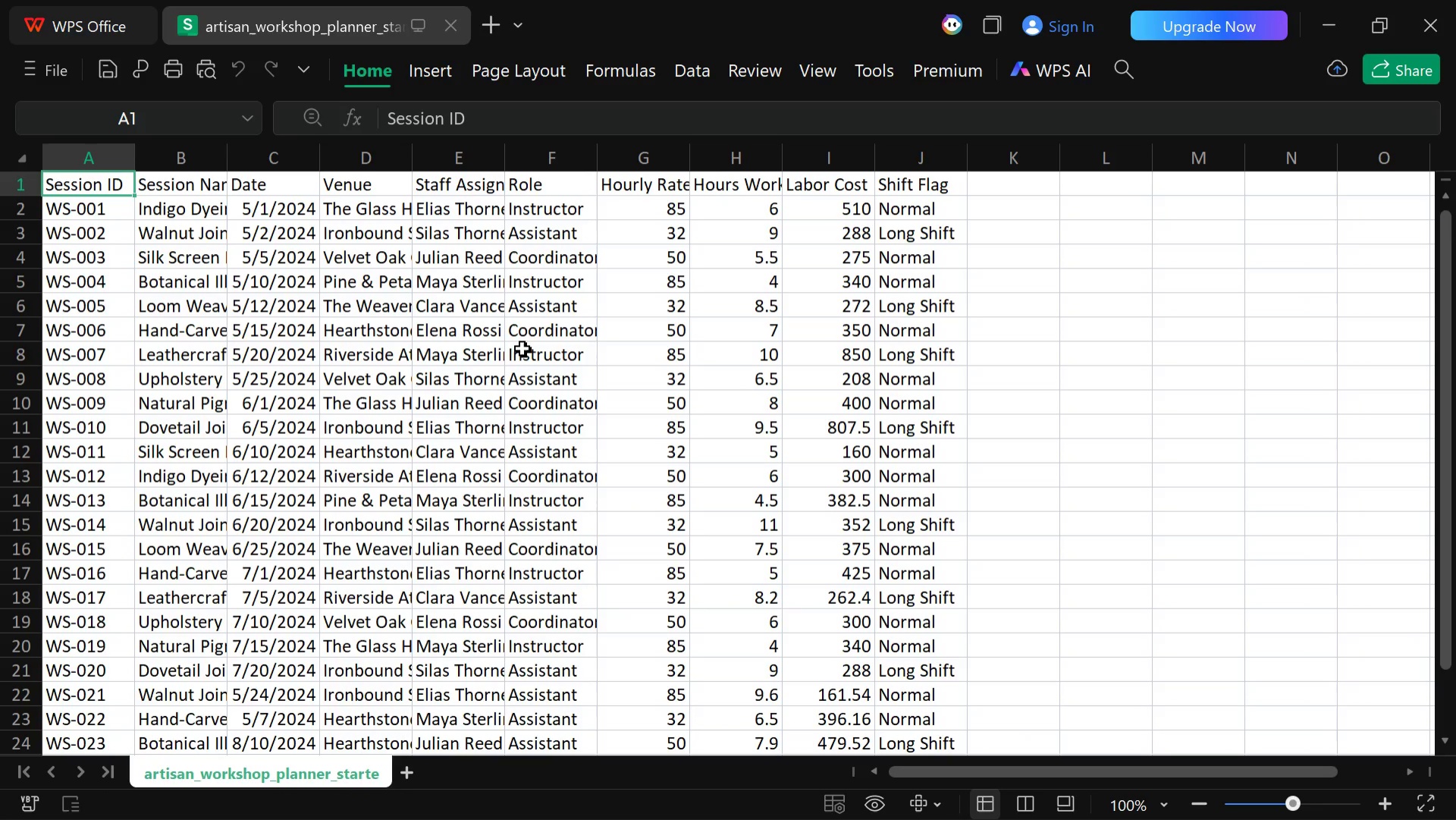 
left_click([773, 807])
 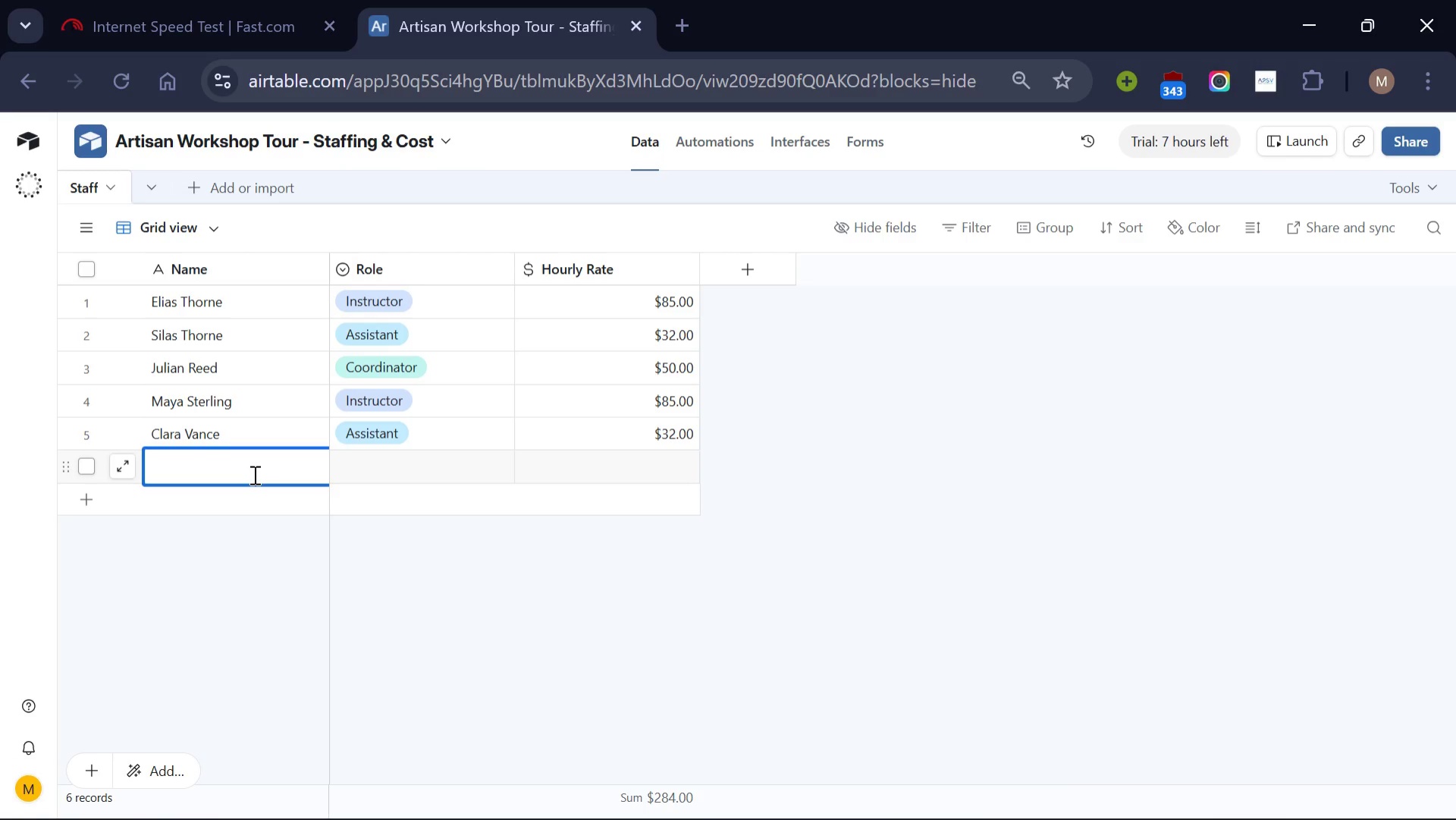 
type(Elena Rossi)
 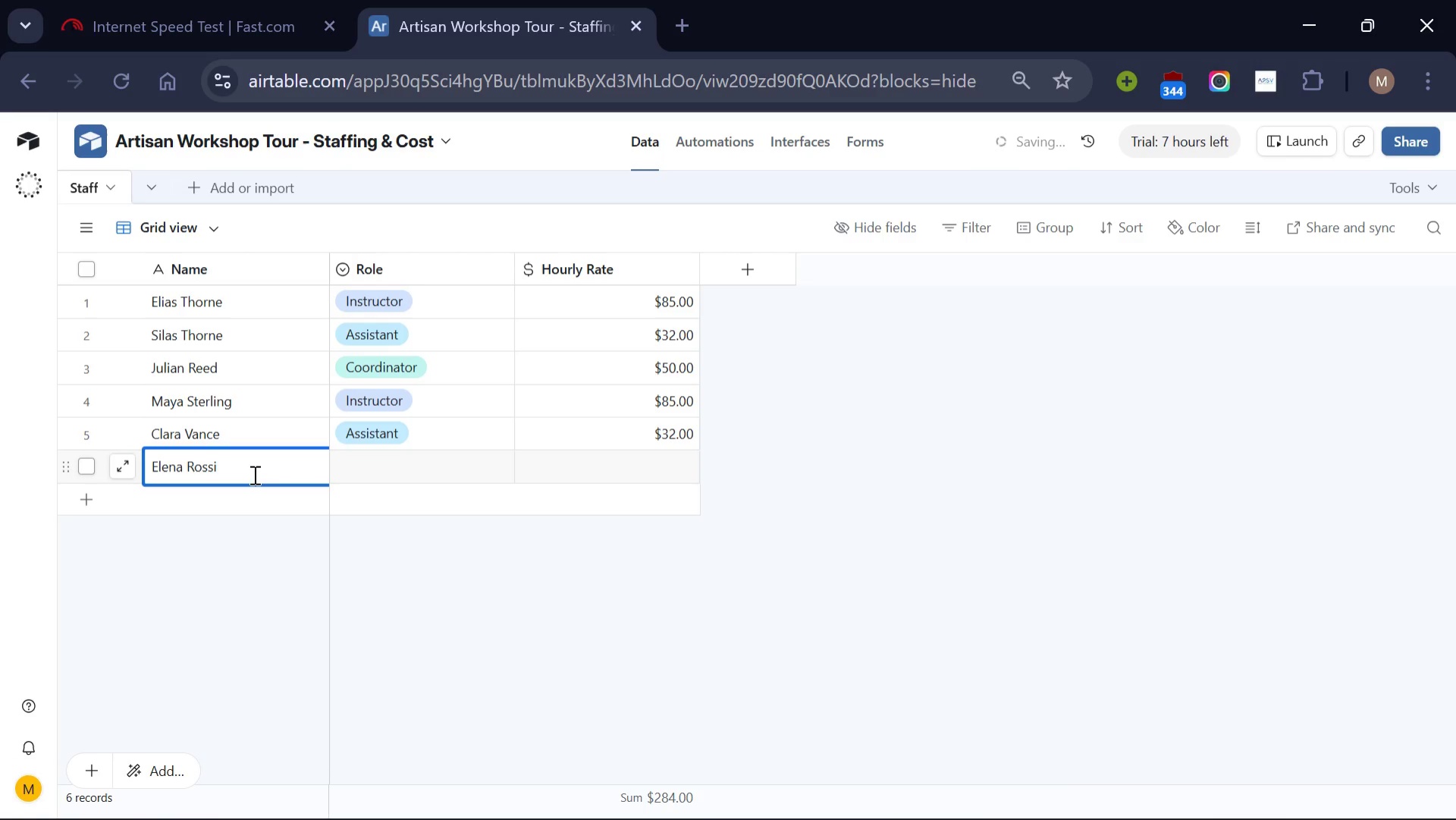 
left_click([448, 463])
 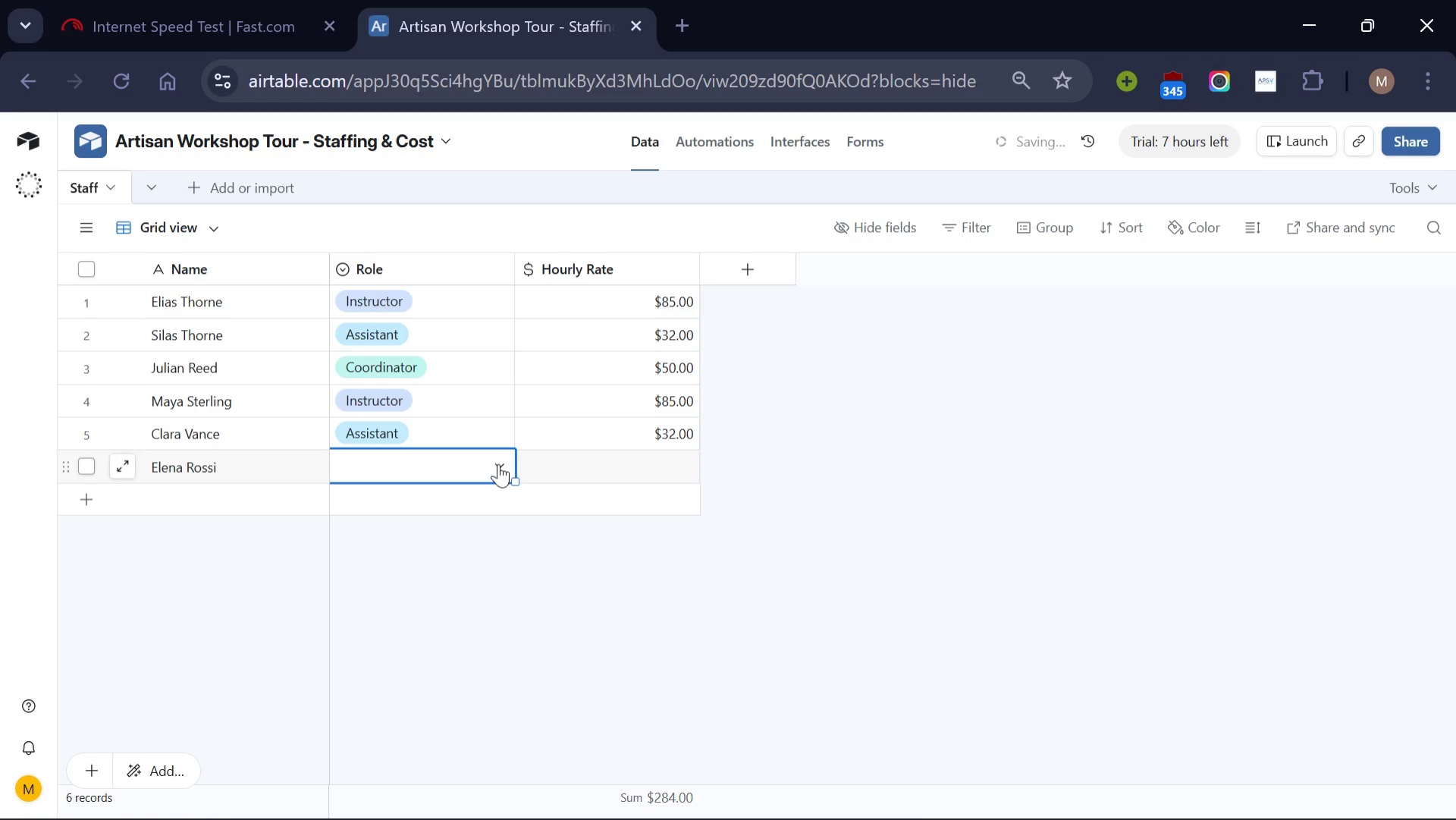 
left_click([498, 463])
 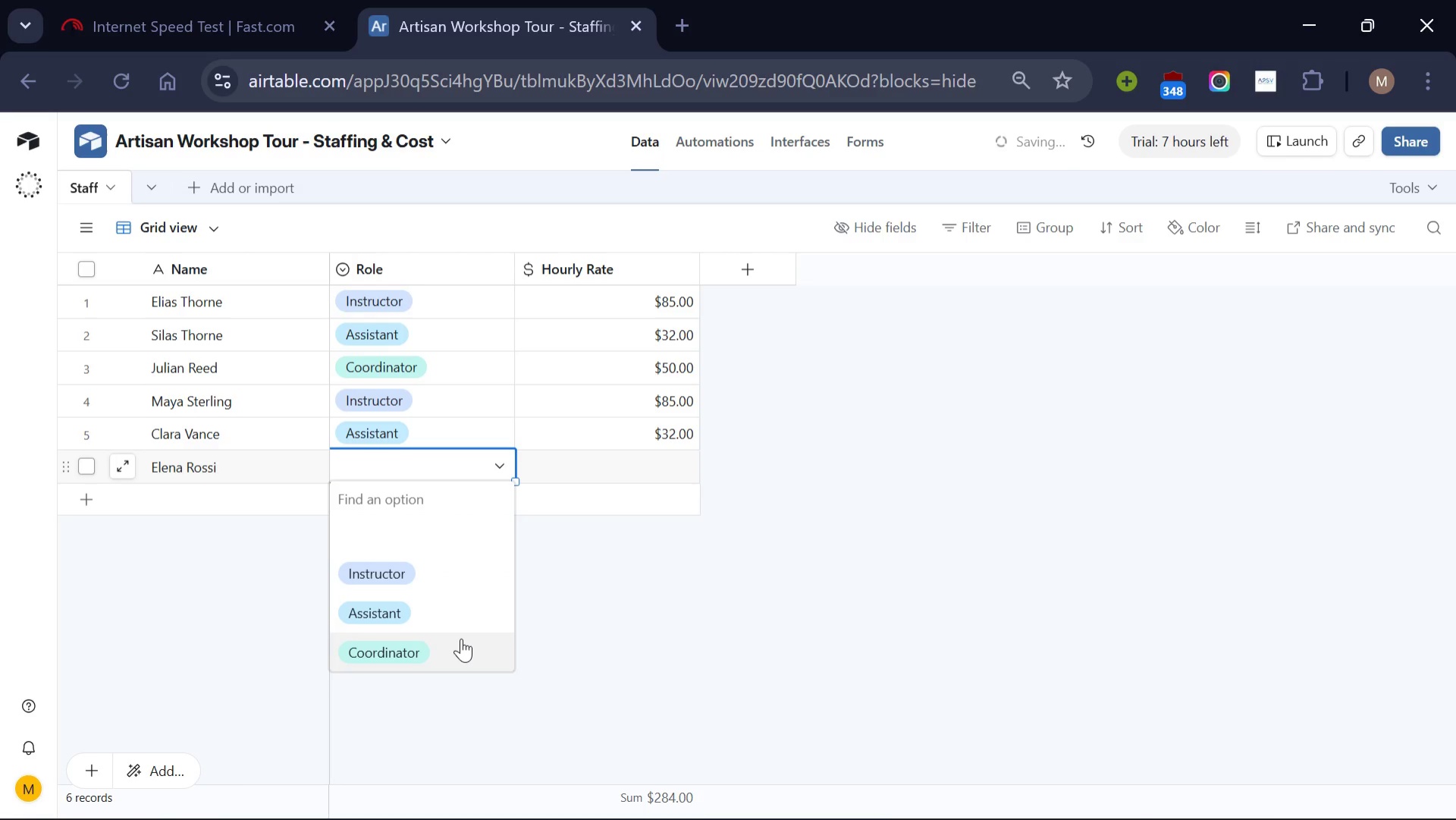 
left_click([461, 638])
 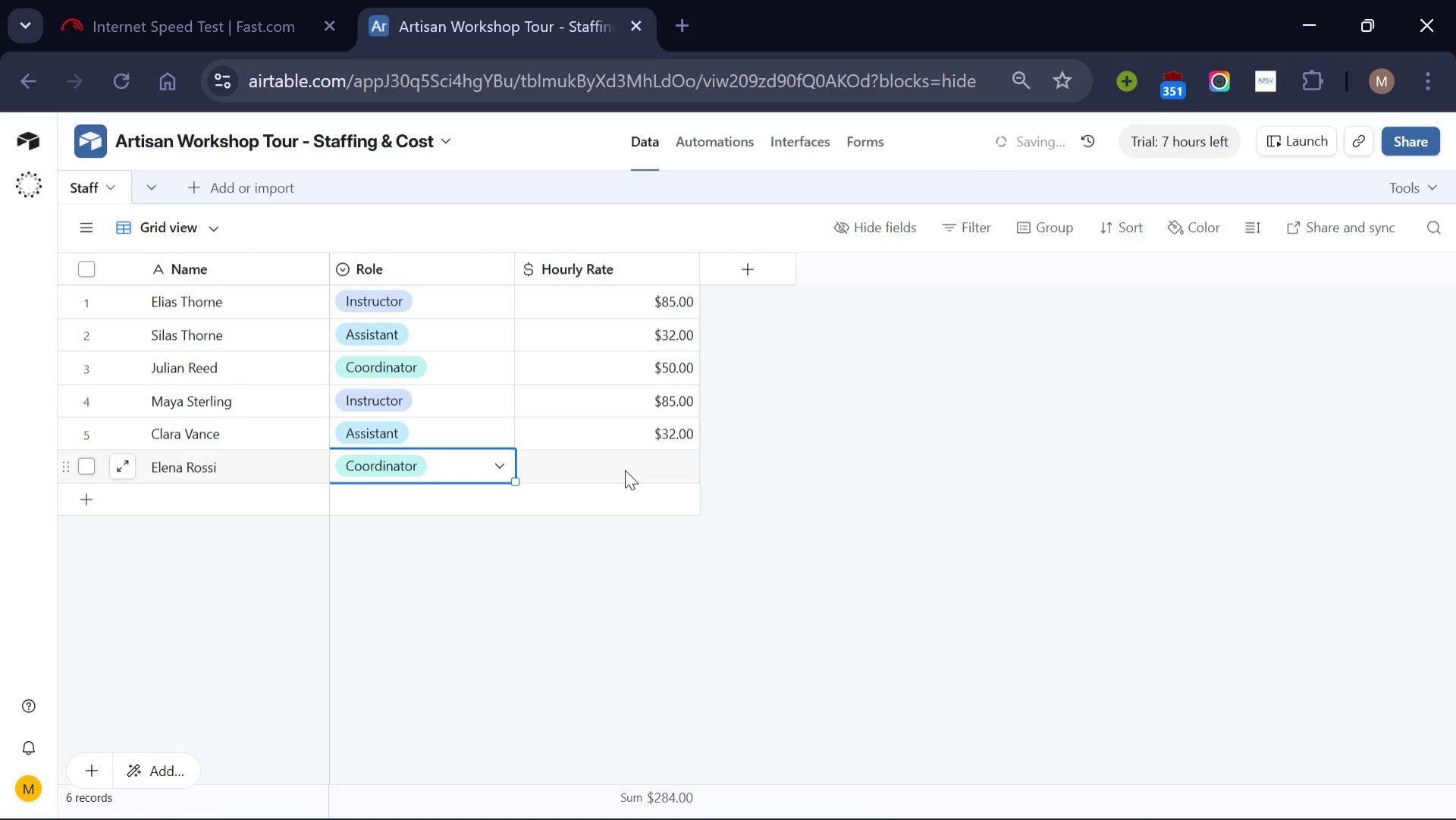 
left_click([625, 470])
 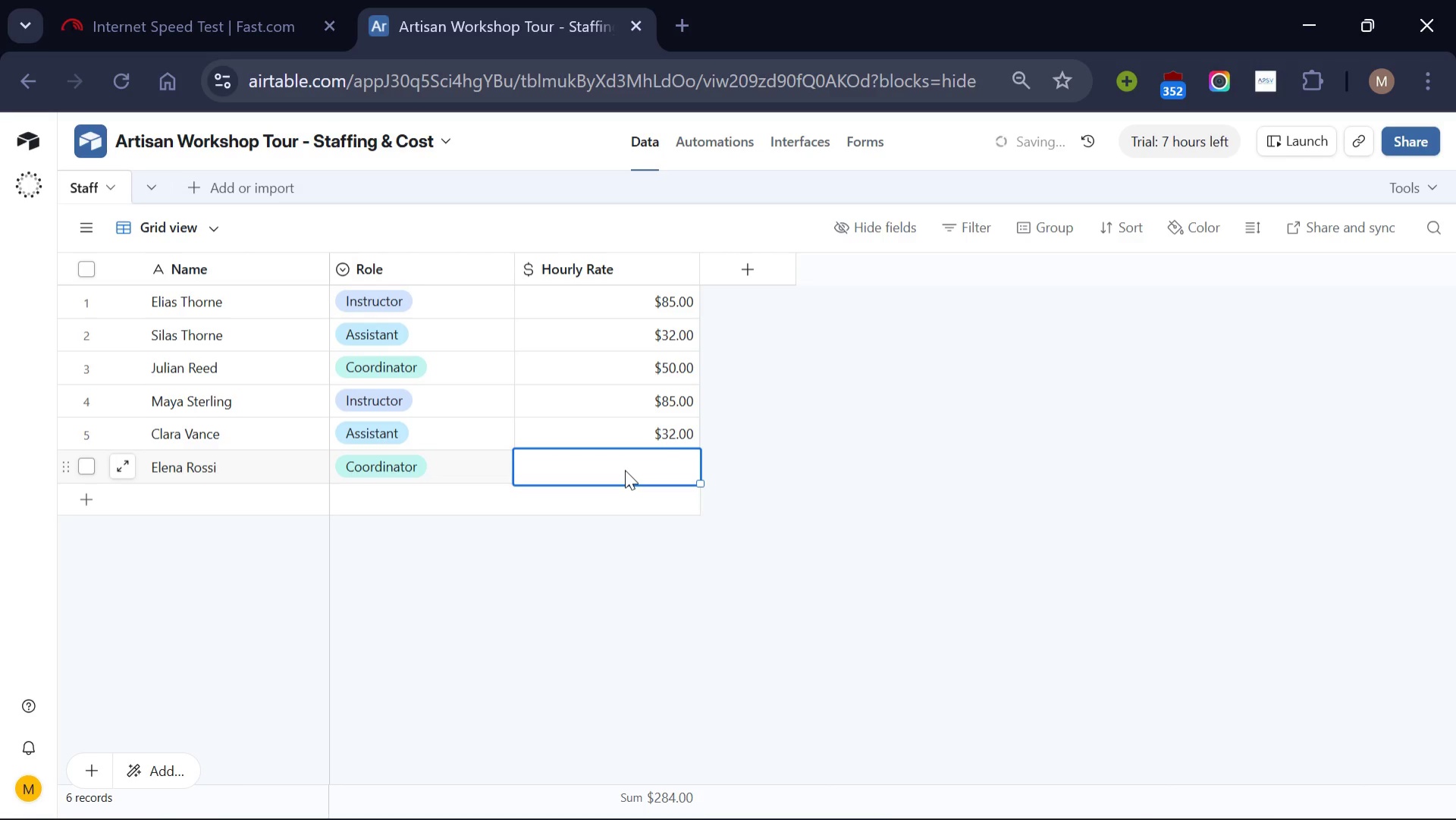 
type(50)
 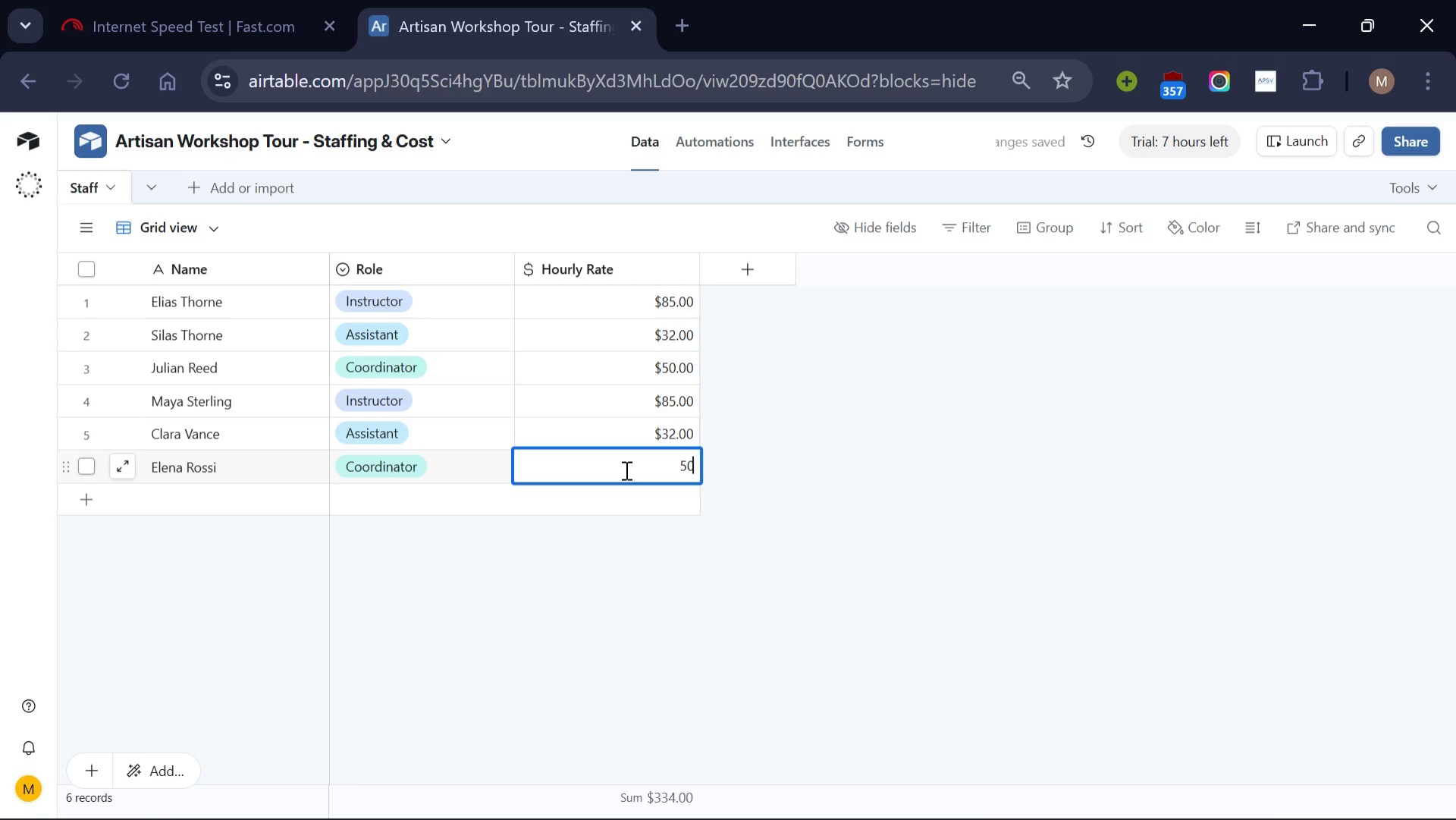 
wait(11.53)
 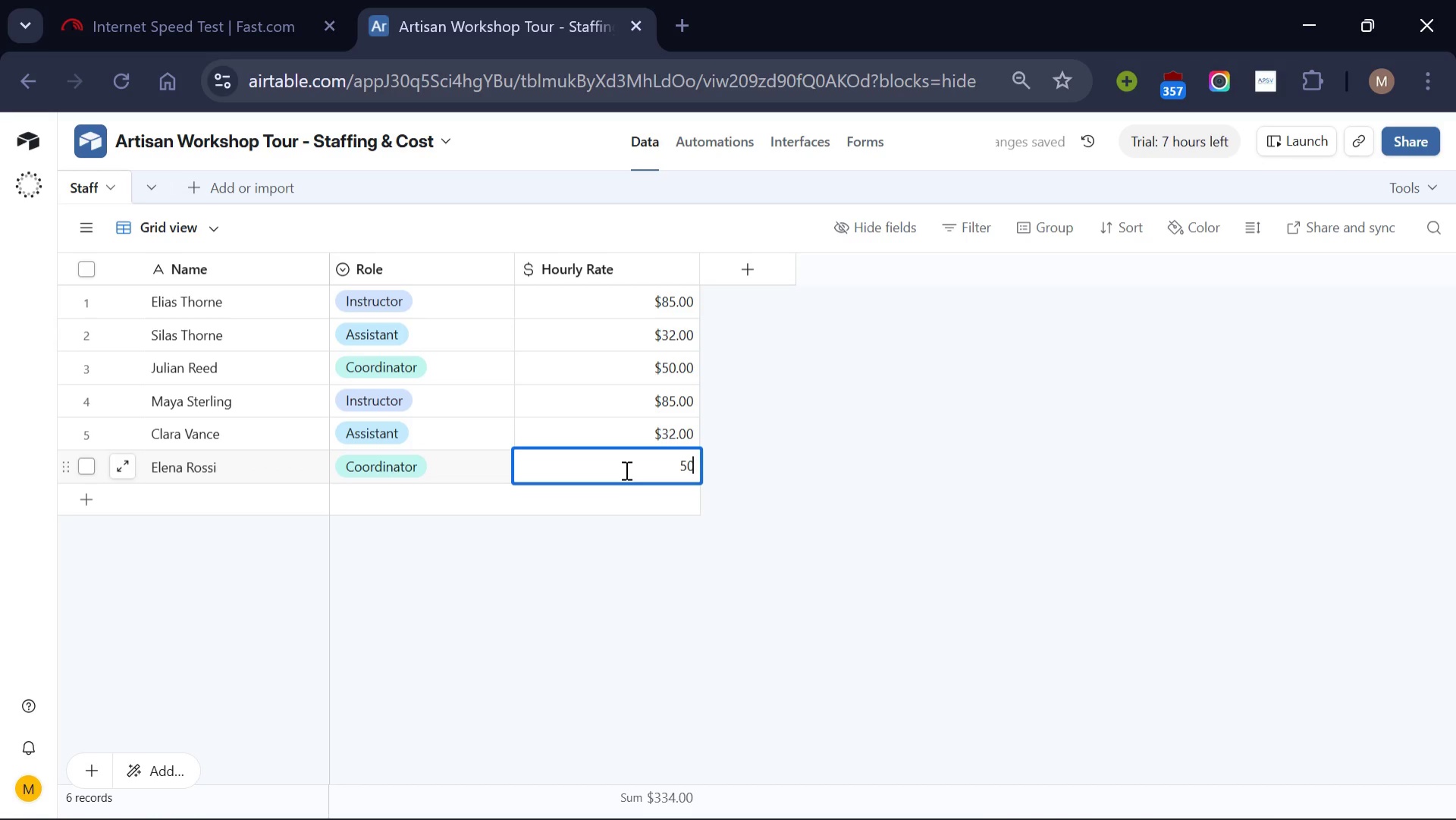 
left_click([1022, 432])
 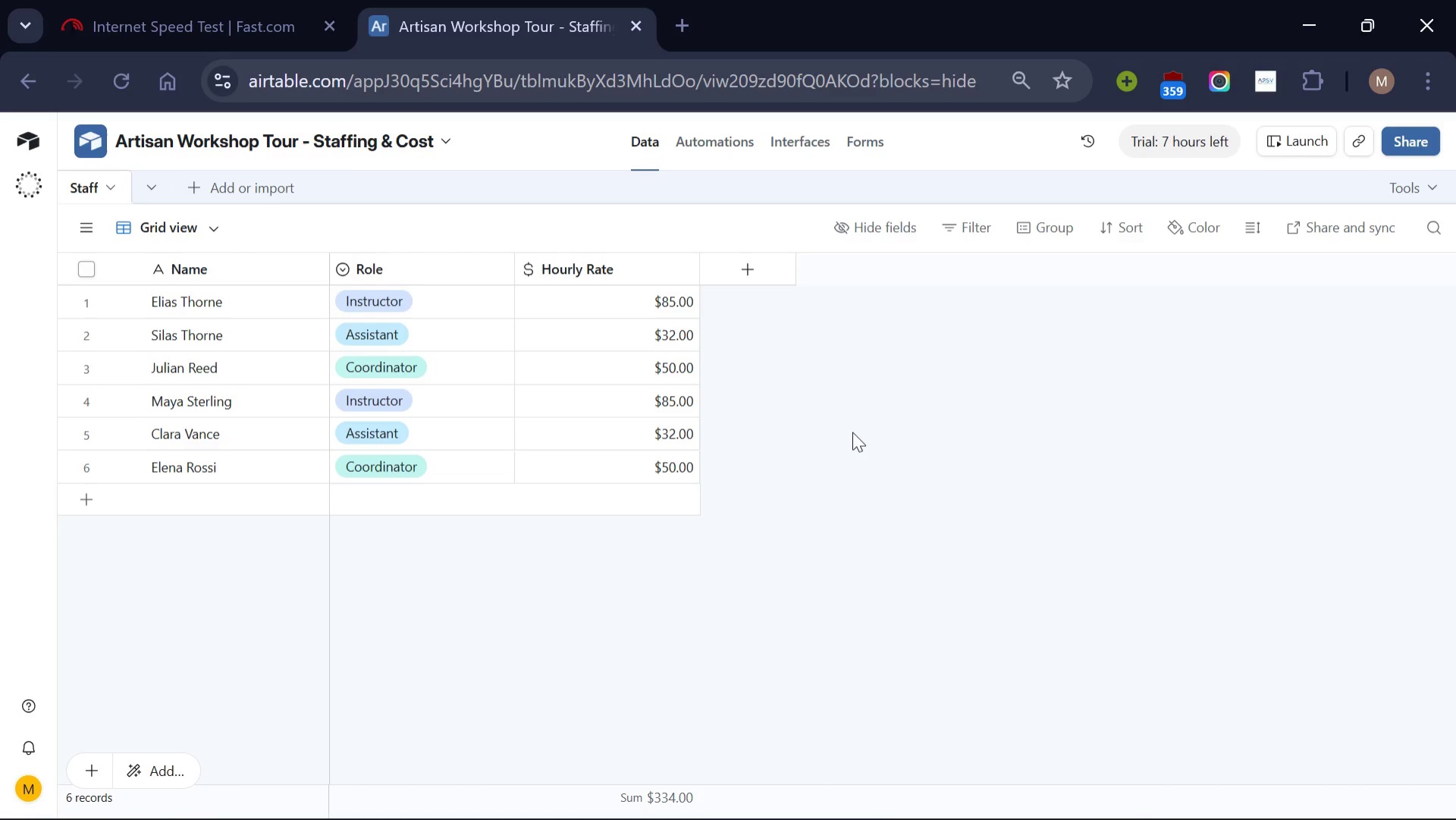 
wait(52.66)
 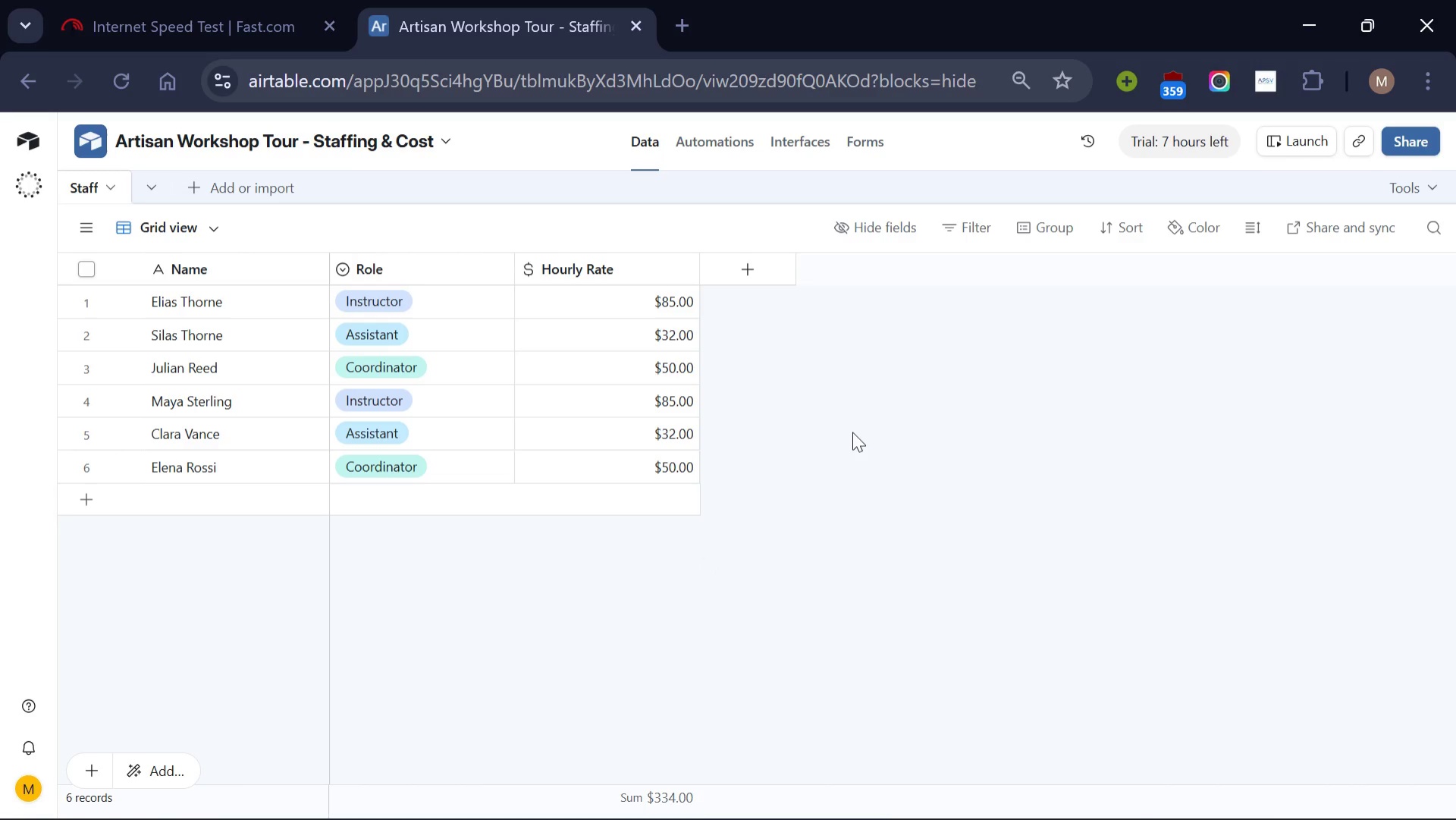 
left_click([192, 192])
 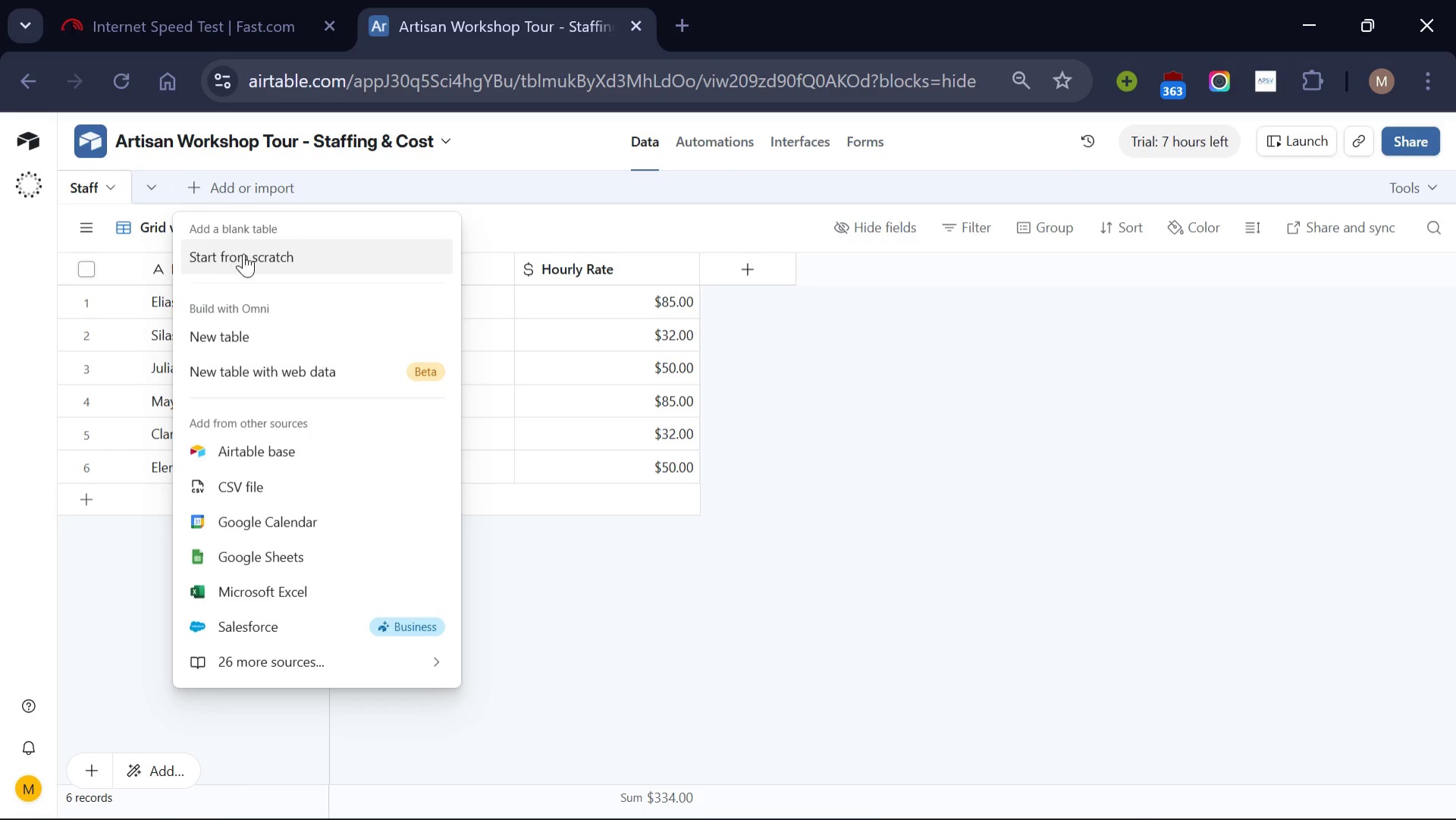 
left_click([243, 253])
 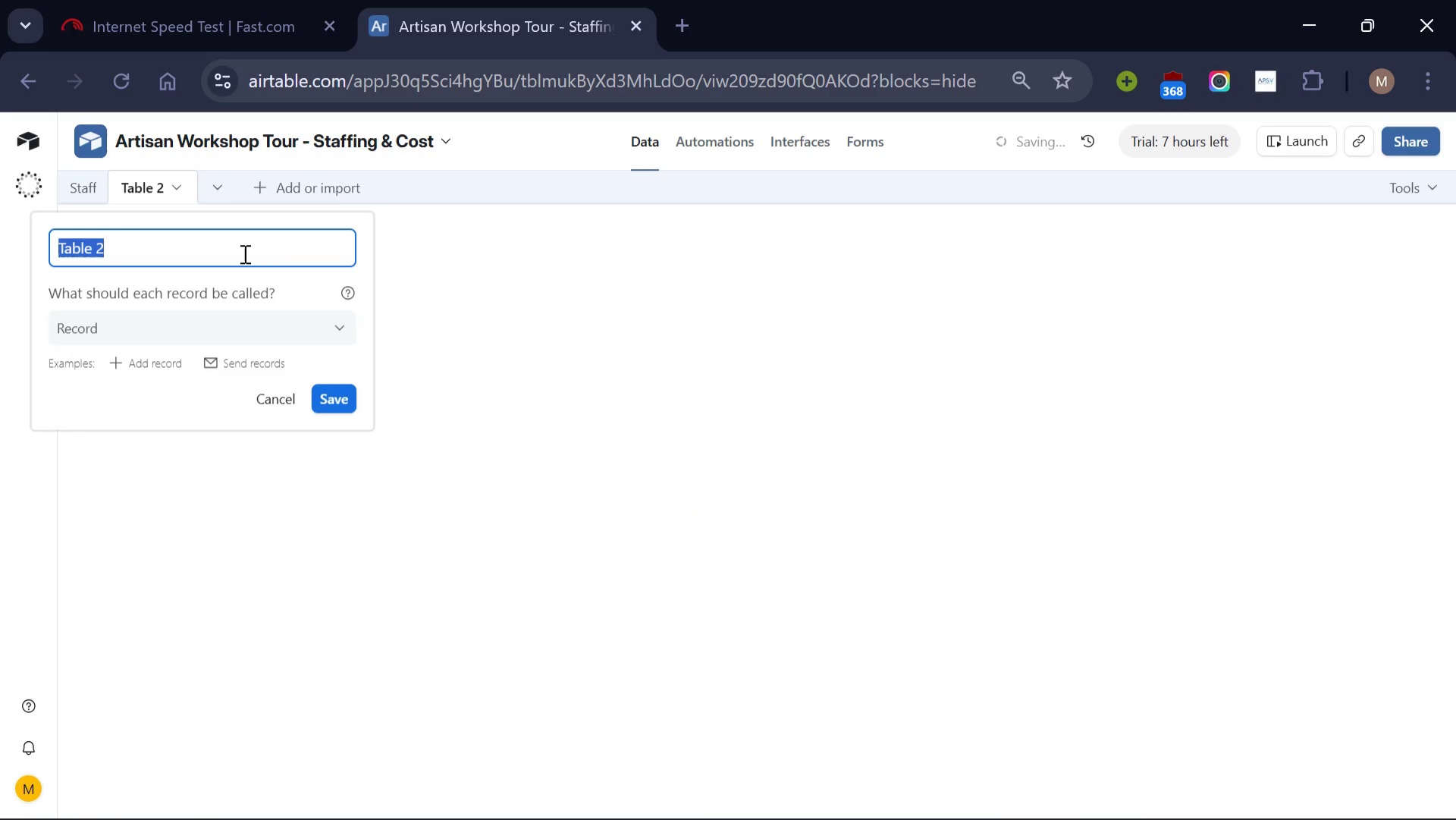 
key(Backspace)
 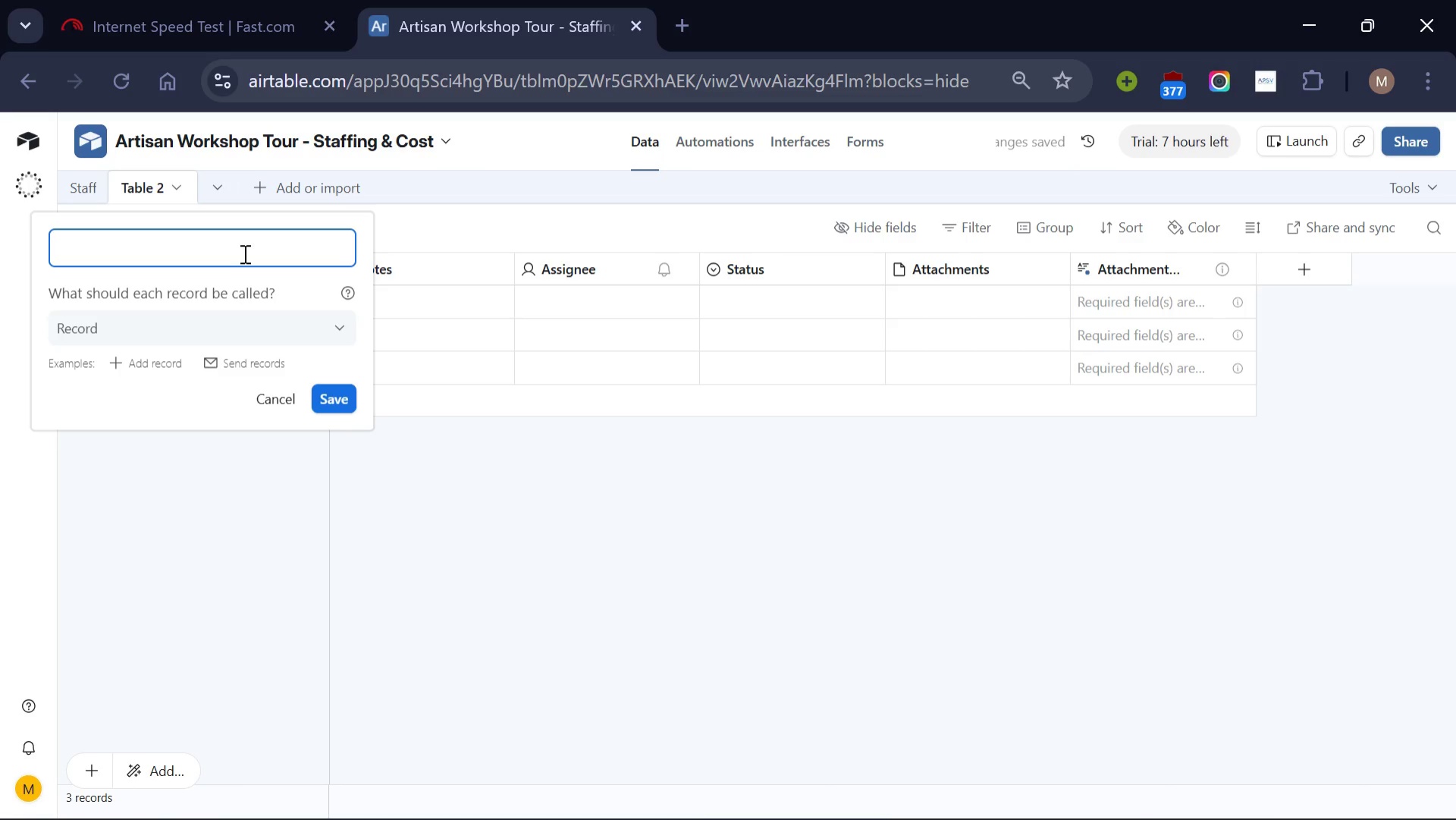 
type(Workhop Sessin)
key(Backspace)
type(ons)
 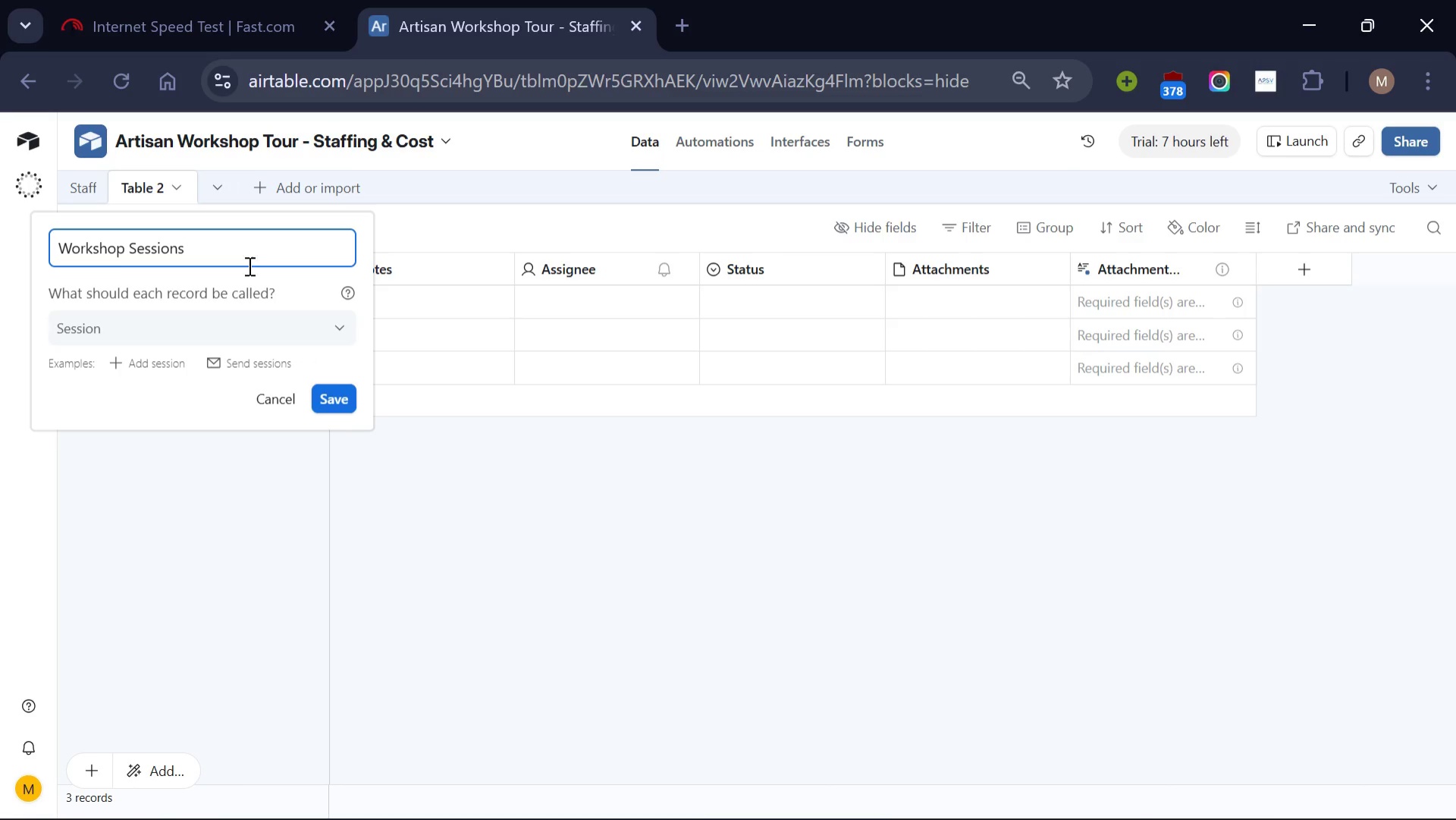 
left_click([339, 397])
 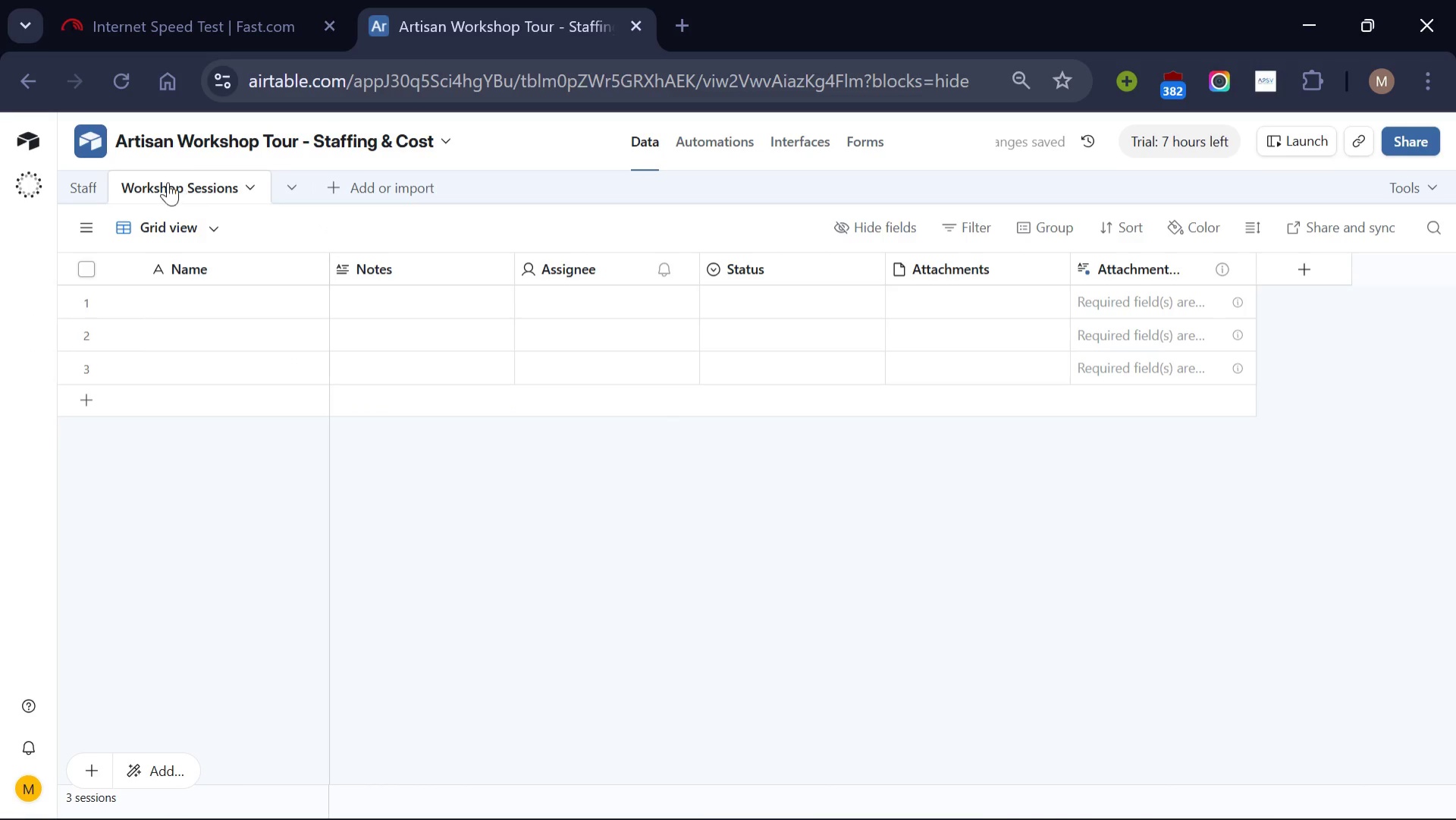 
left_click([87, 186])
 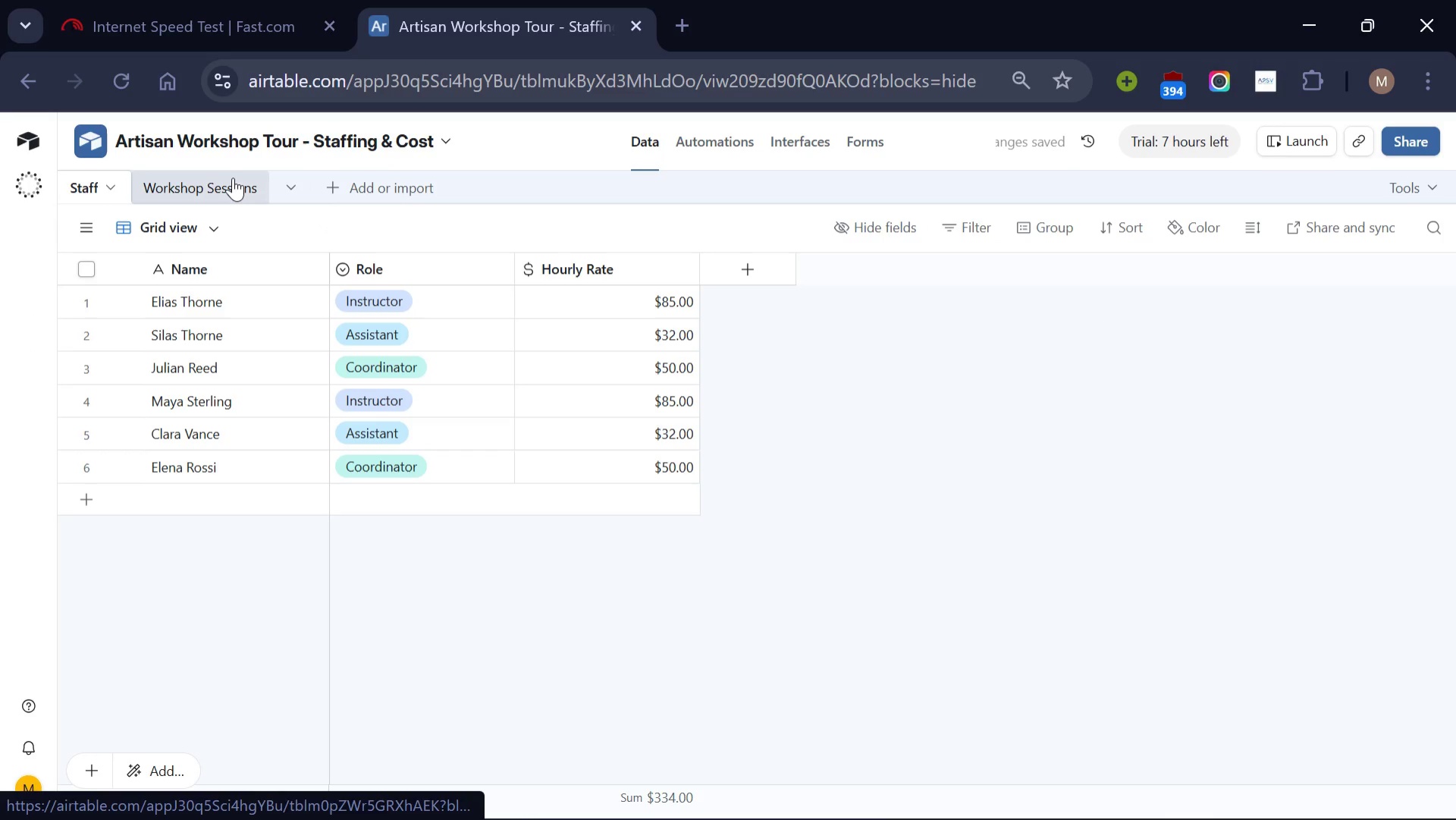 
left_click([233, 178])
 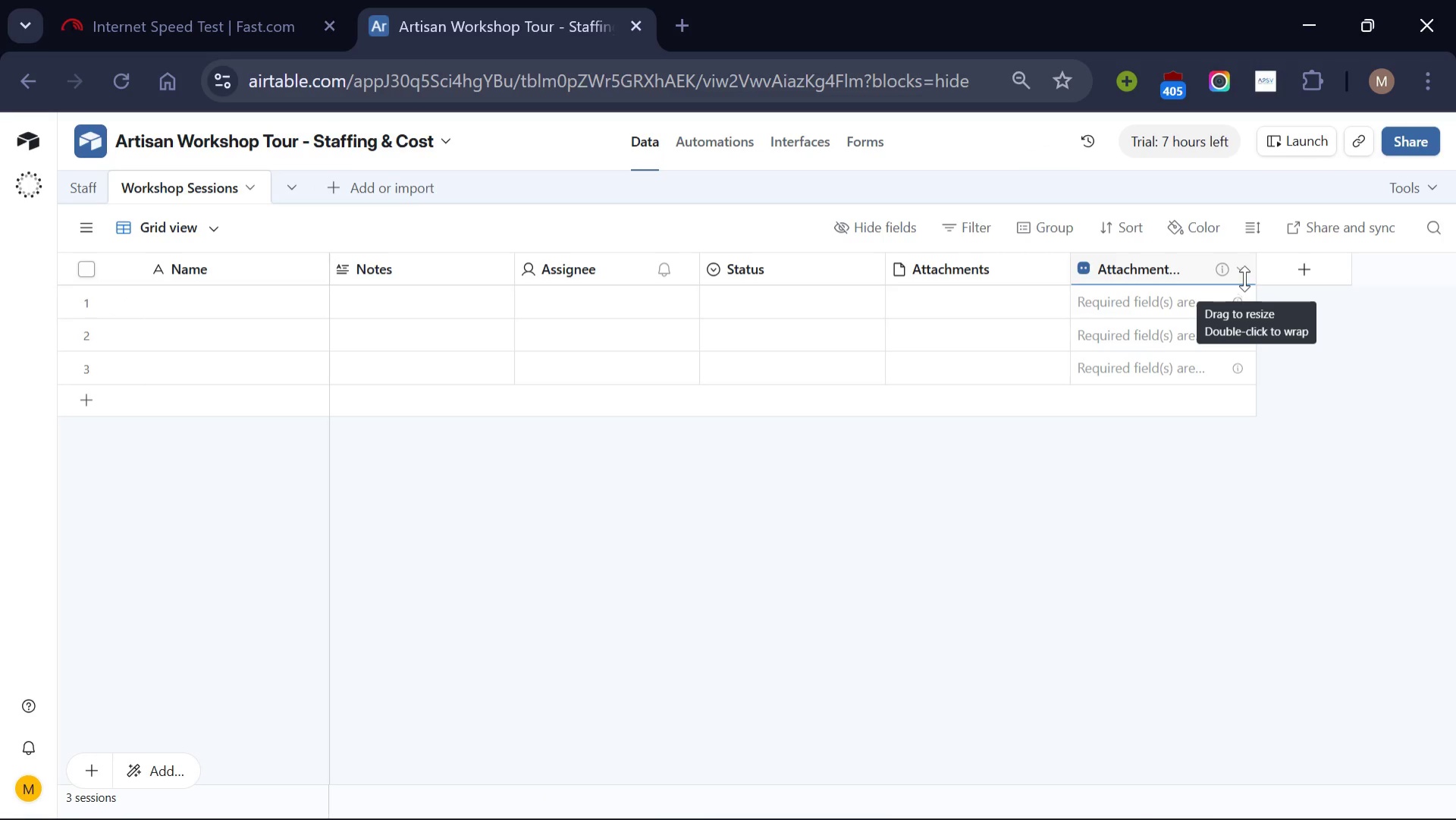 
left_click([1242, 267])
 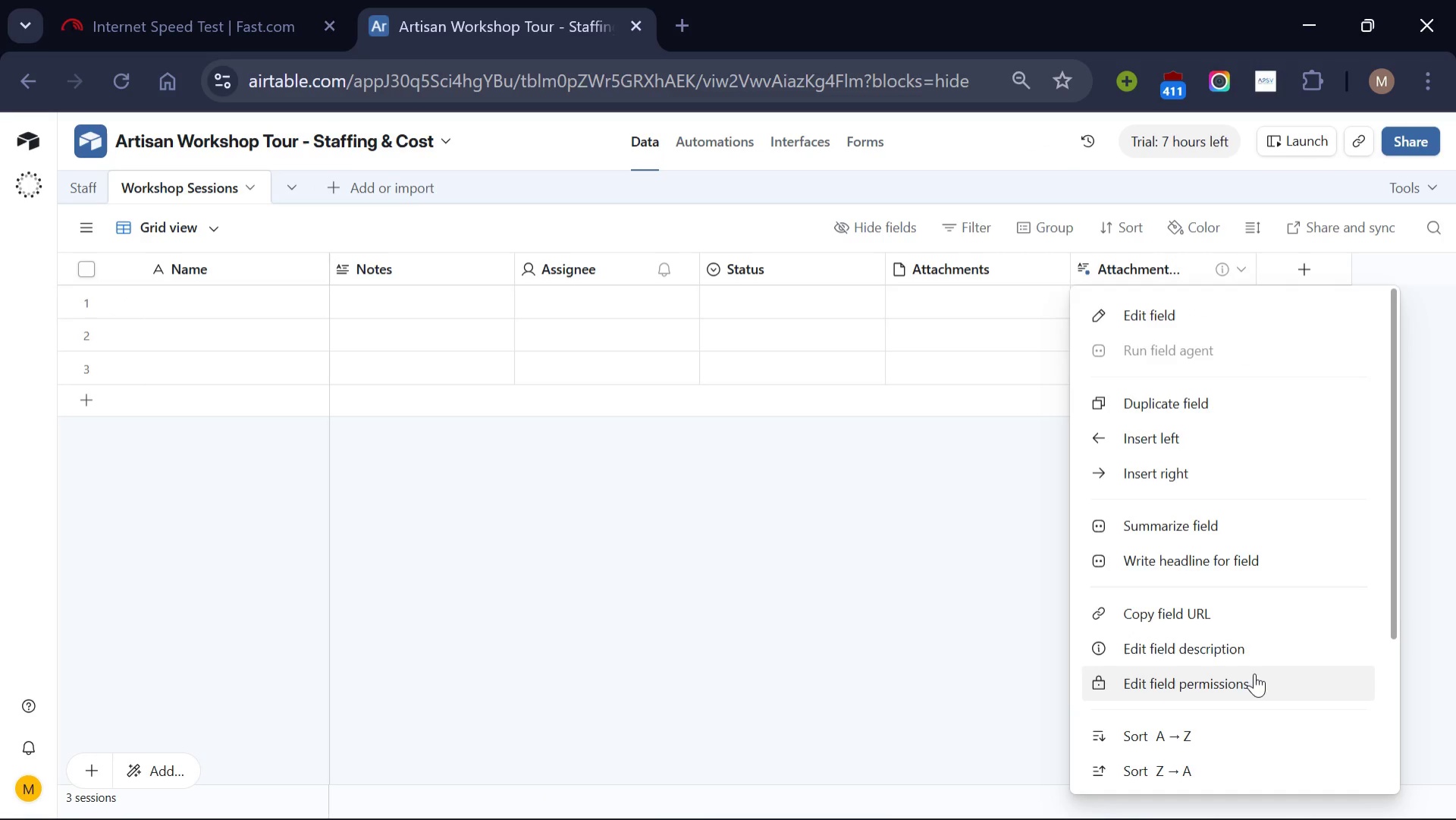 
scroll: coordinate [1254, 673], scroll_direction: down, amount: 5.0
 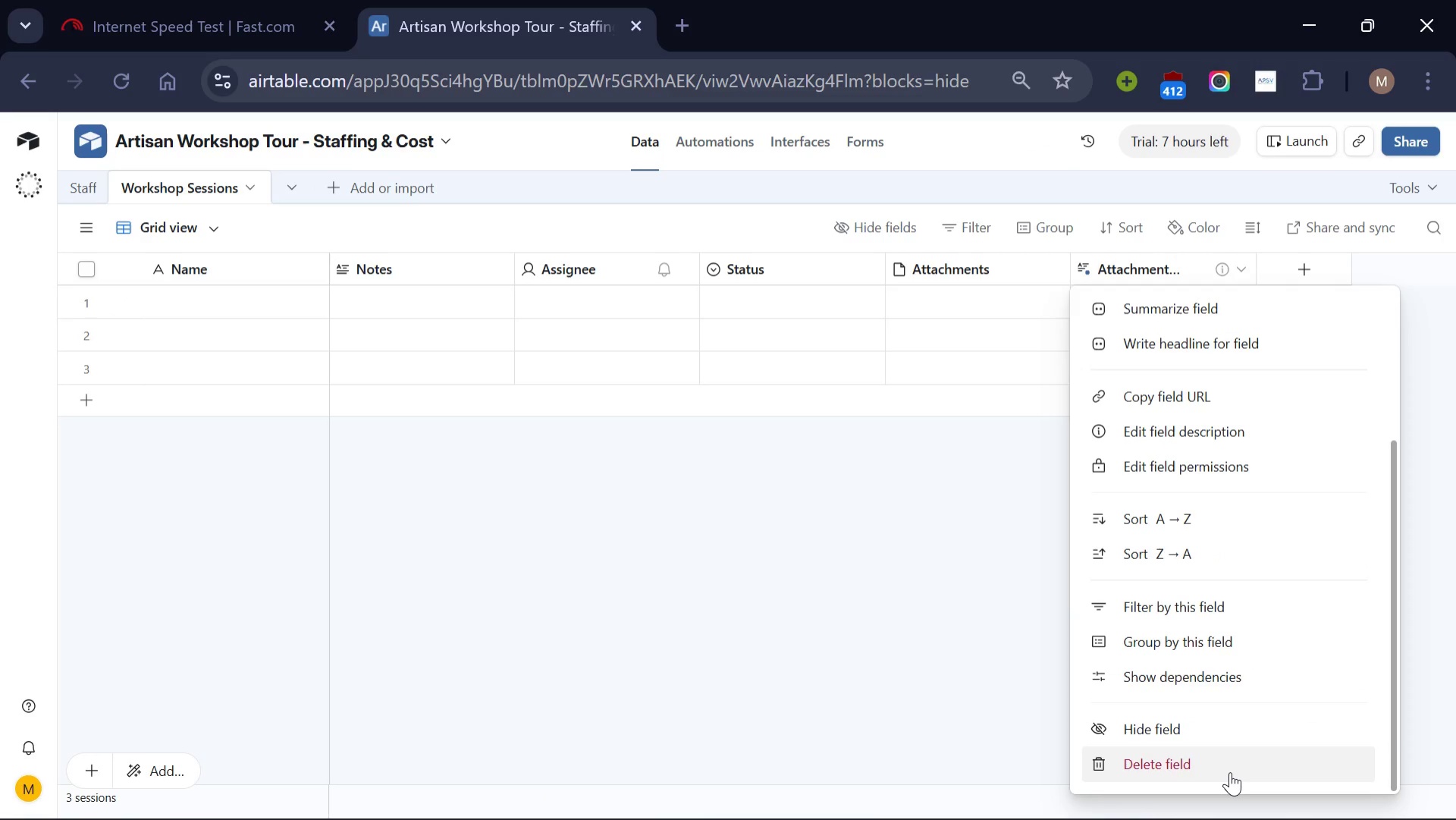 
left_click([1230, 771])
 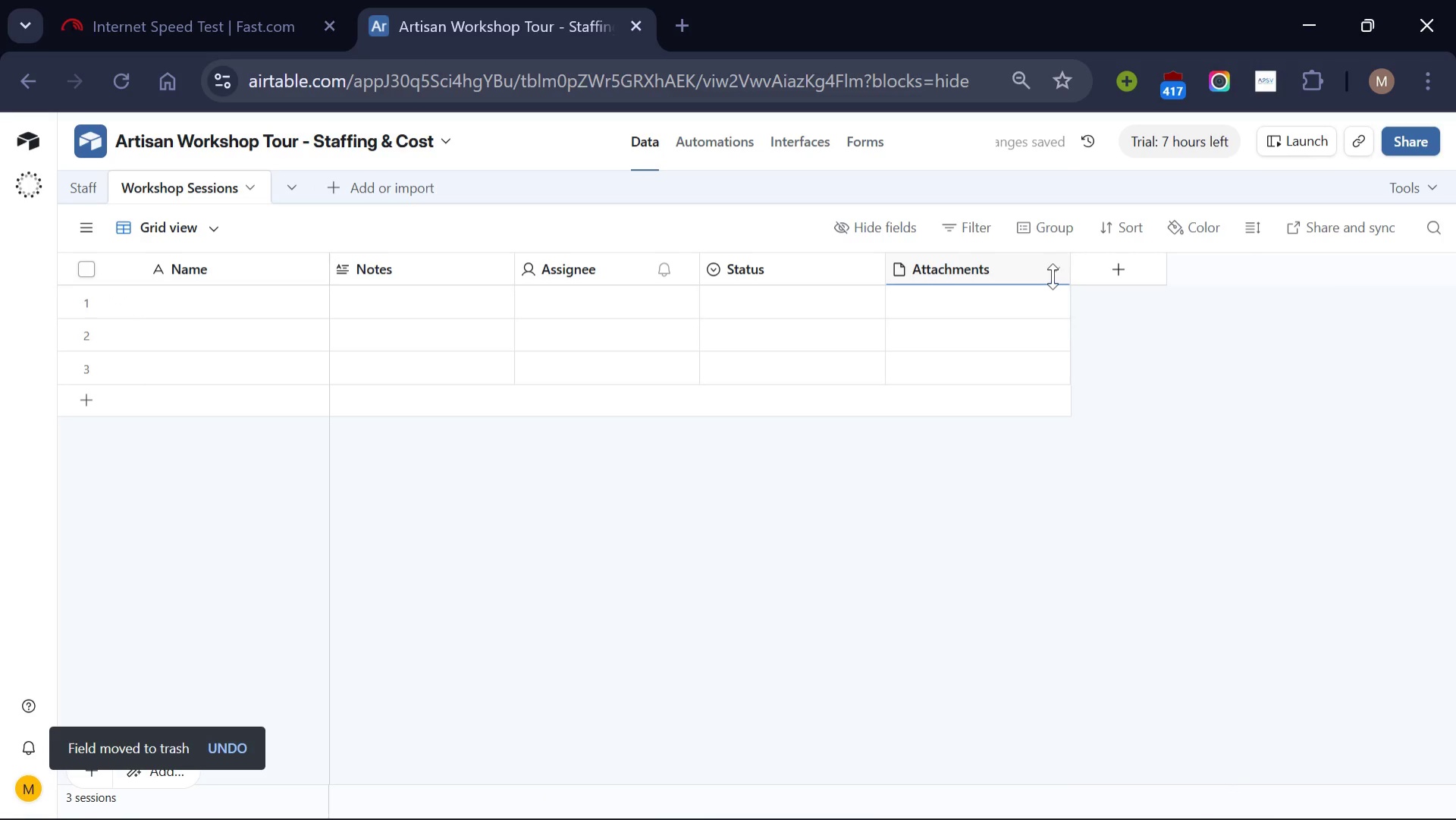 
left_click([1053, 276])
 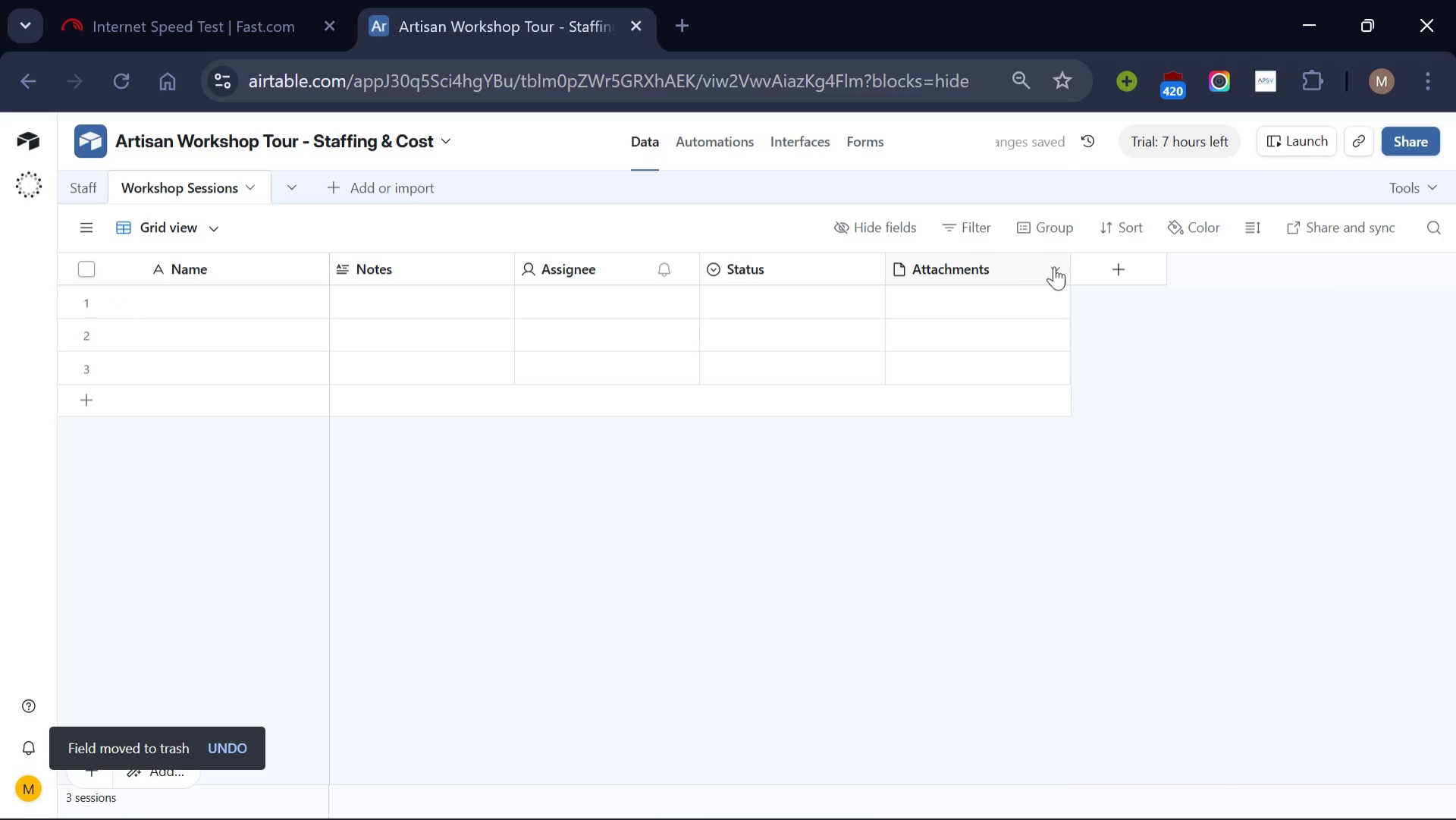 
left_click([1054, 266])
 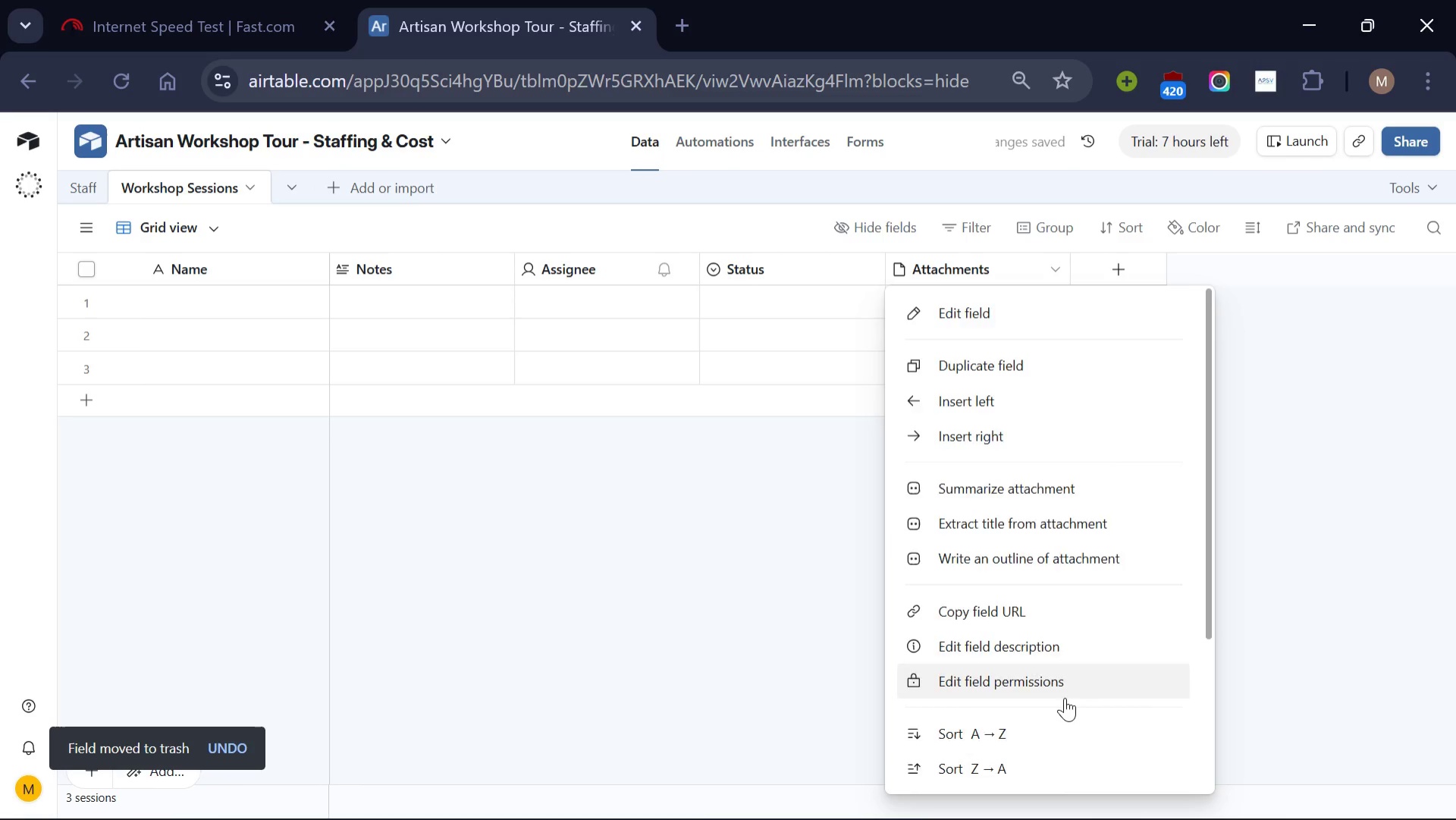 
scroll: coordinate [1065, 697], scroll_direction: down, amount: 5.0
 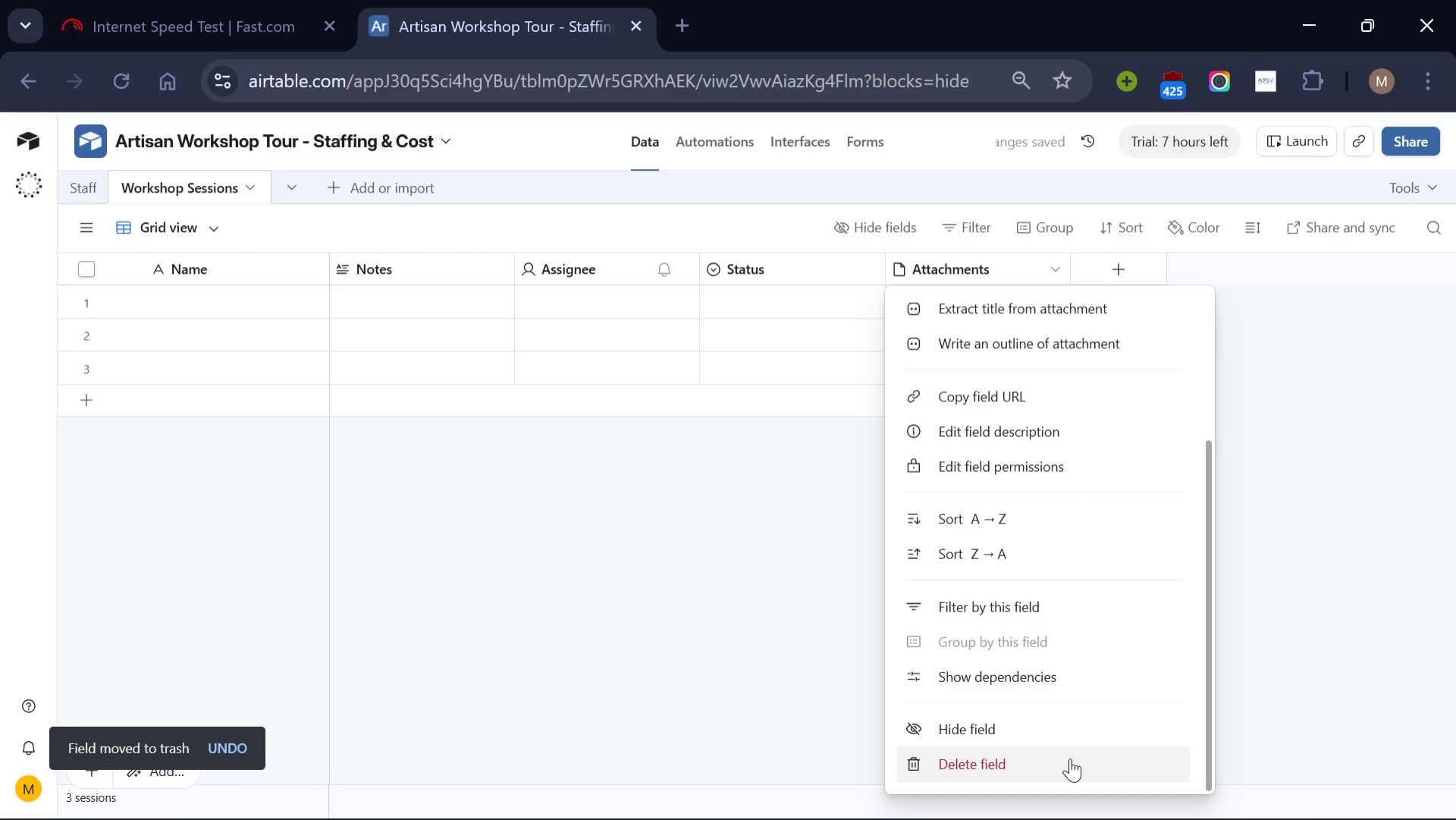 
left_click([1070, 758])
 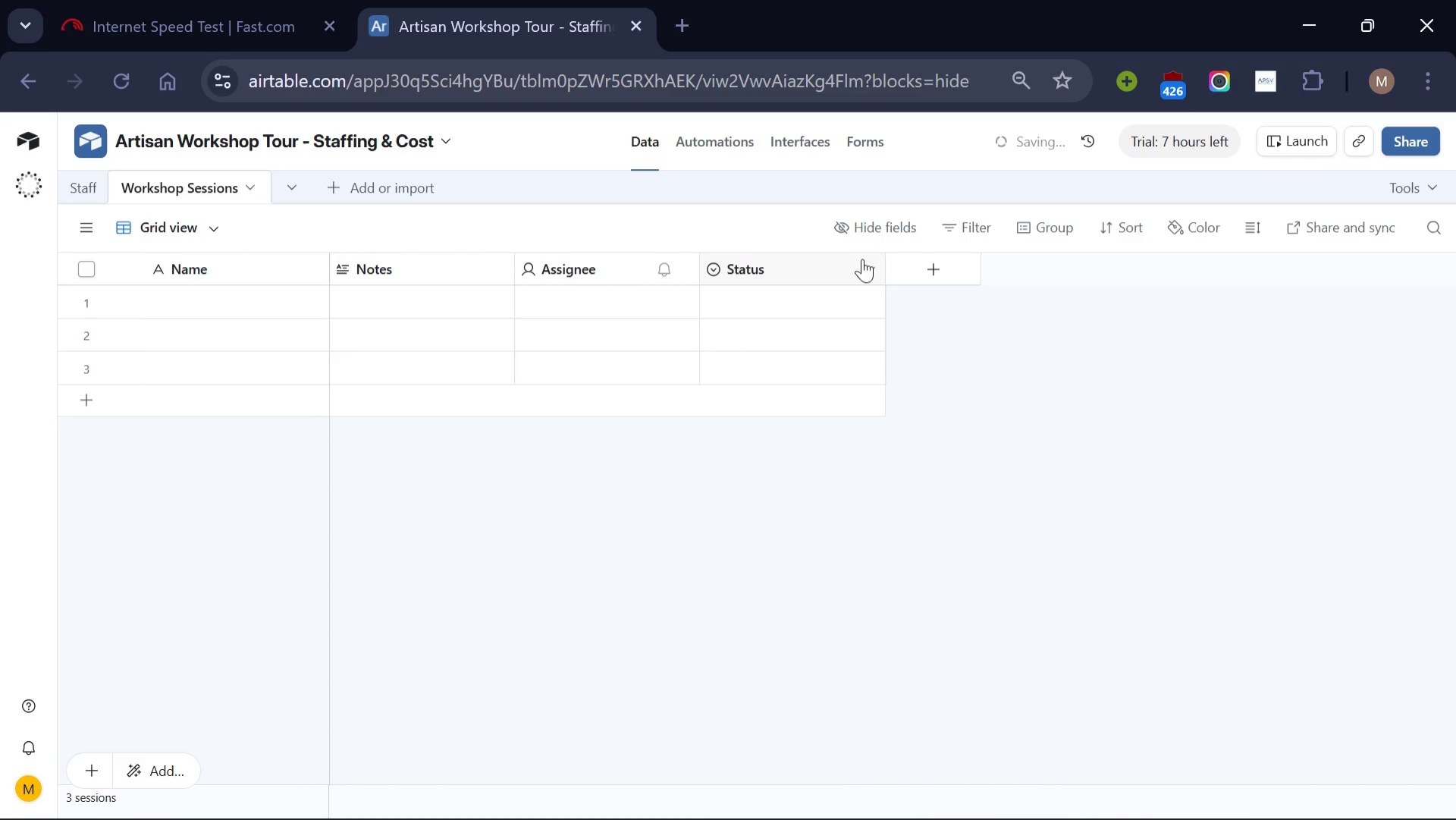 
left_click([869, 264])
 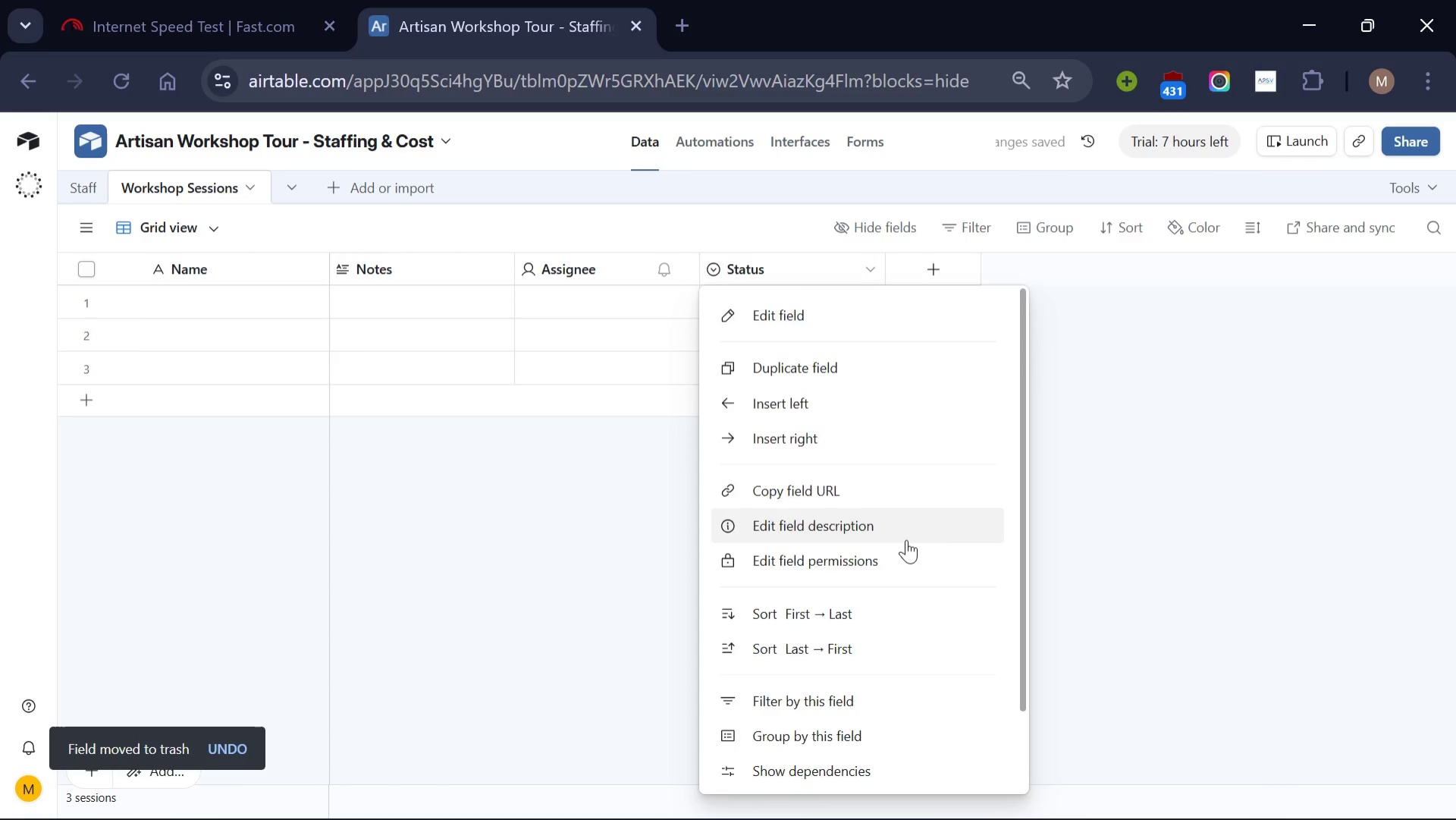 
scroll: coordinate [906, 539], scroll_direction: down, amount: 5.0
 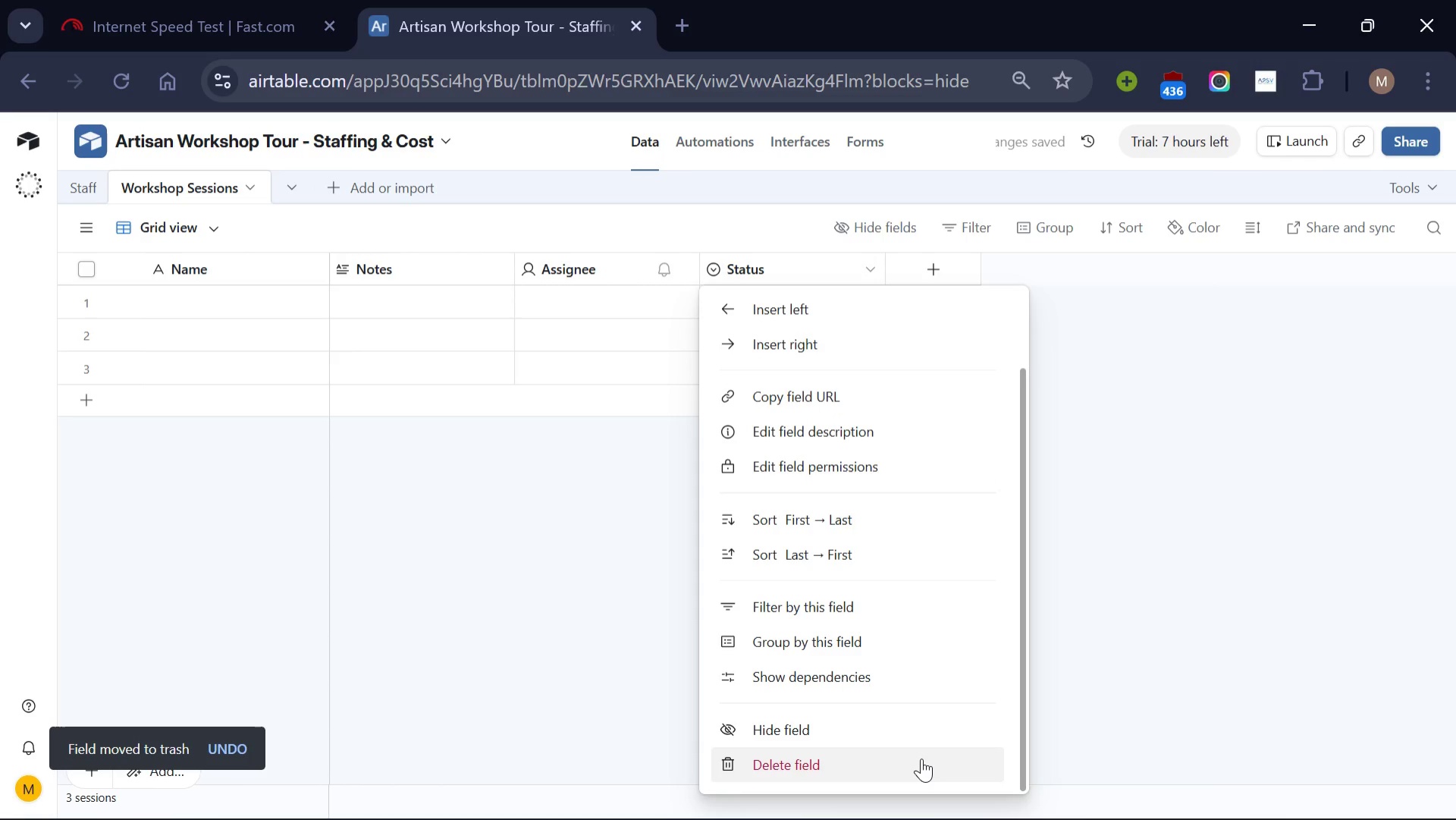 
left_click([921, 758])
 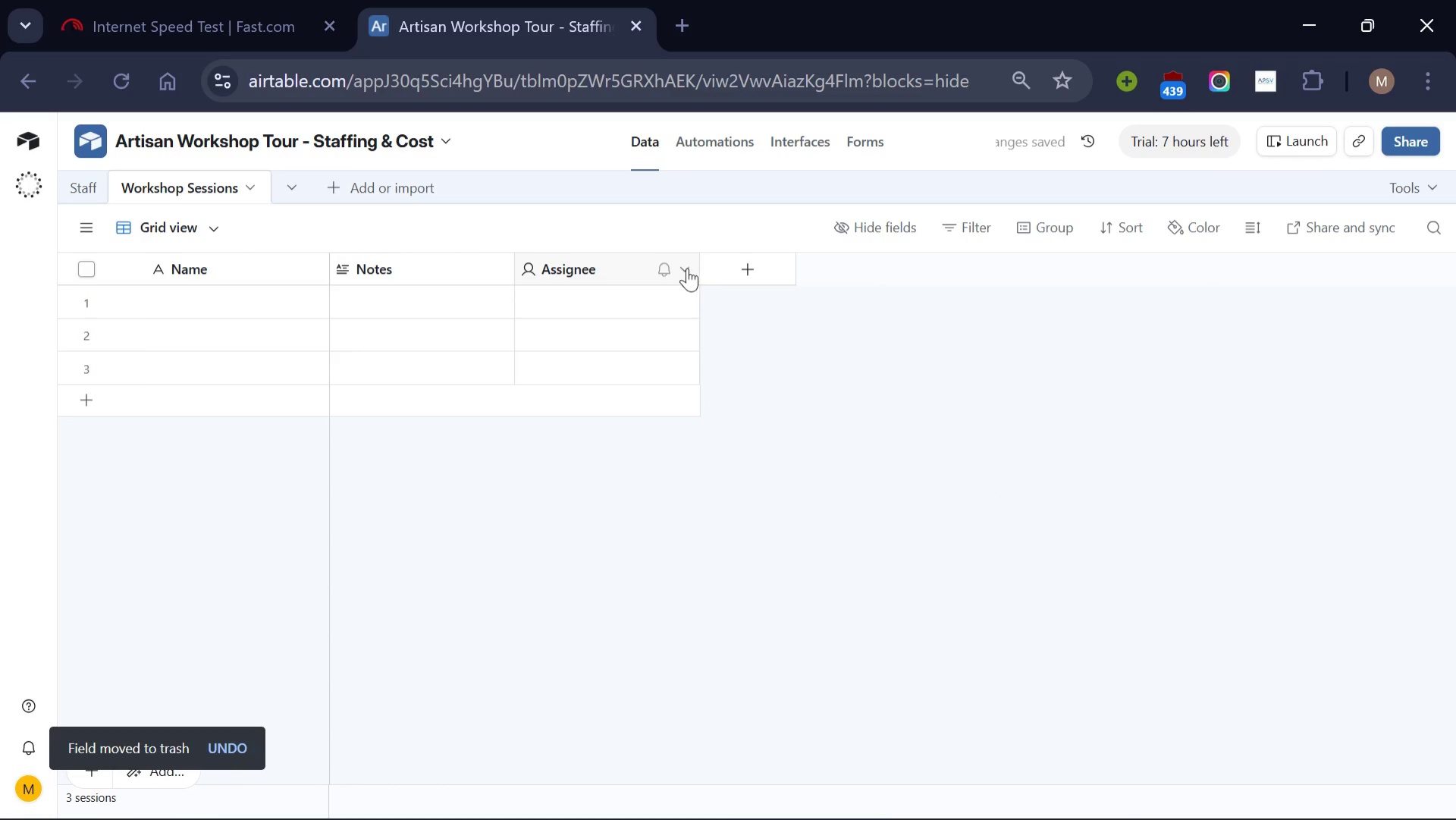 
left_click([682, 266])
 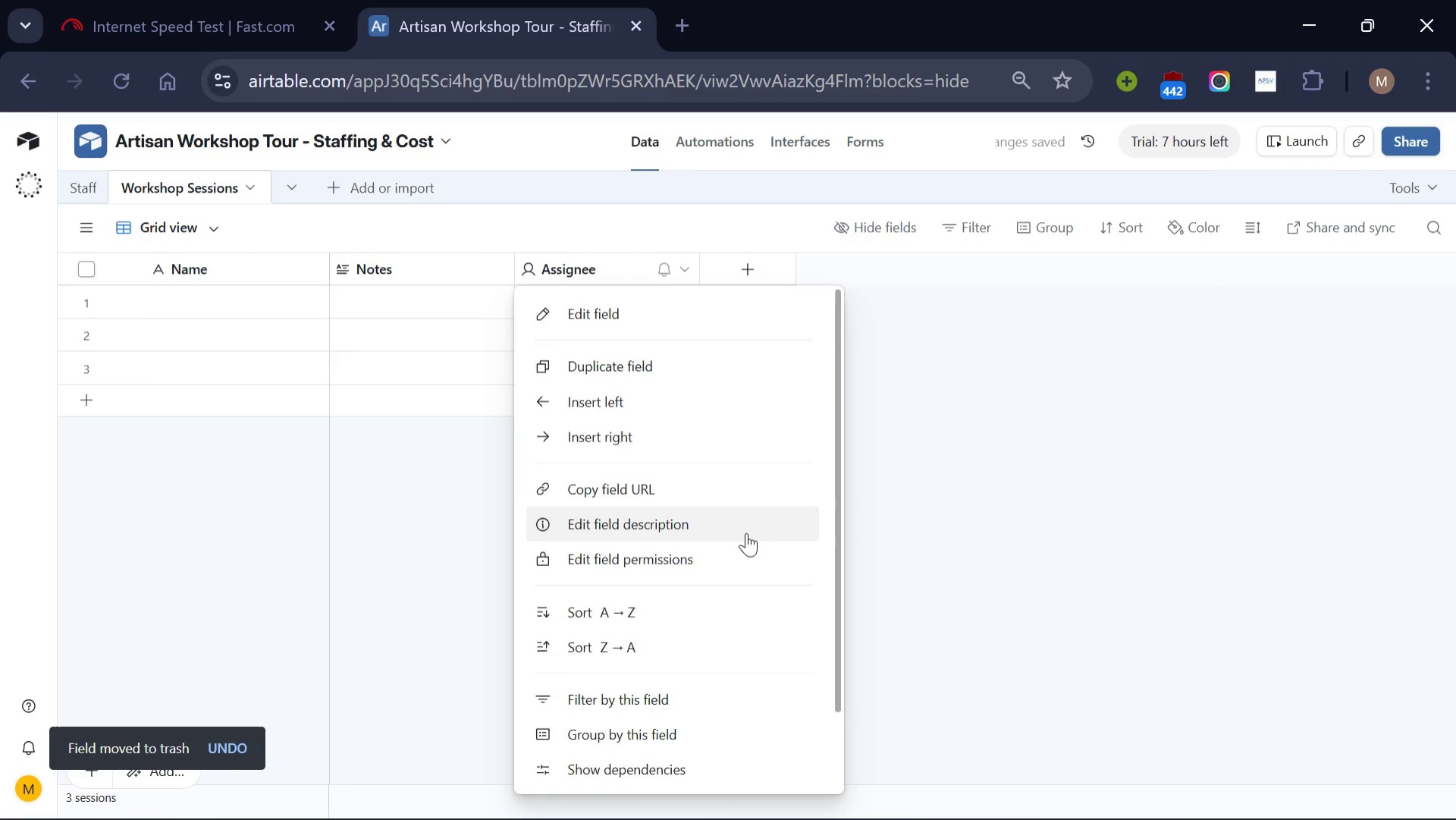 
scroll: coordinate [746, 533], scroll_direction: down, amount: 5.0
 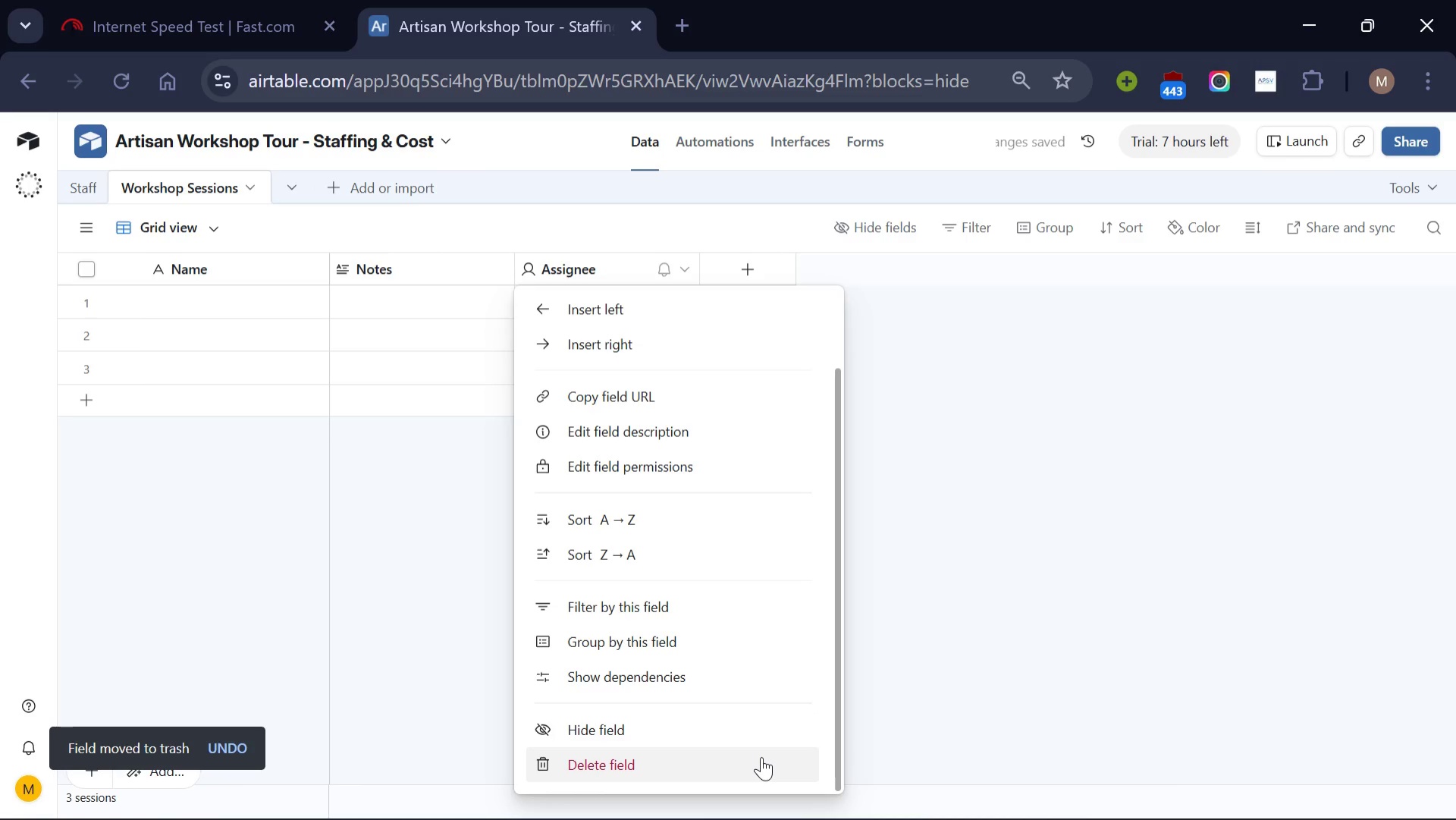 
left_click([761, 756])
 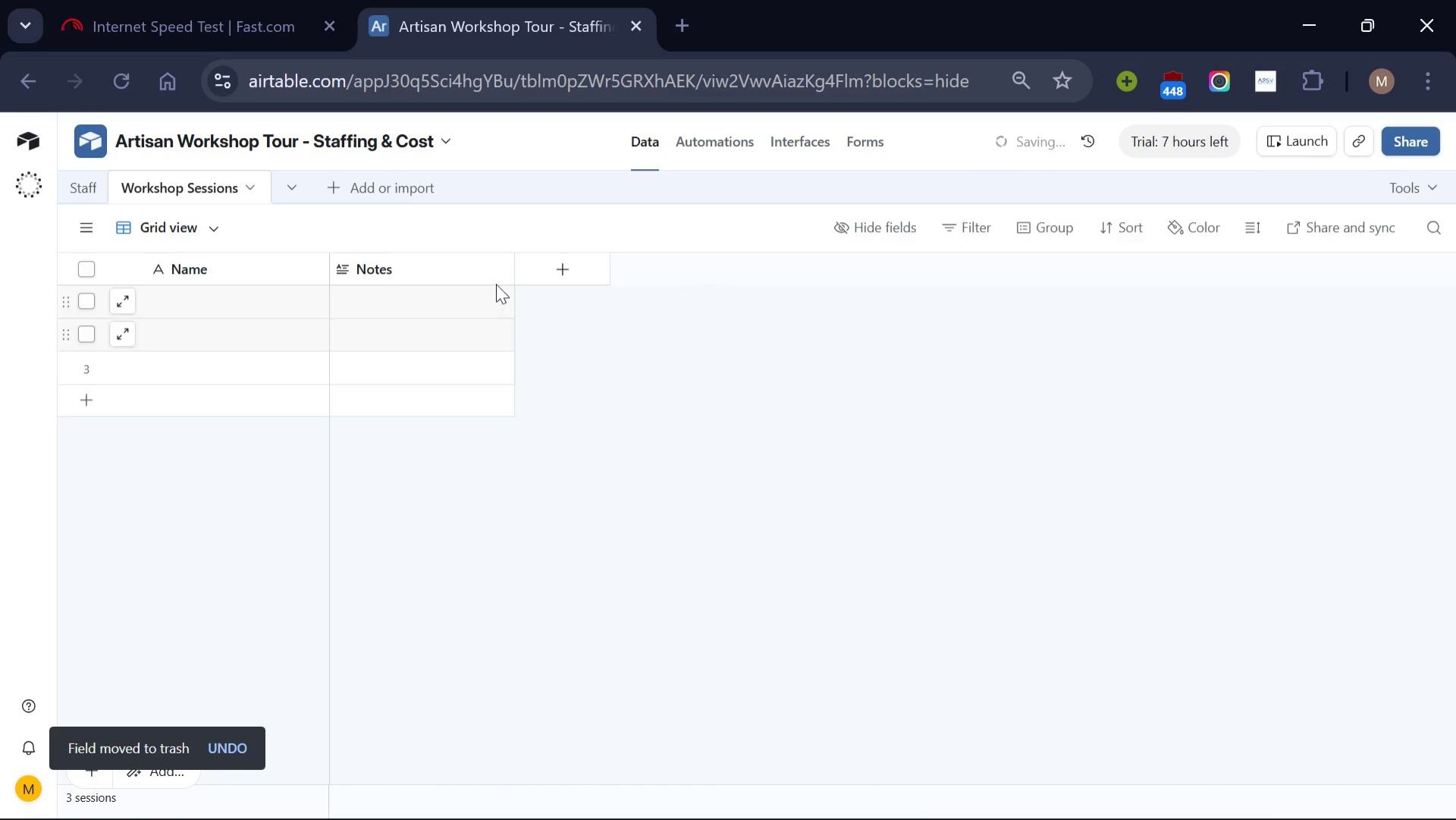 
wait(5.48)
 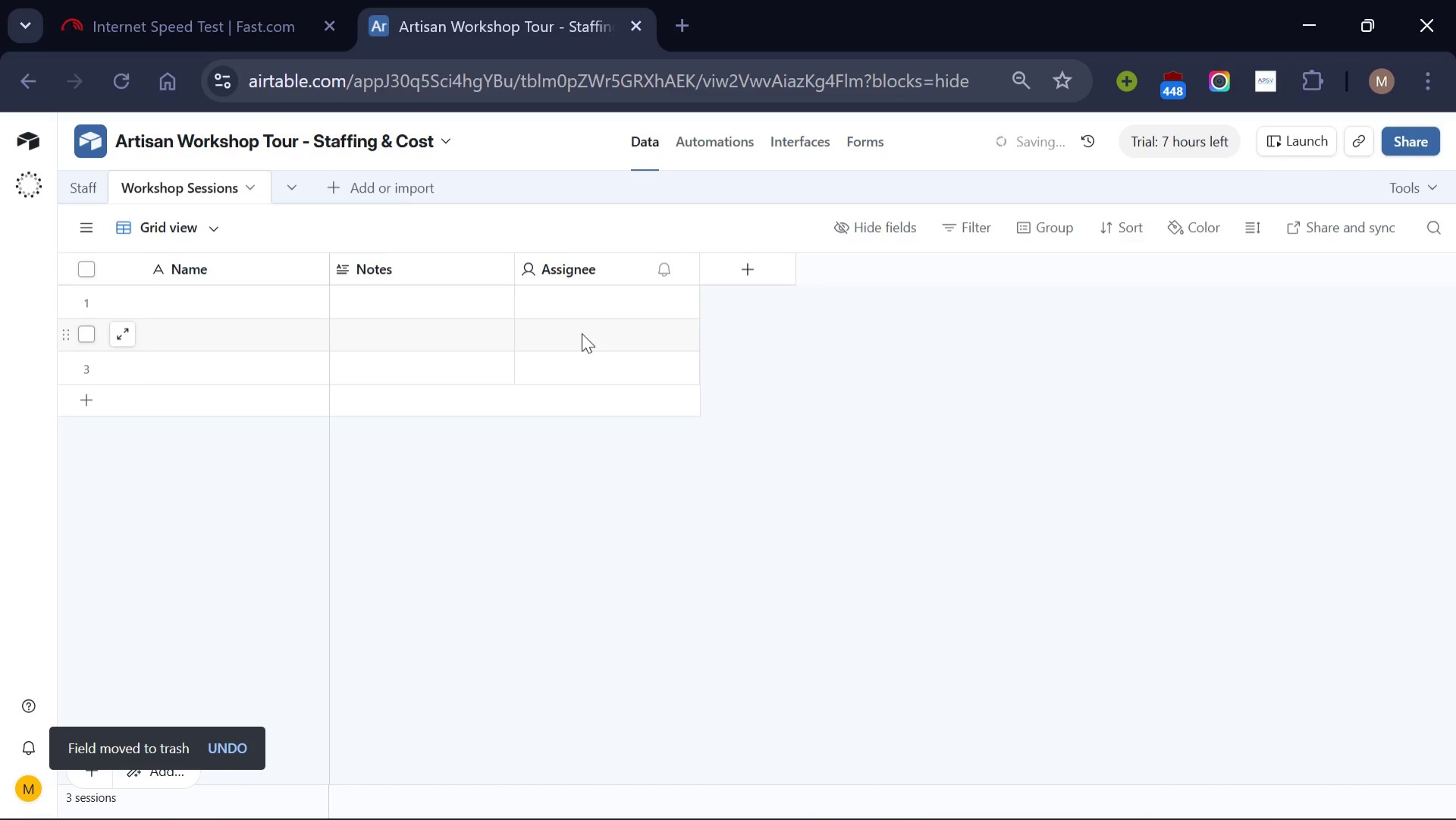 
left_click([500, 265])
 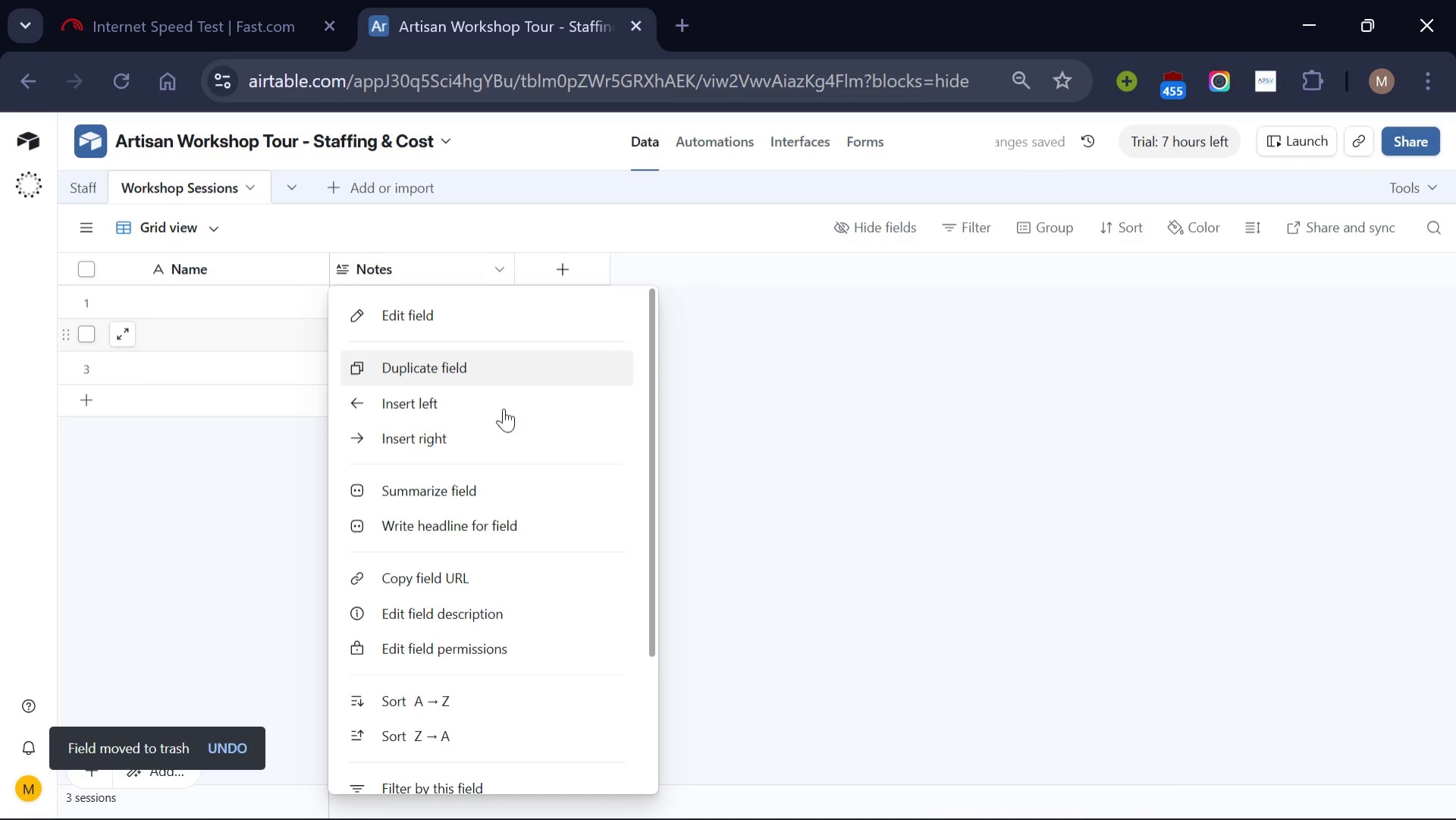 
scroll: coordinate [513, 679], scroll_direction: down, amount: 6.0
 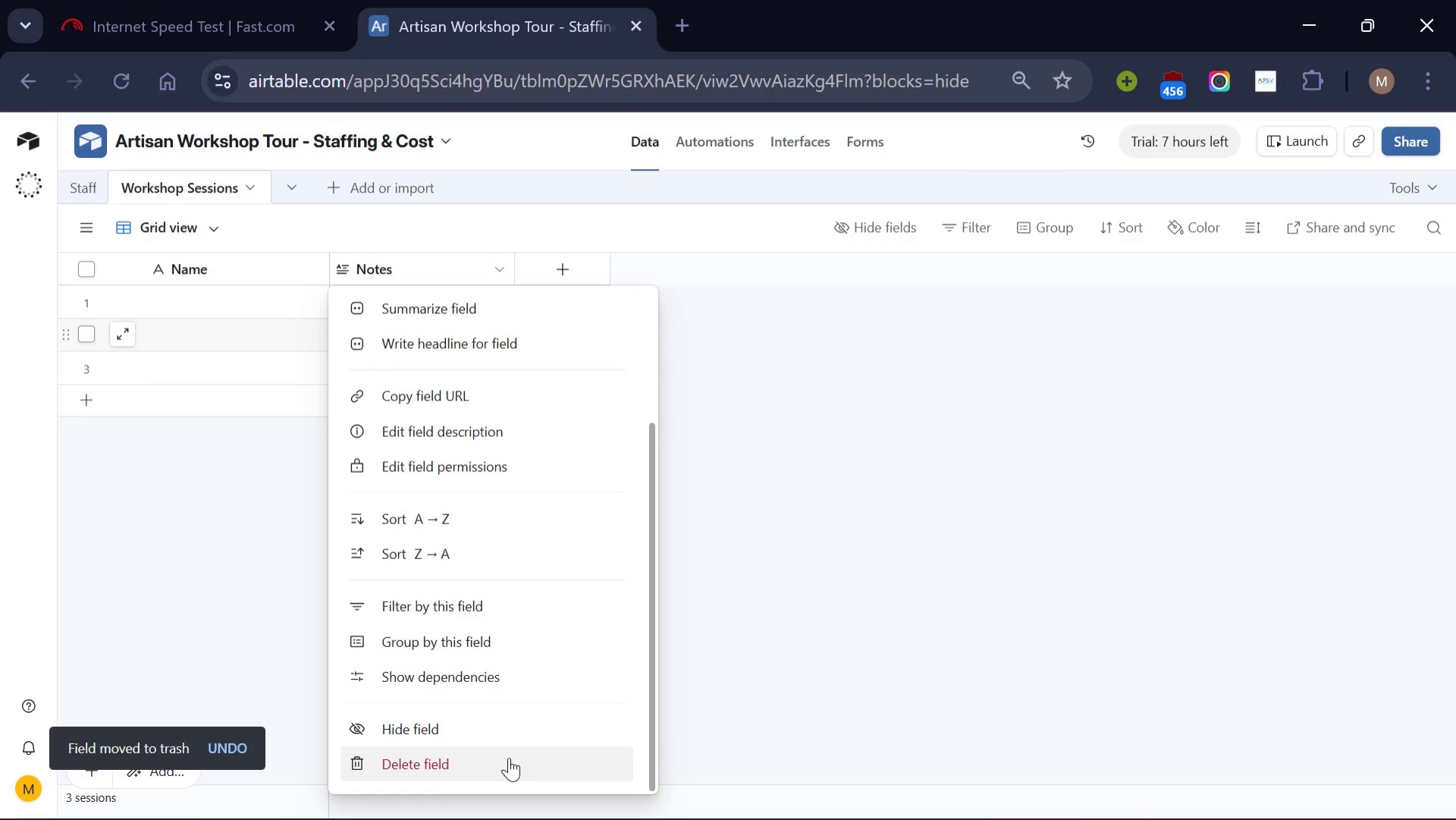 
left_click([509, 757])
 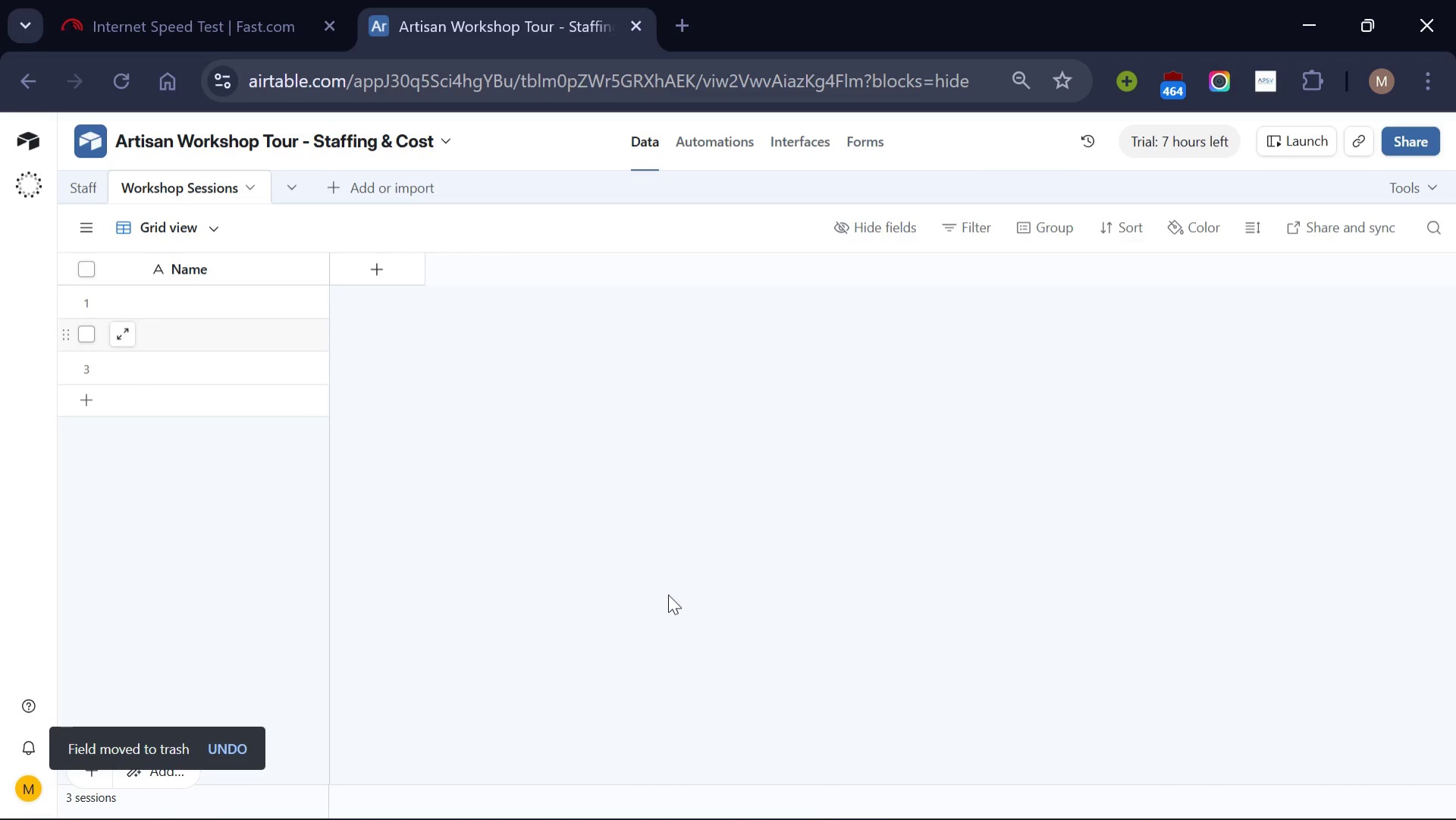 
wait(14.08)
 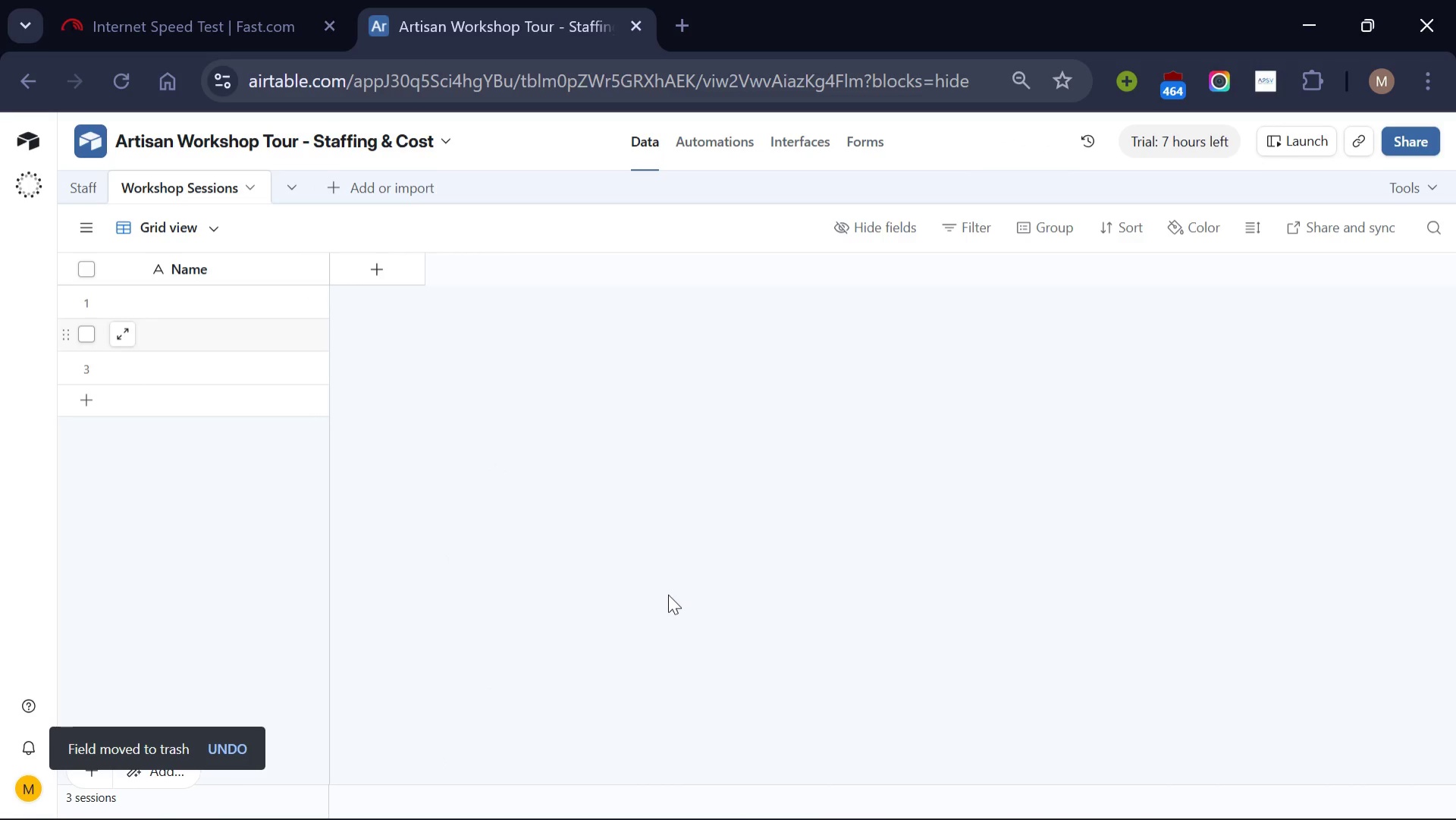 
left_click([315, 272])
 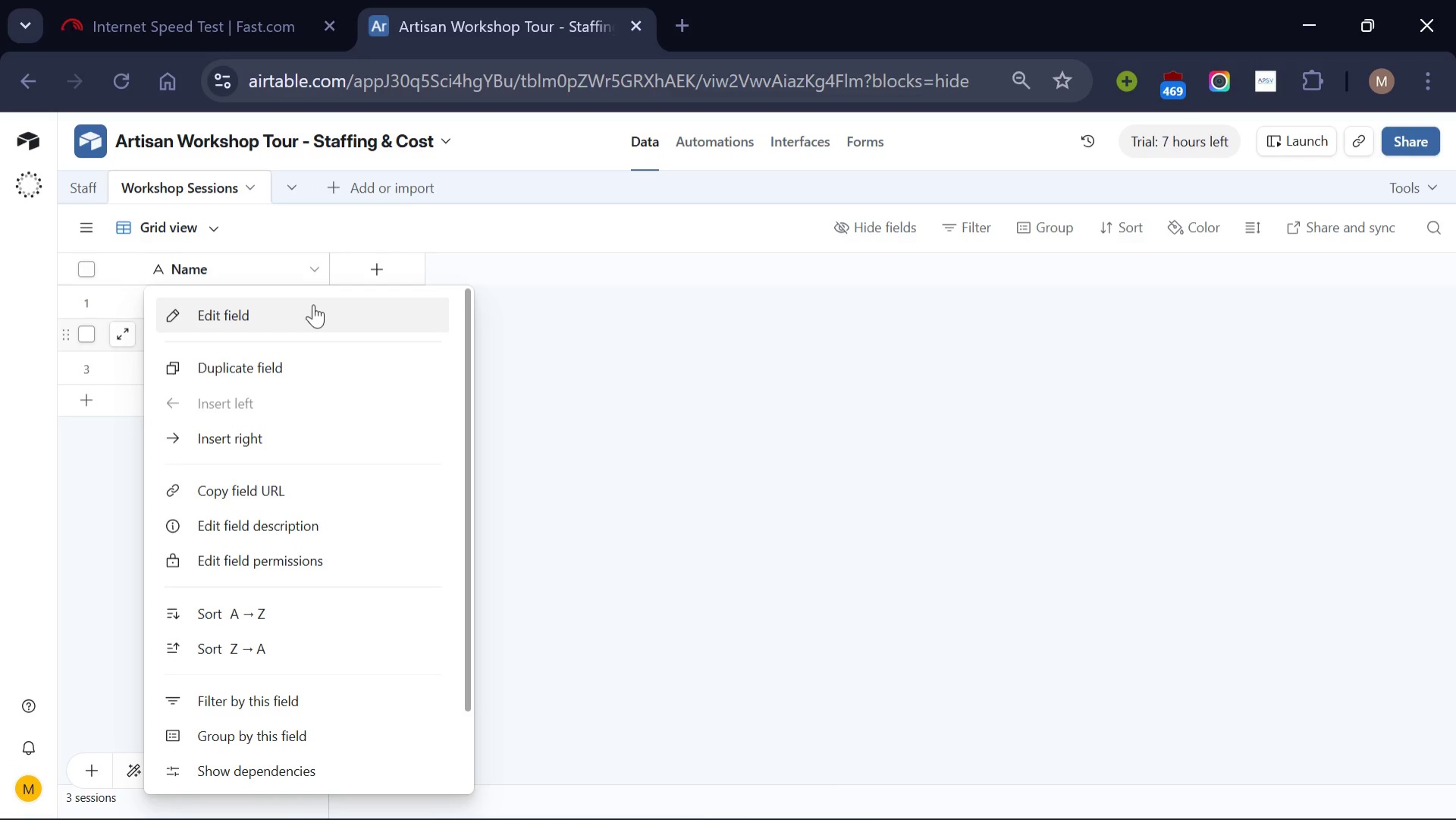 
left_click([313, 304])
 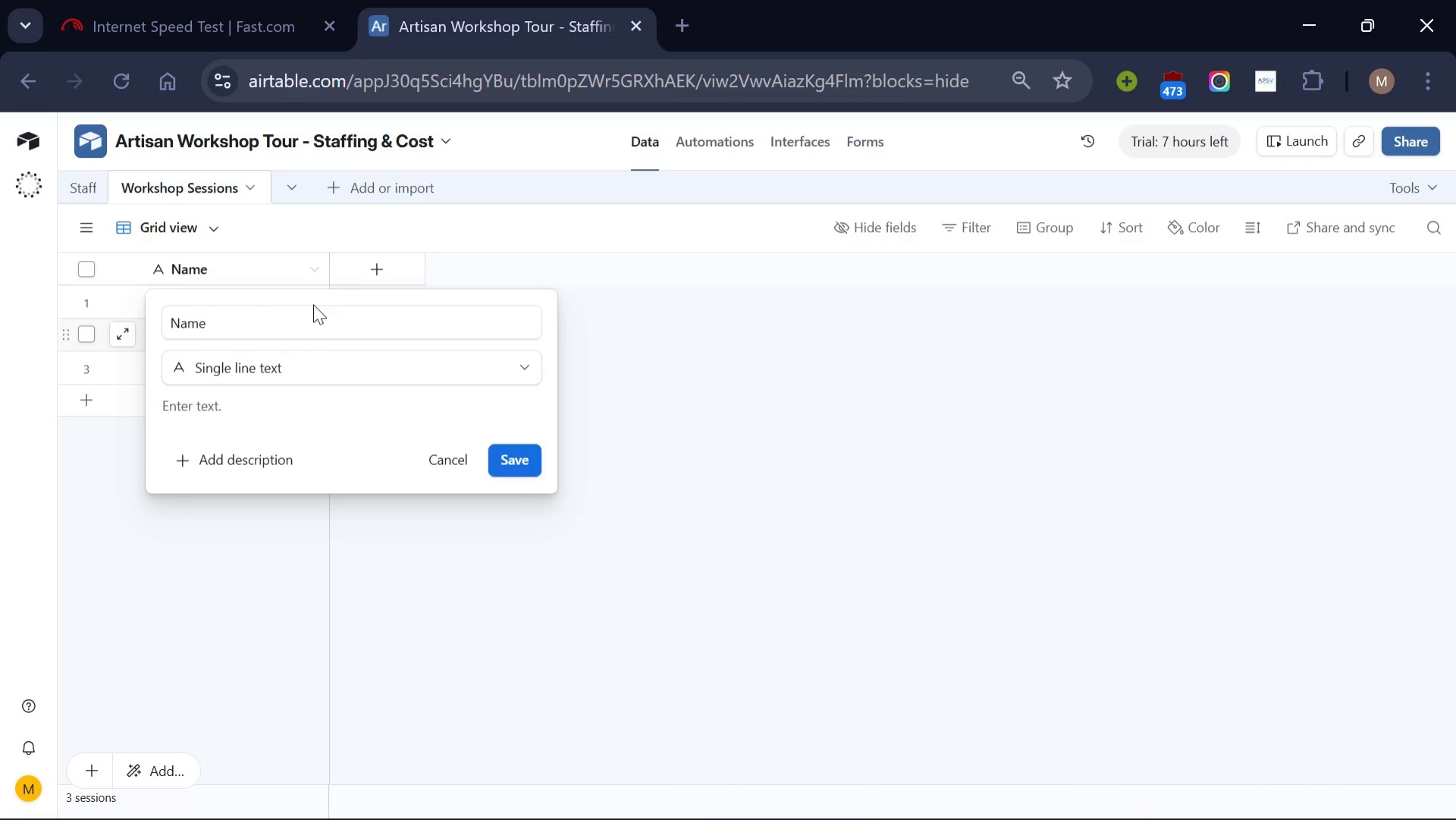 
left_click([313, 304])
 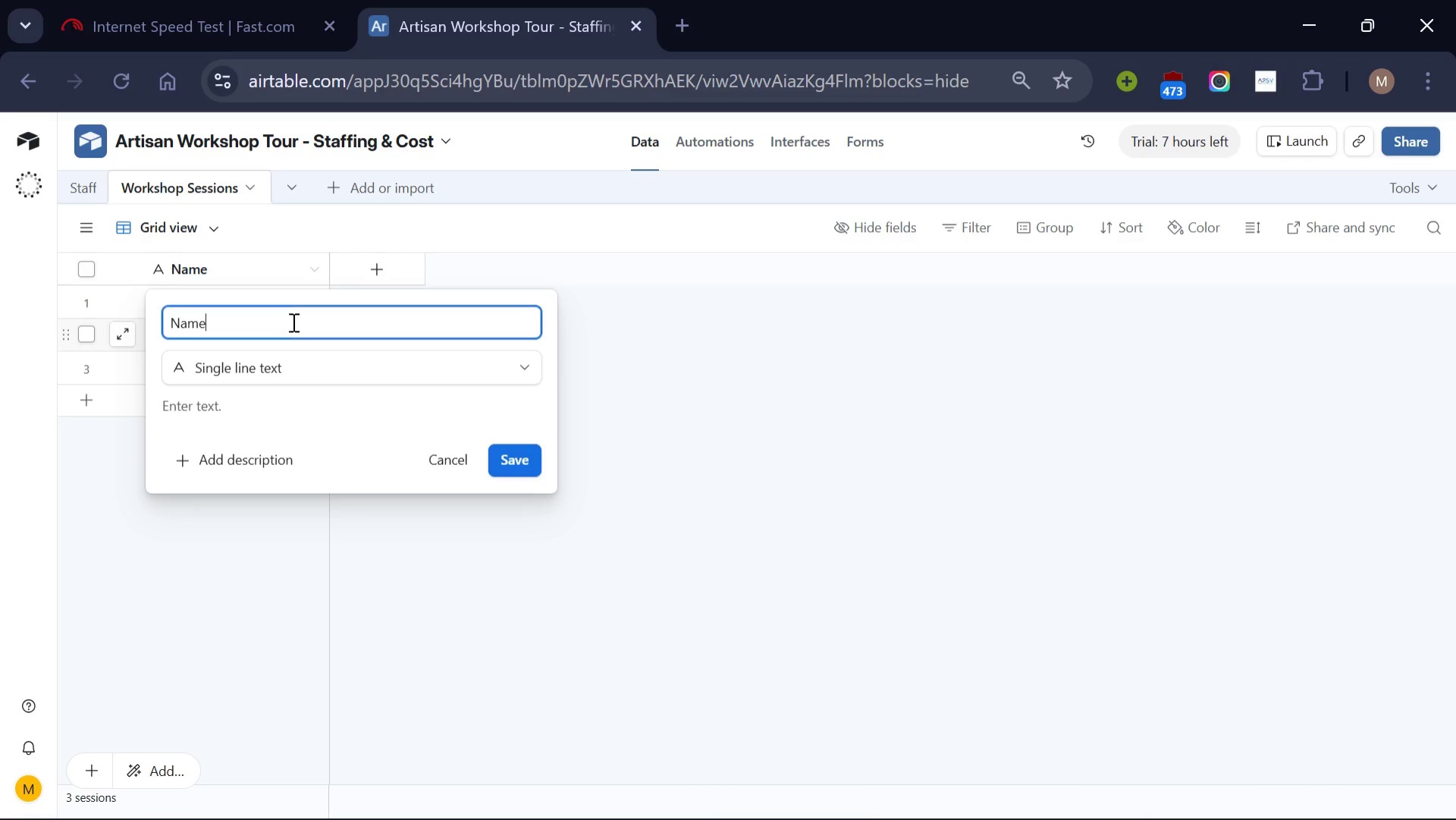 
left_click([292, 322])
 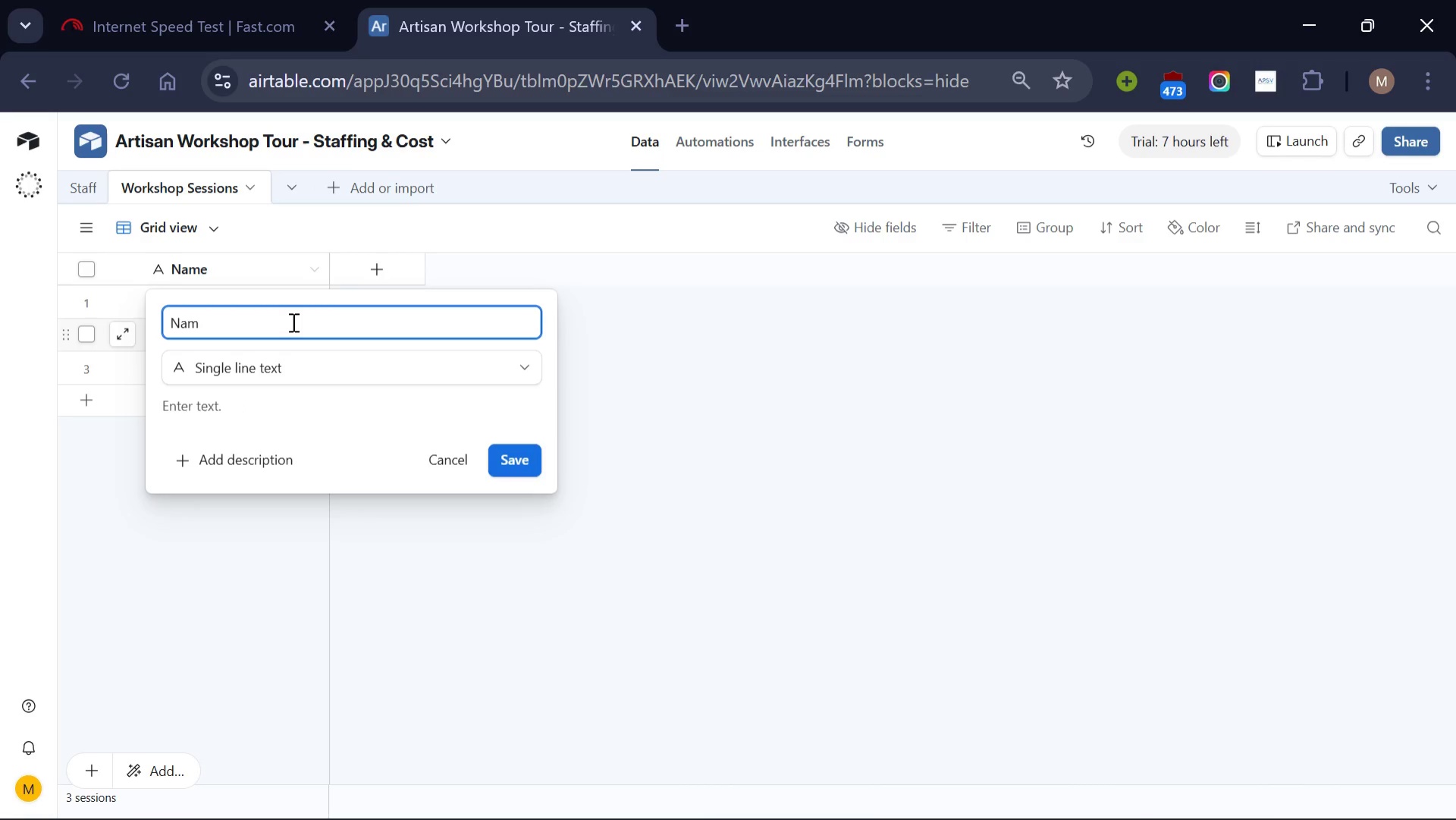 
hold_key(key=Backspace, duration=0.8)
 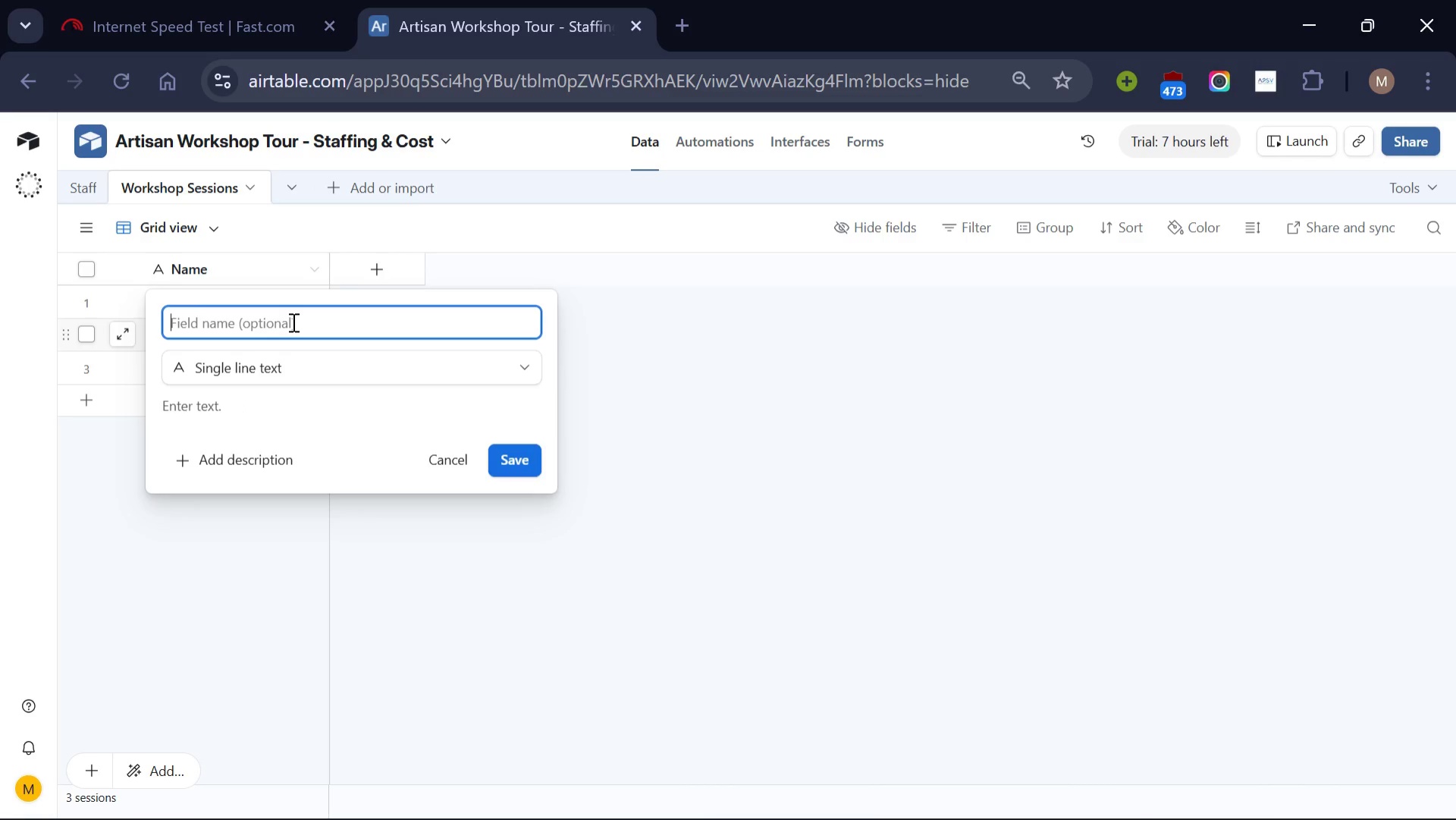 
type(Session Id)
key(Backspace)
key(Backspace)
type(ID)
 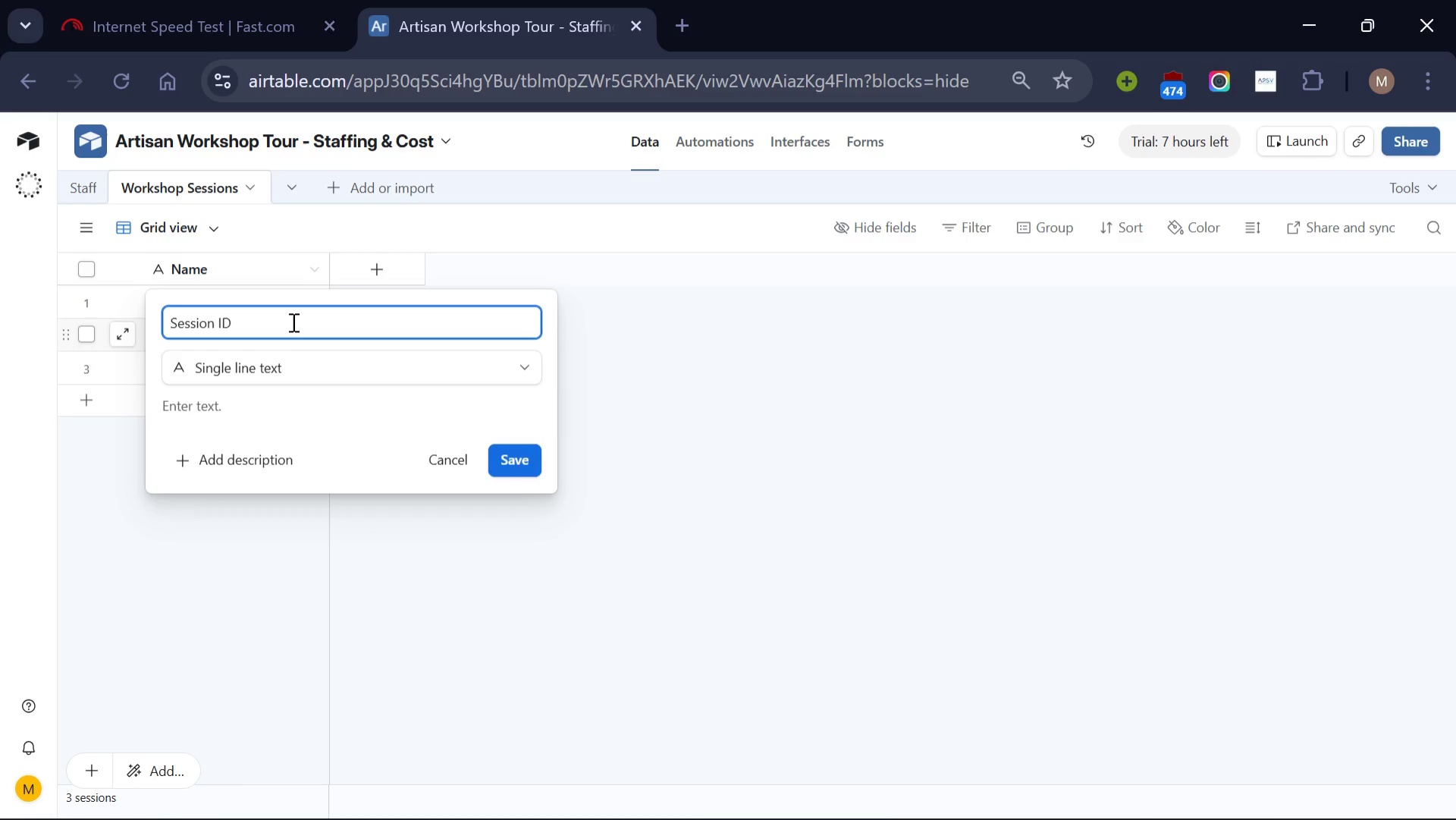 
left_click([515, 454])
 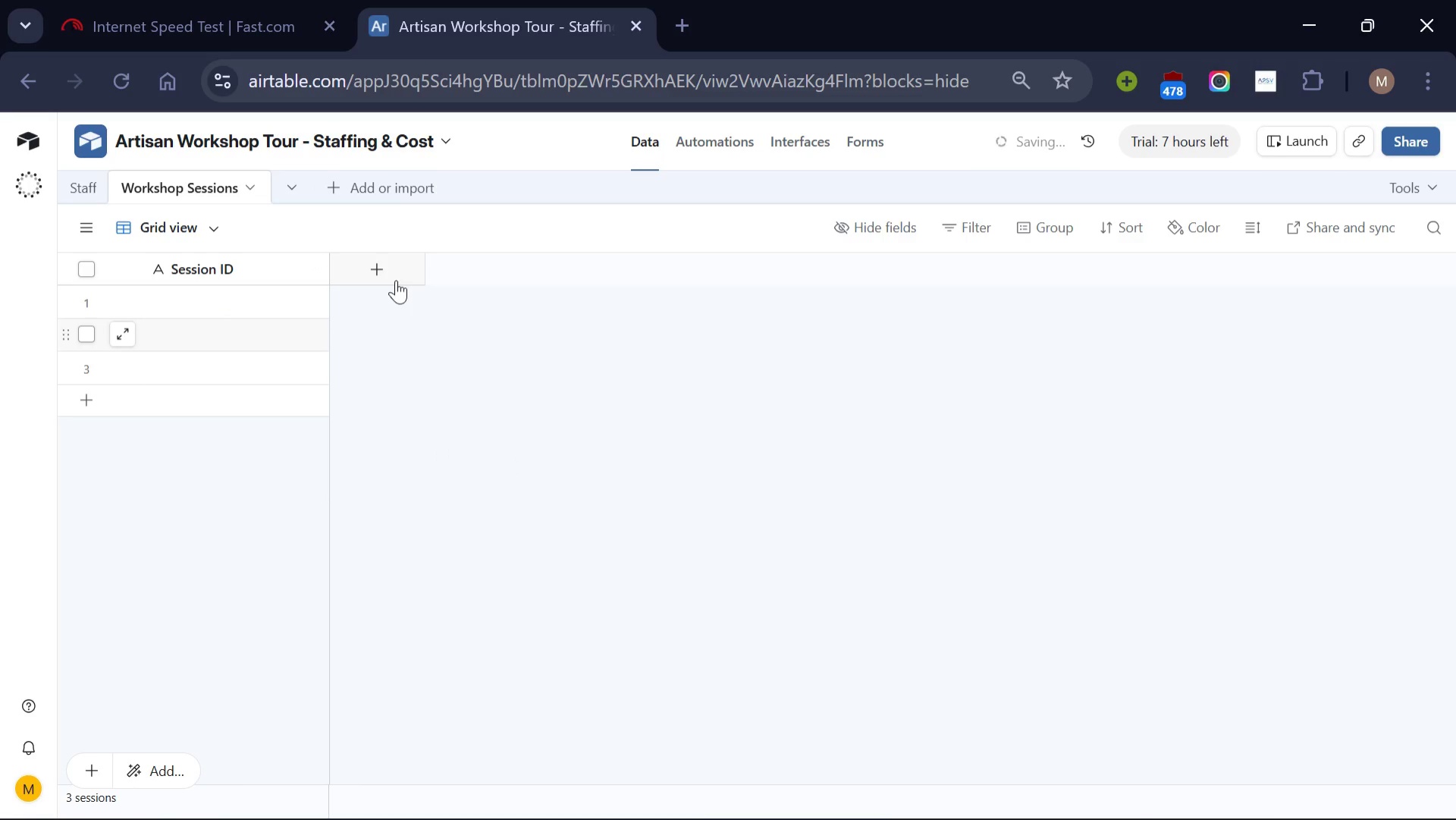 
left_click([396, 280])
 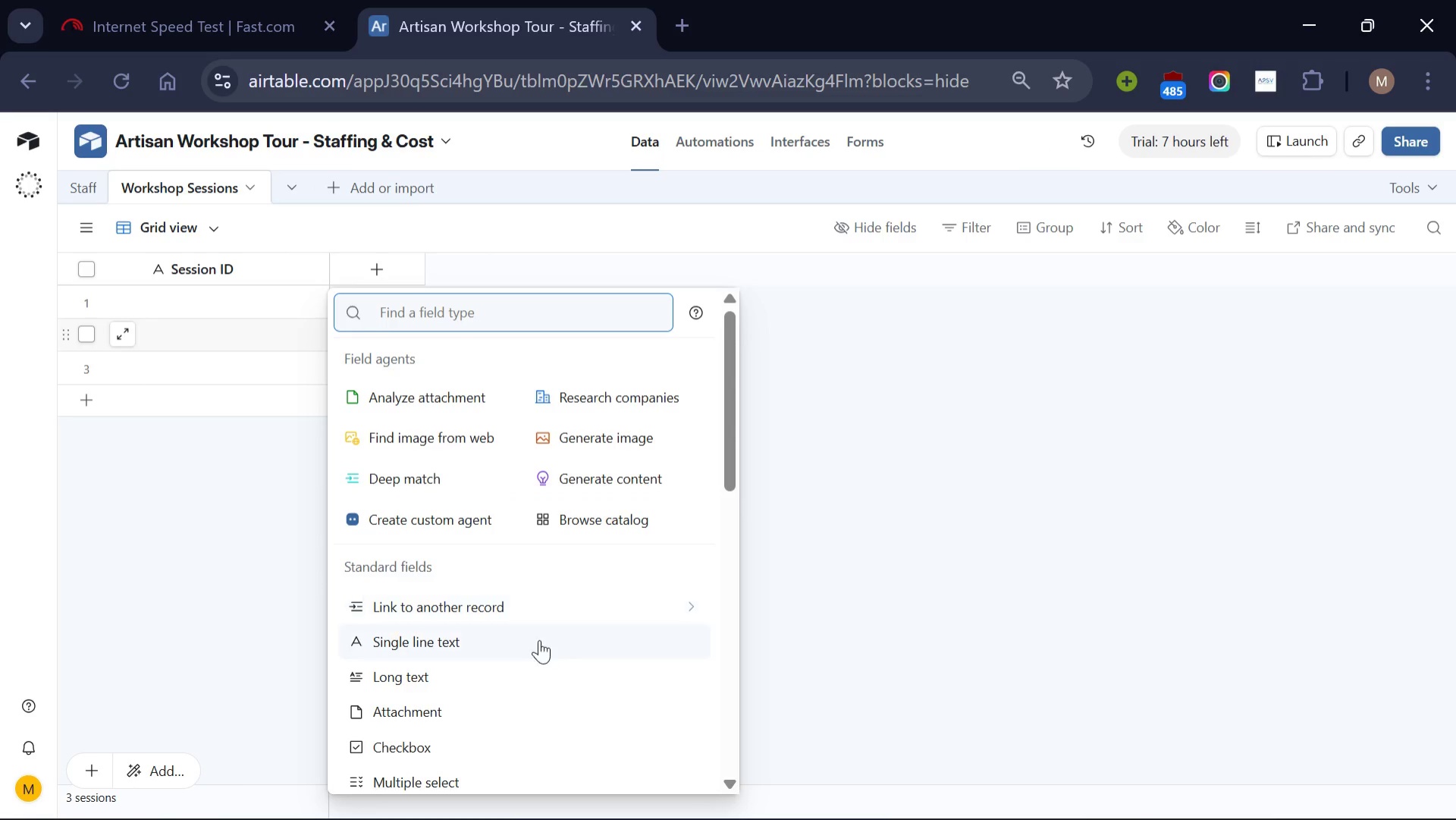 
wait(6.67)
 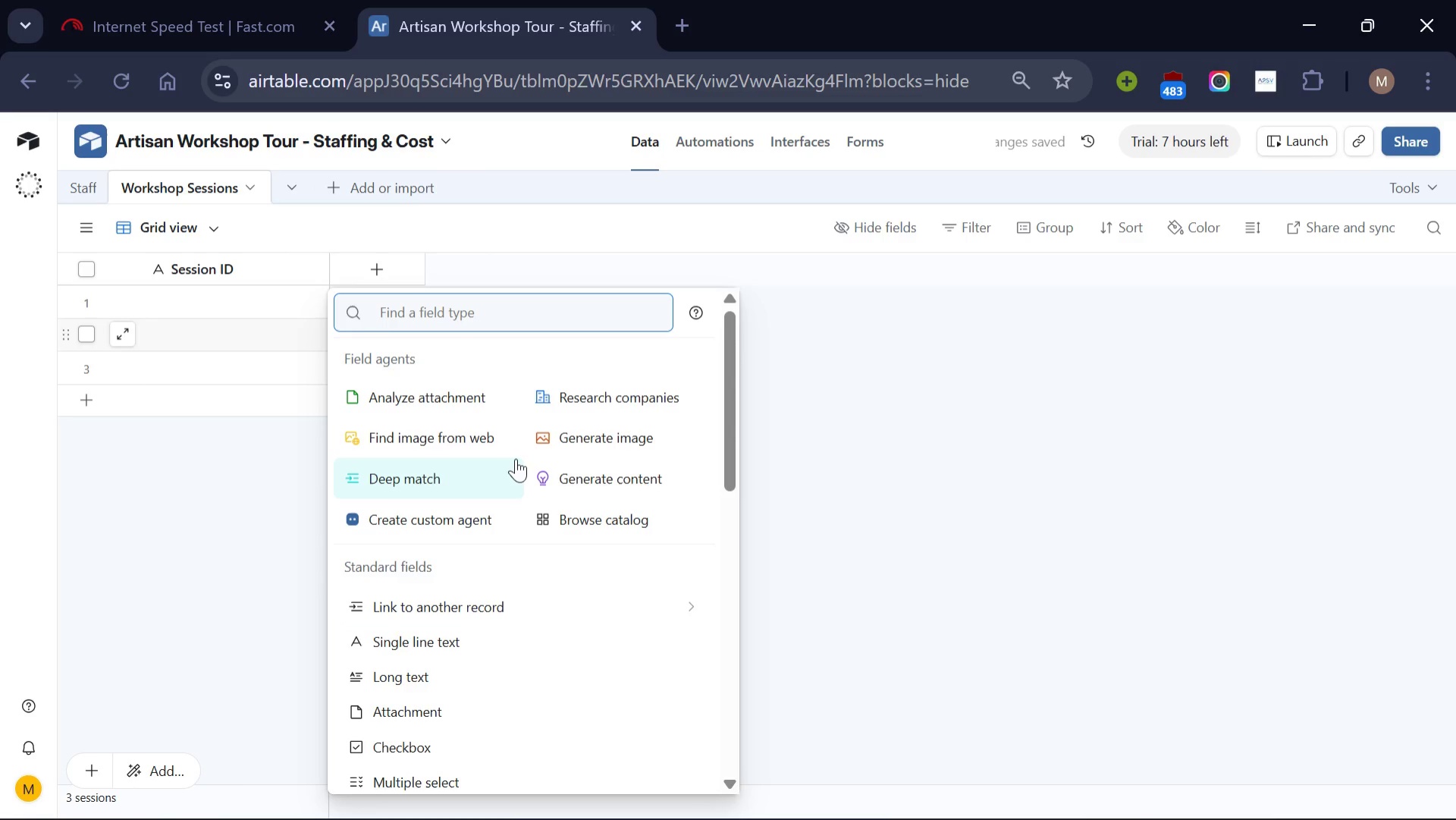 
left_click([544, 646])
 